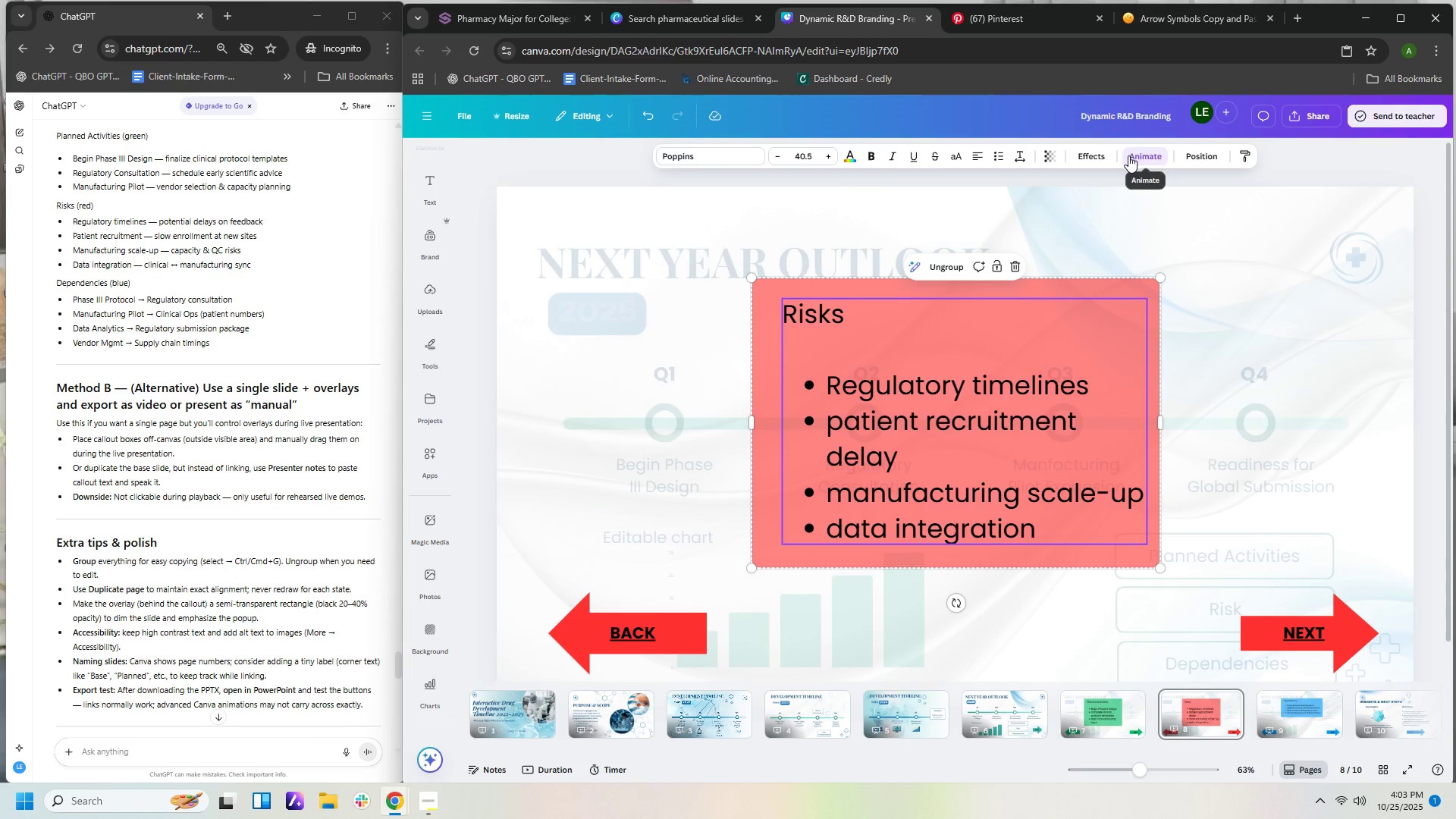 
left_click([1134, 156])
 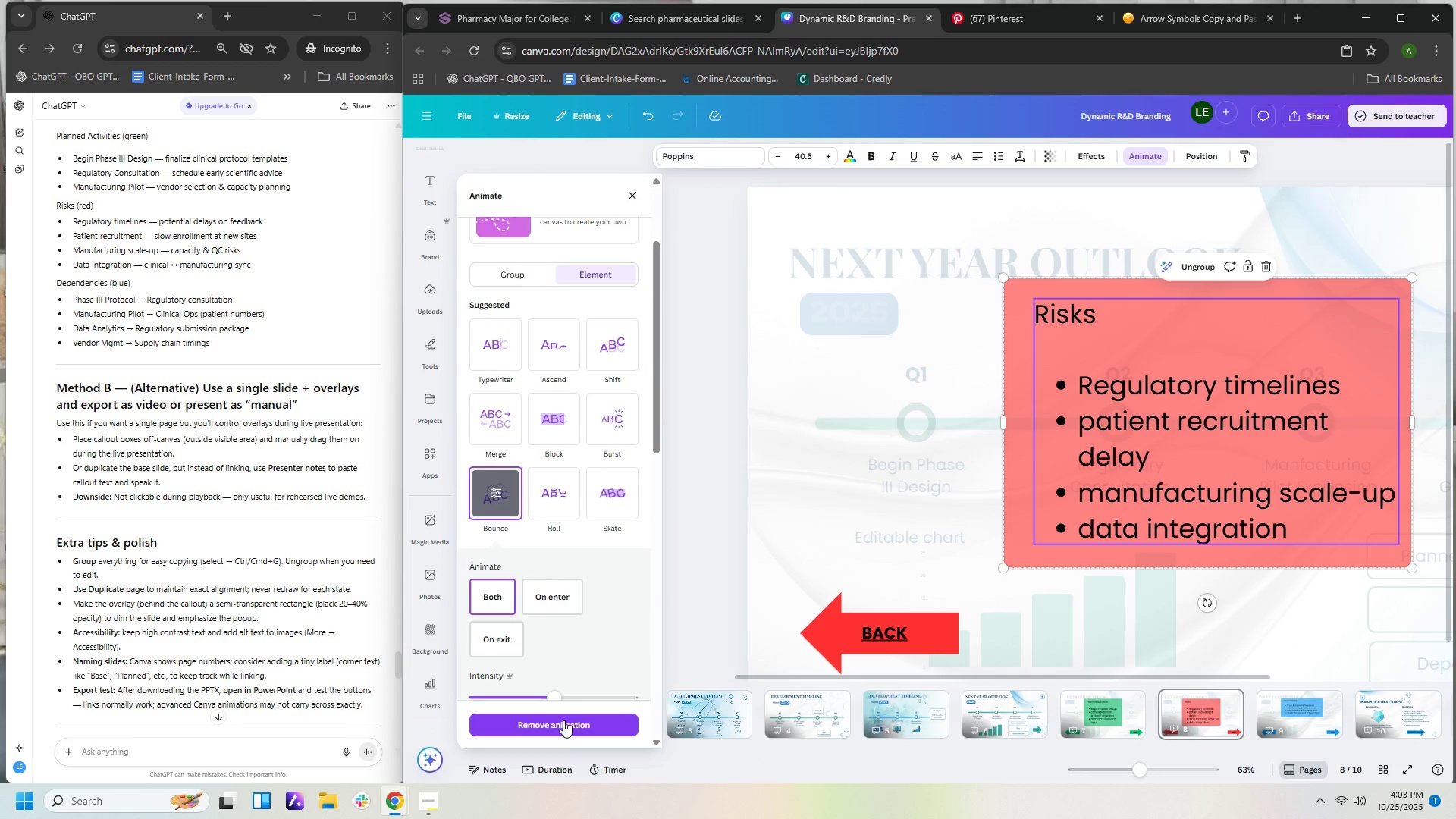 
left_click([564, 725])
 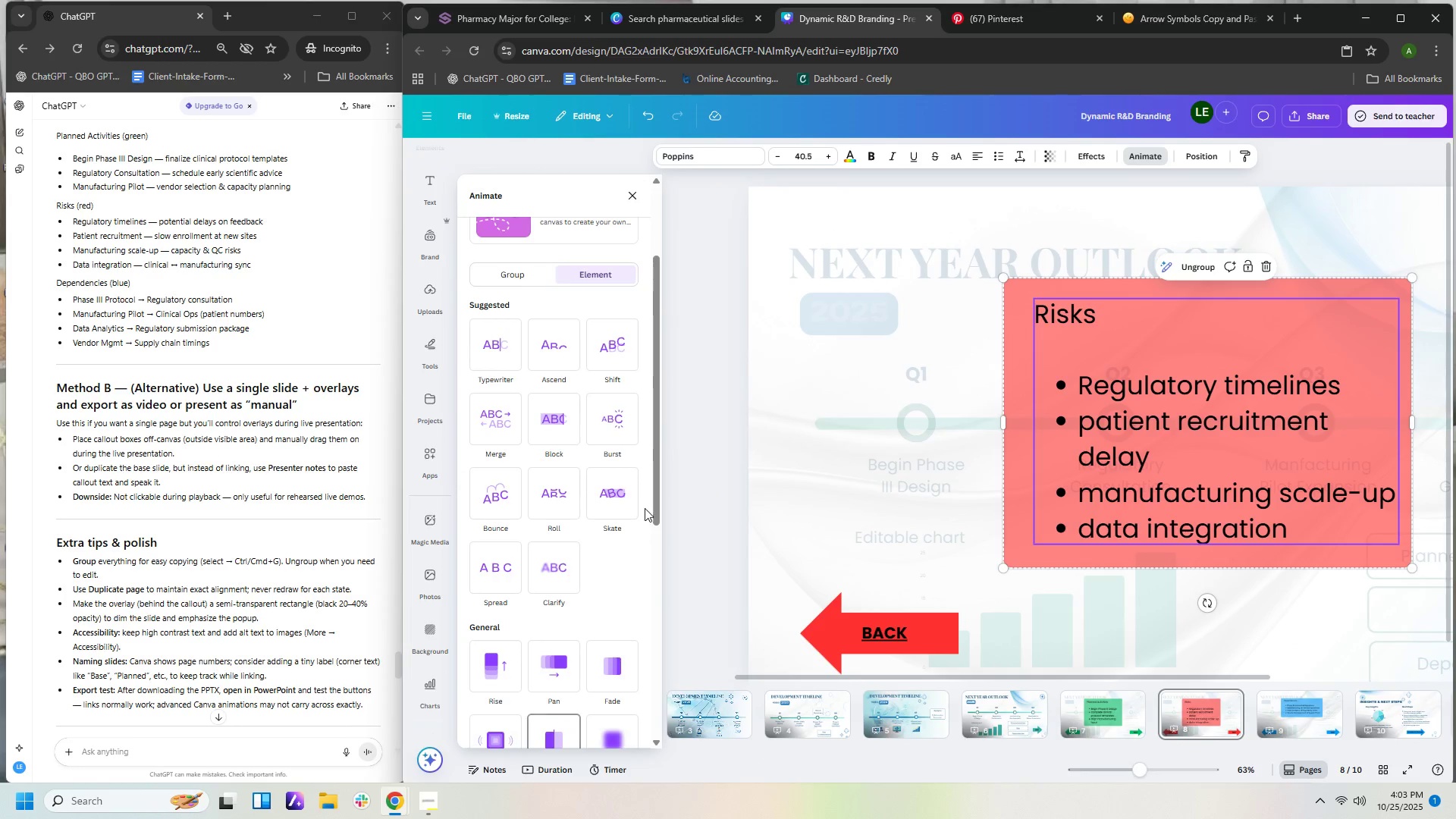 
scroll: coordinate [642, 499], scroll_direction: up, amount: 3.0
 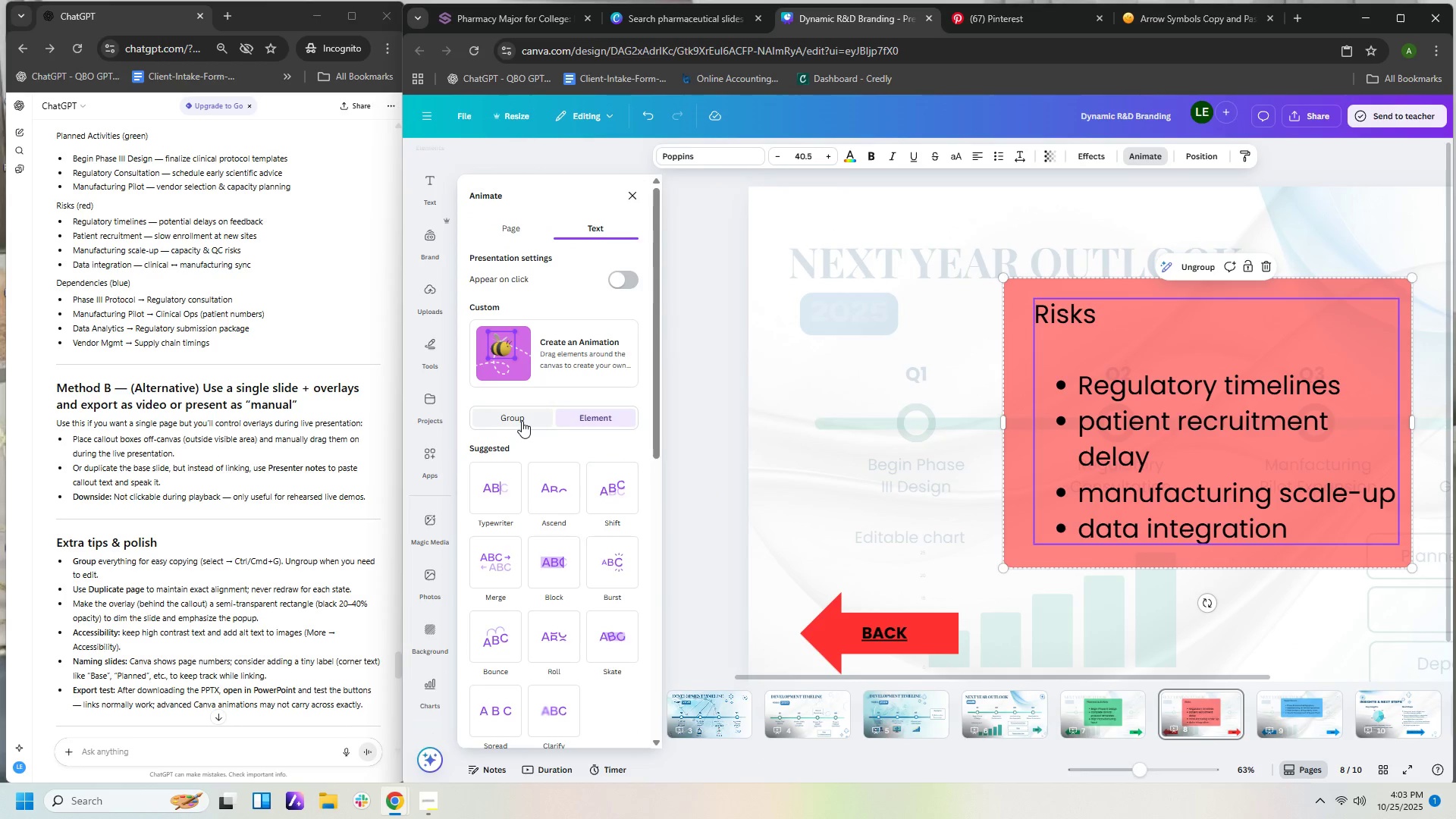 
left_click([522, 421])
 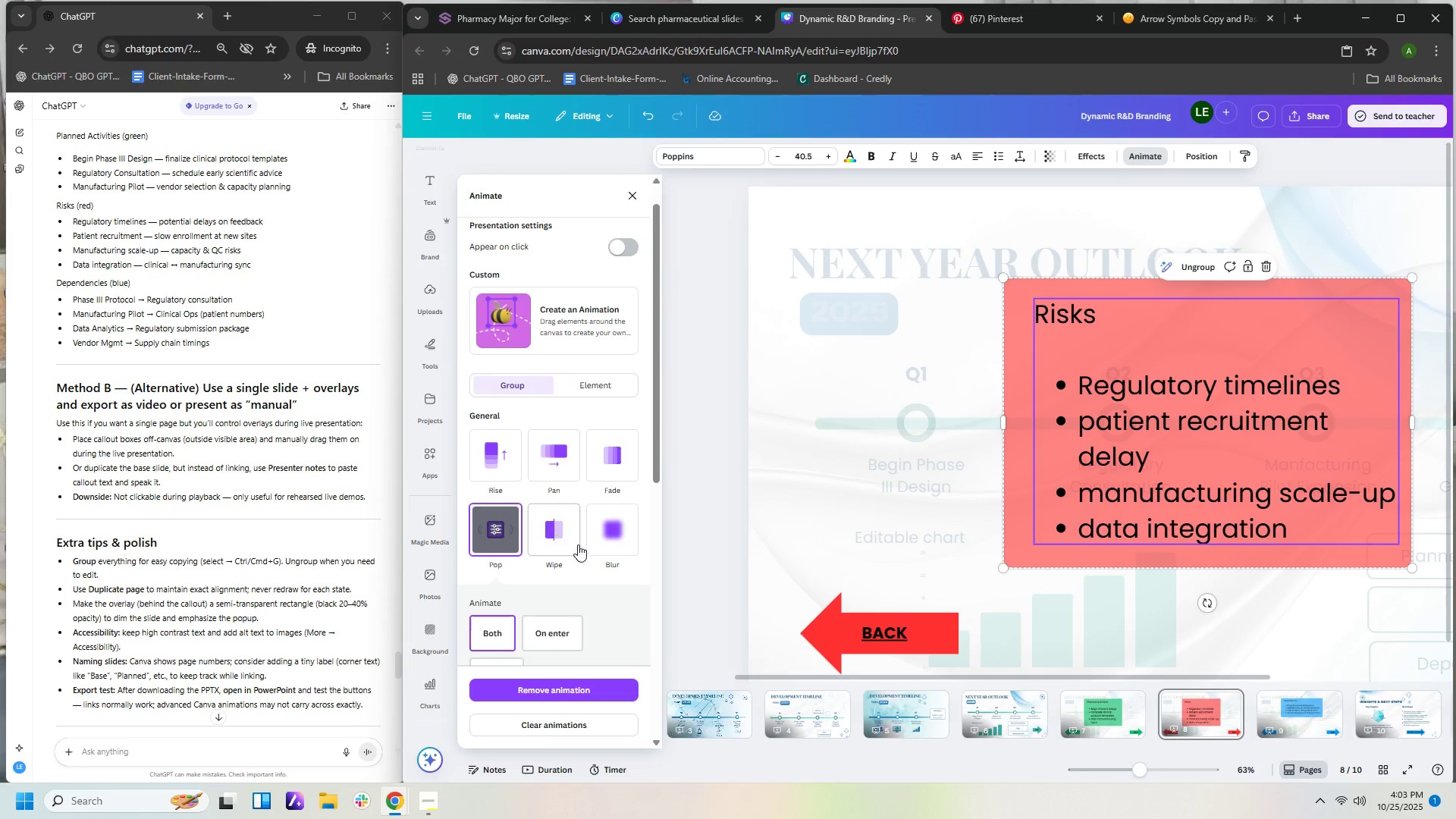 
scroll: coordinate [583, 554], scroll_direction: down, amount: 2.0
 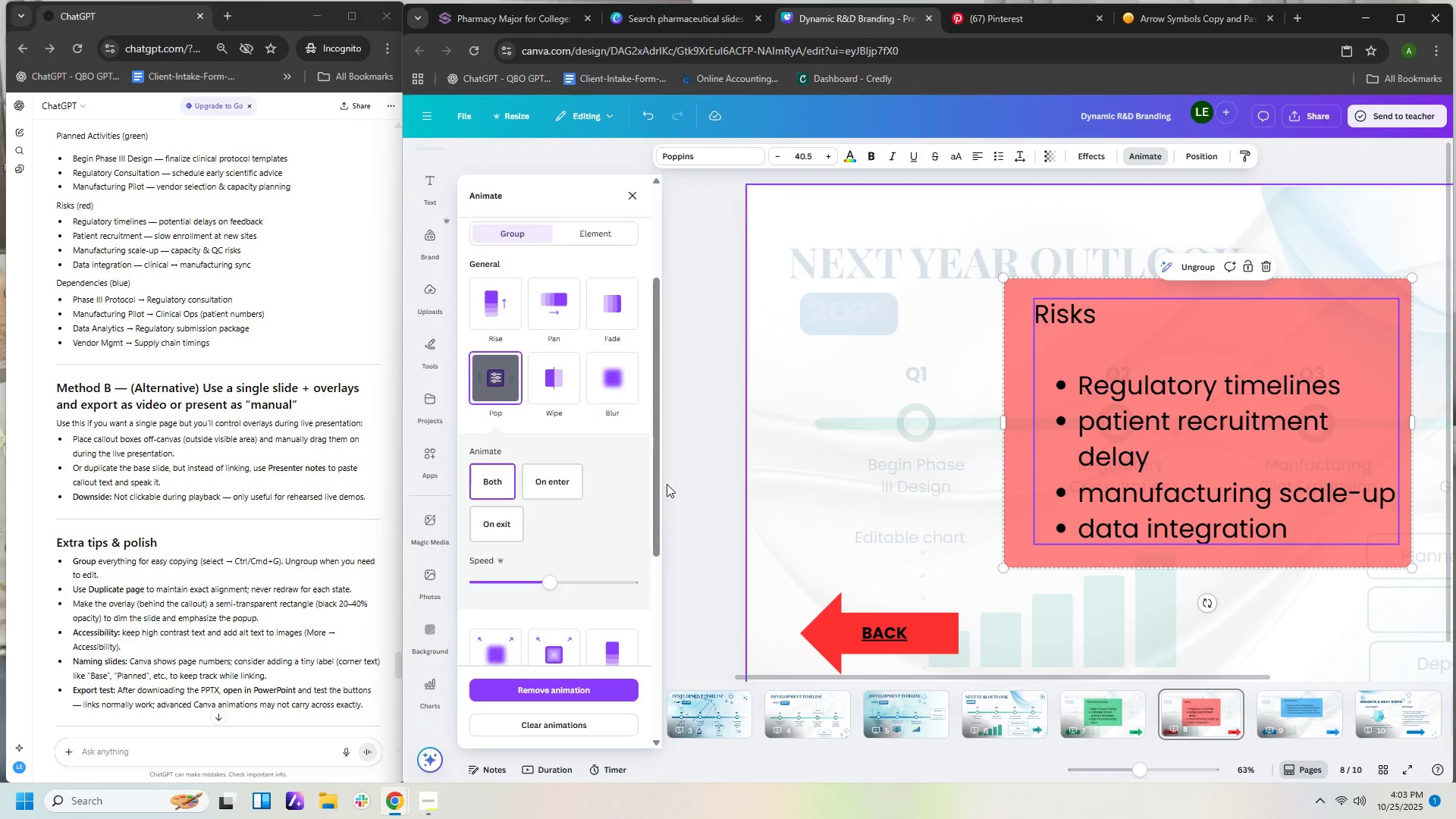 
left_click([503, 381])
 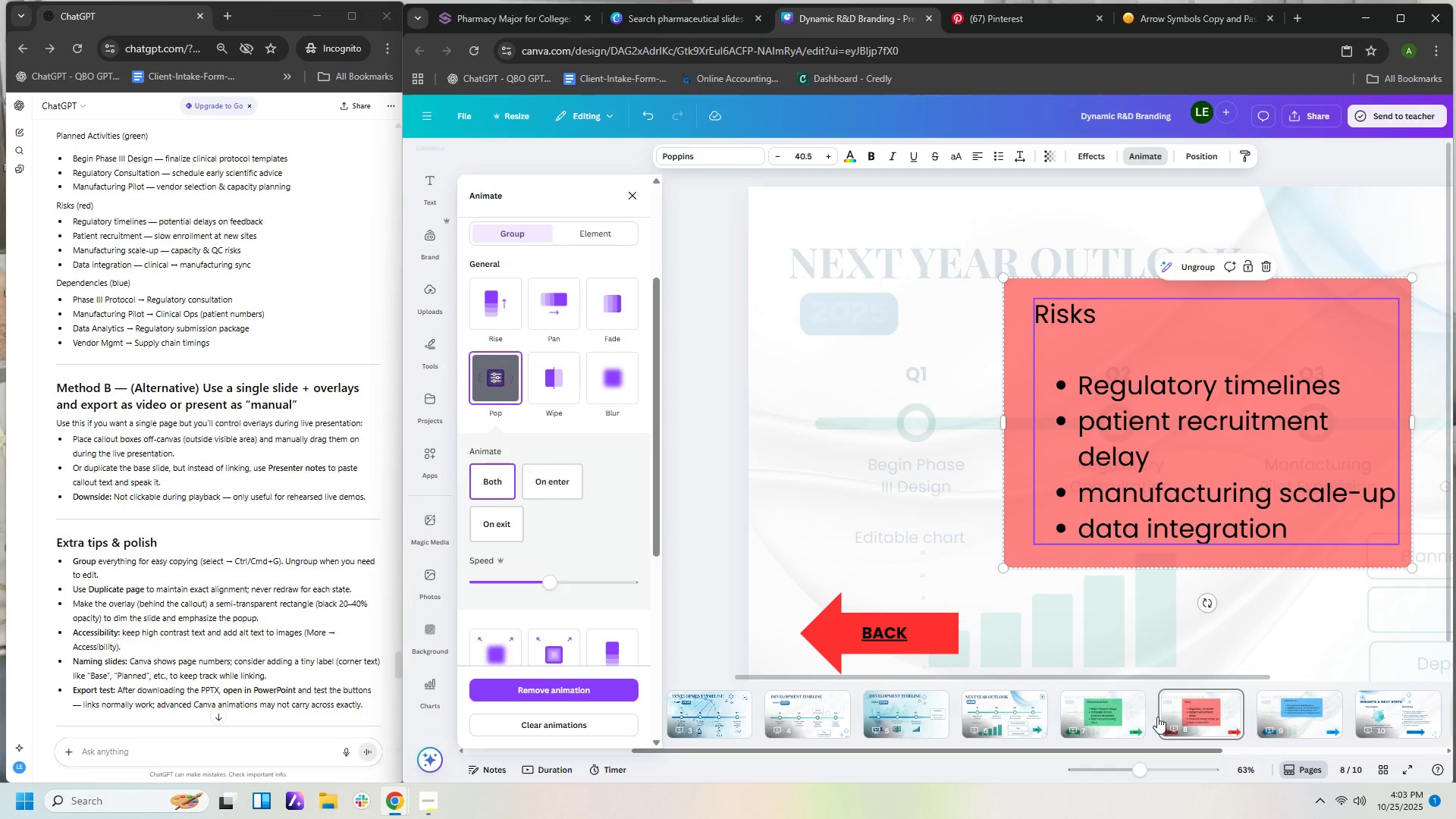 
left_click([1014, 730])
 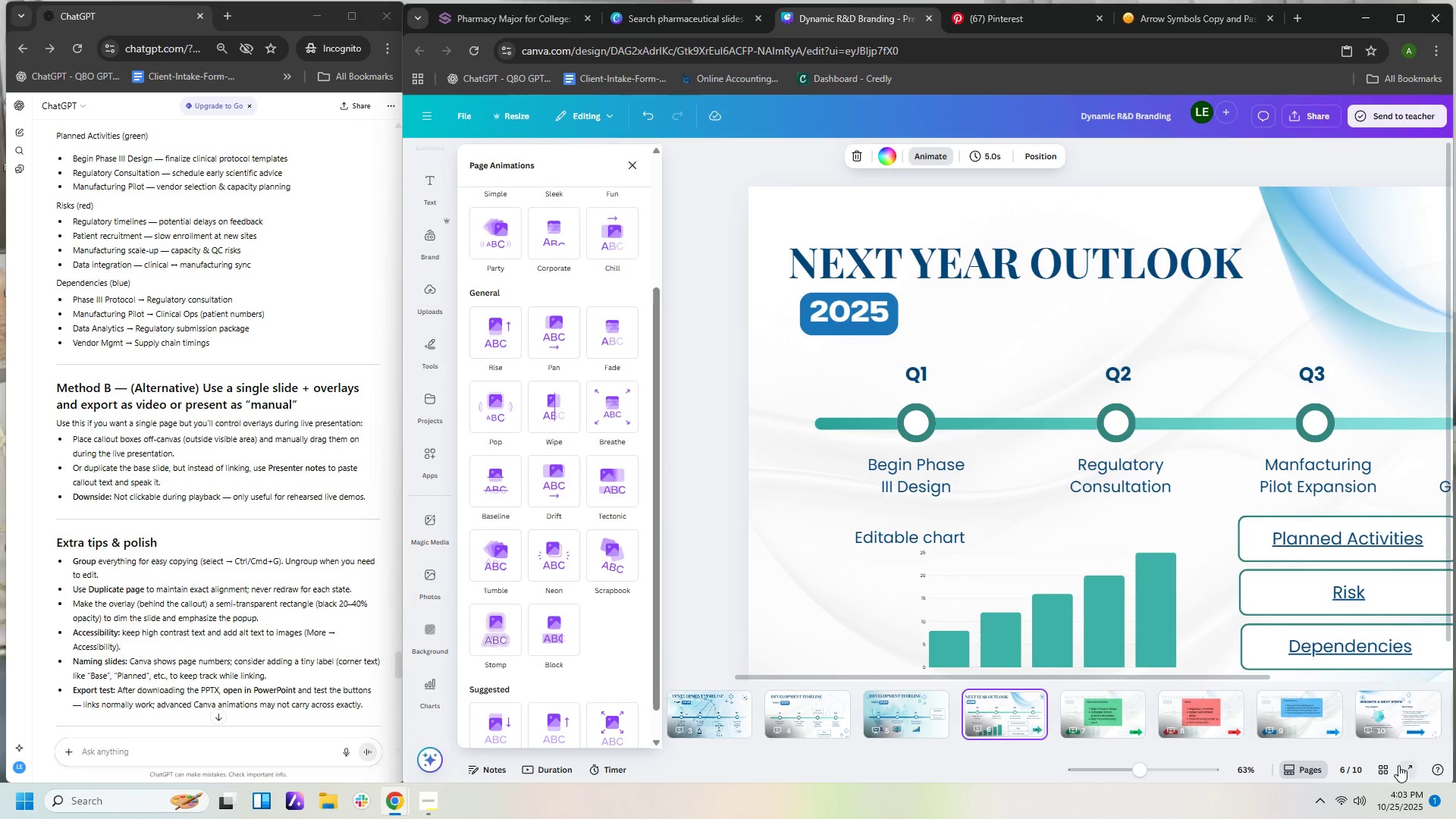 
left_click([1398, 765])
 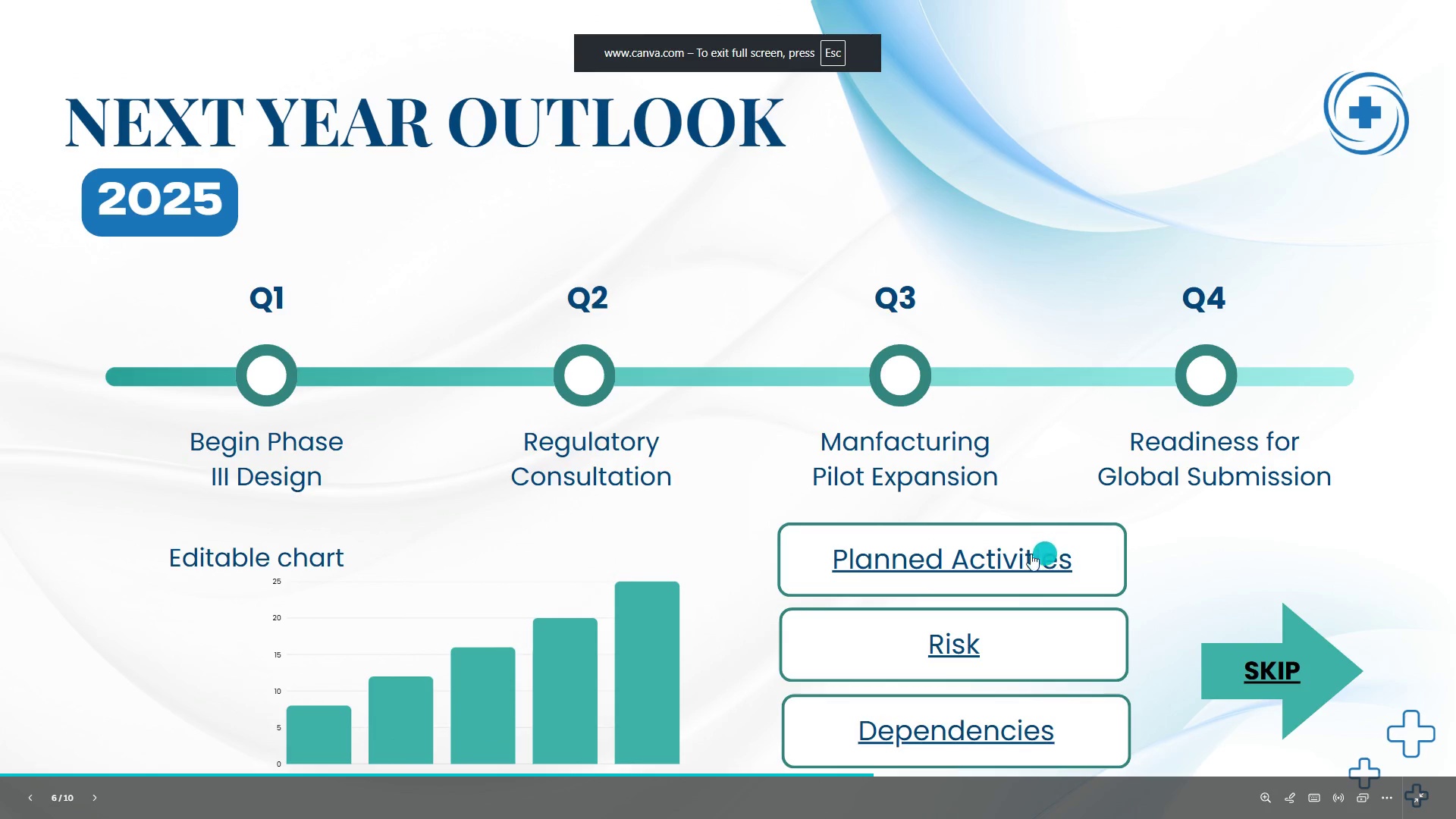 
left_click([947, 558])
 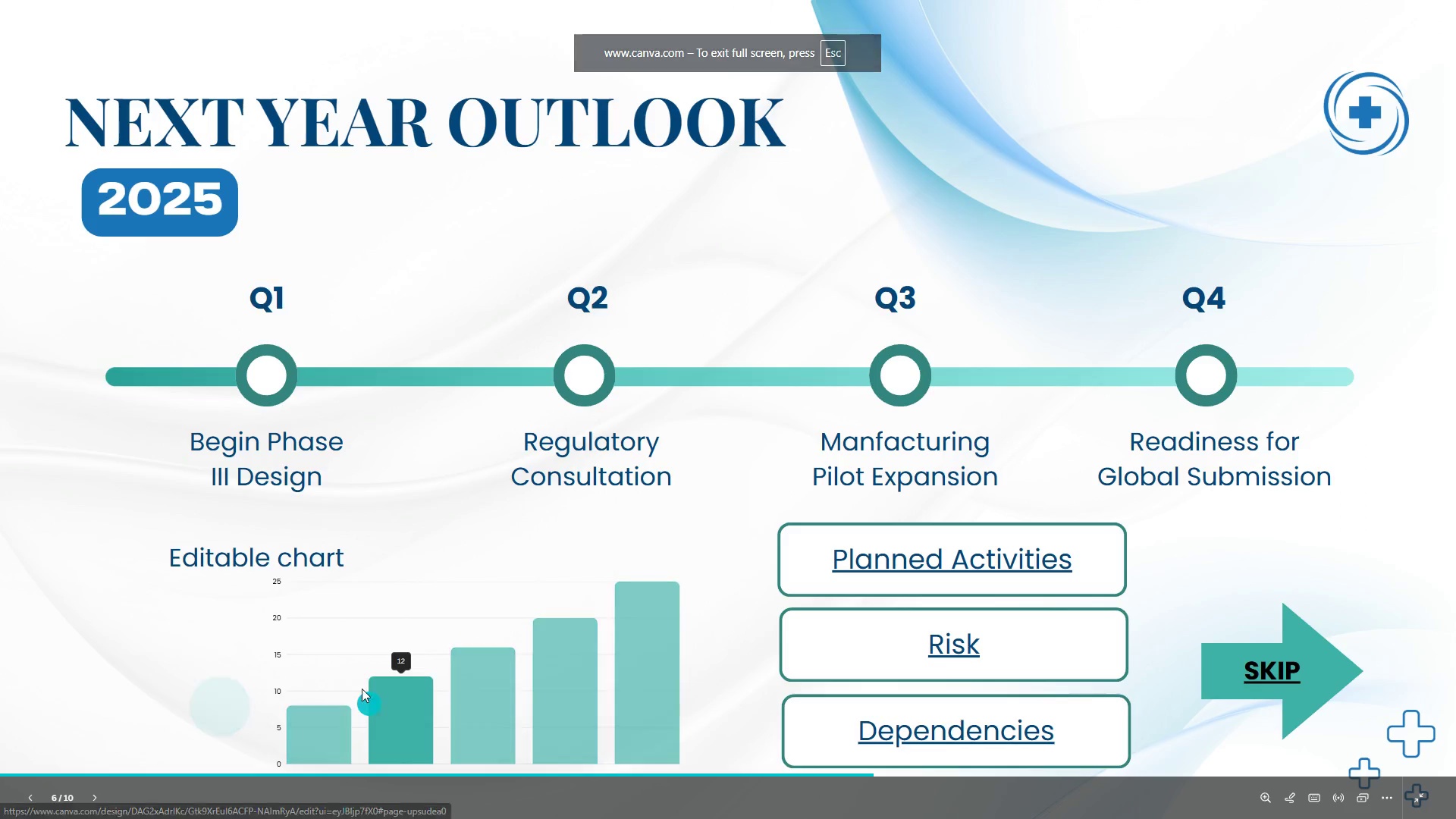 
left_click([959, 641])
 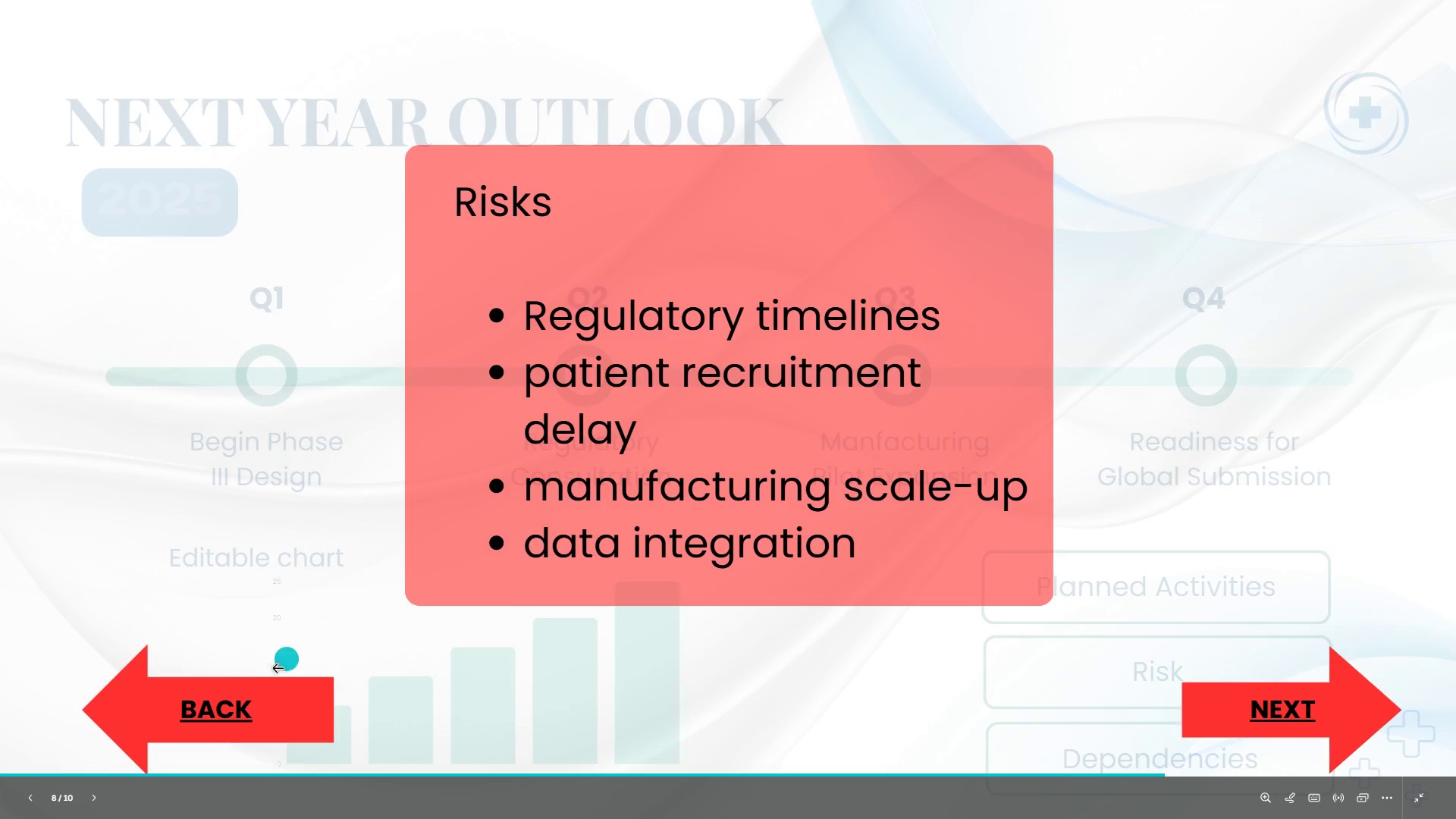 
left_click([226, 704])
 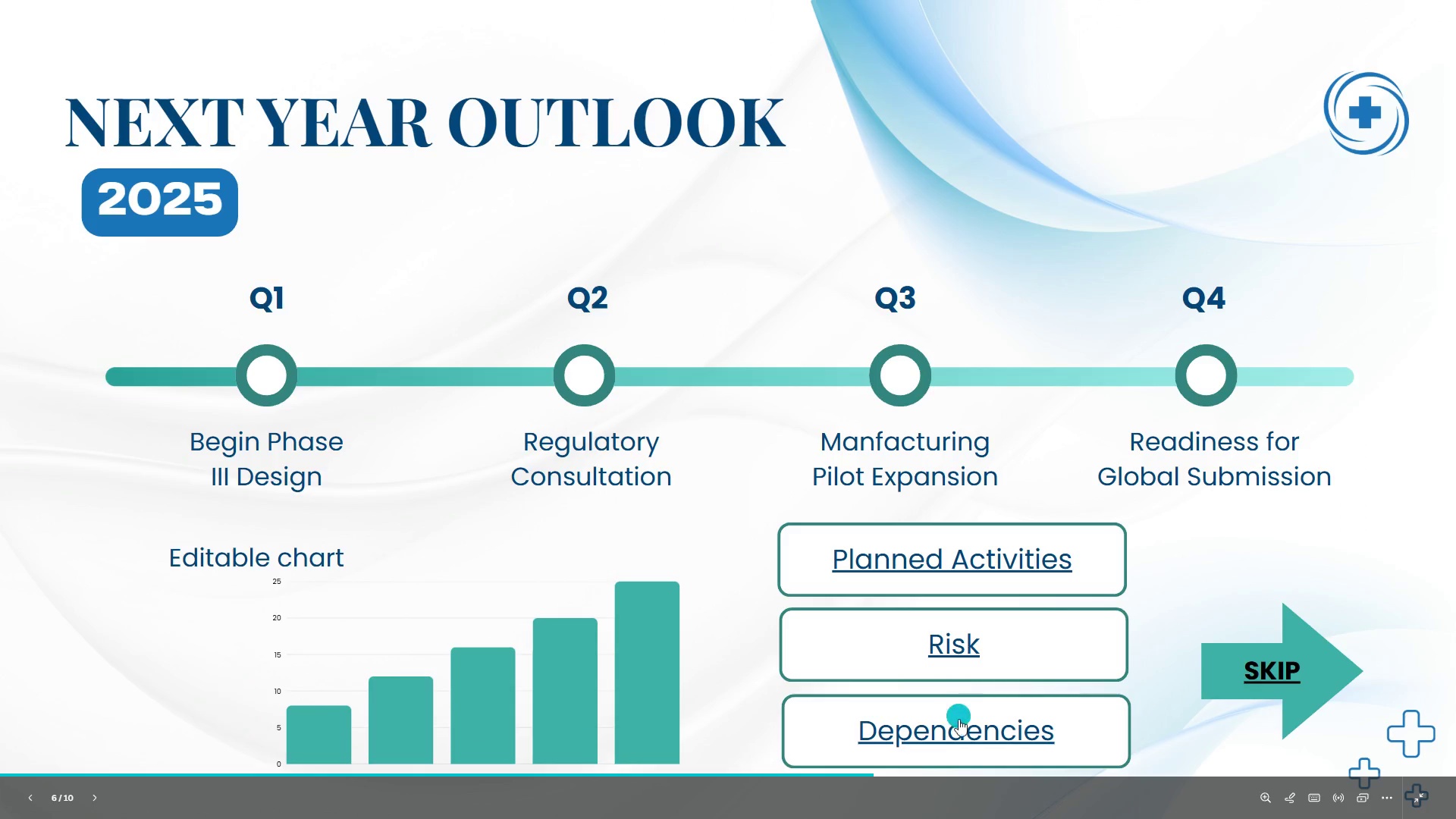 
left_click([955, 727])
 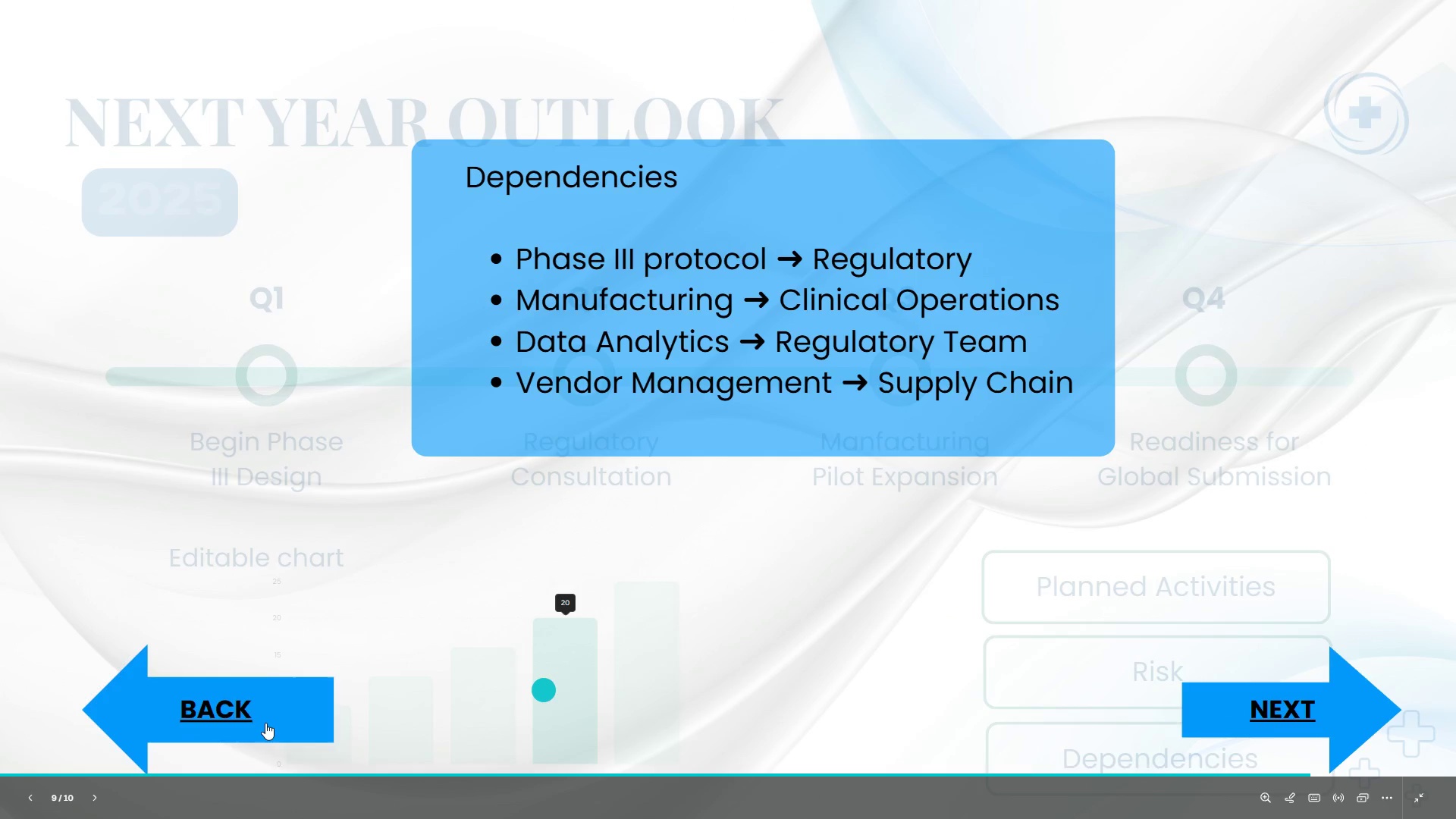 
left_click([223, 712])
 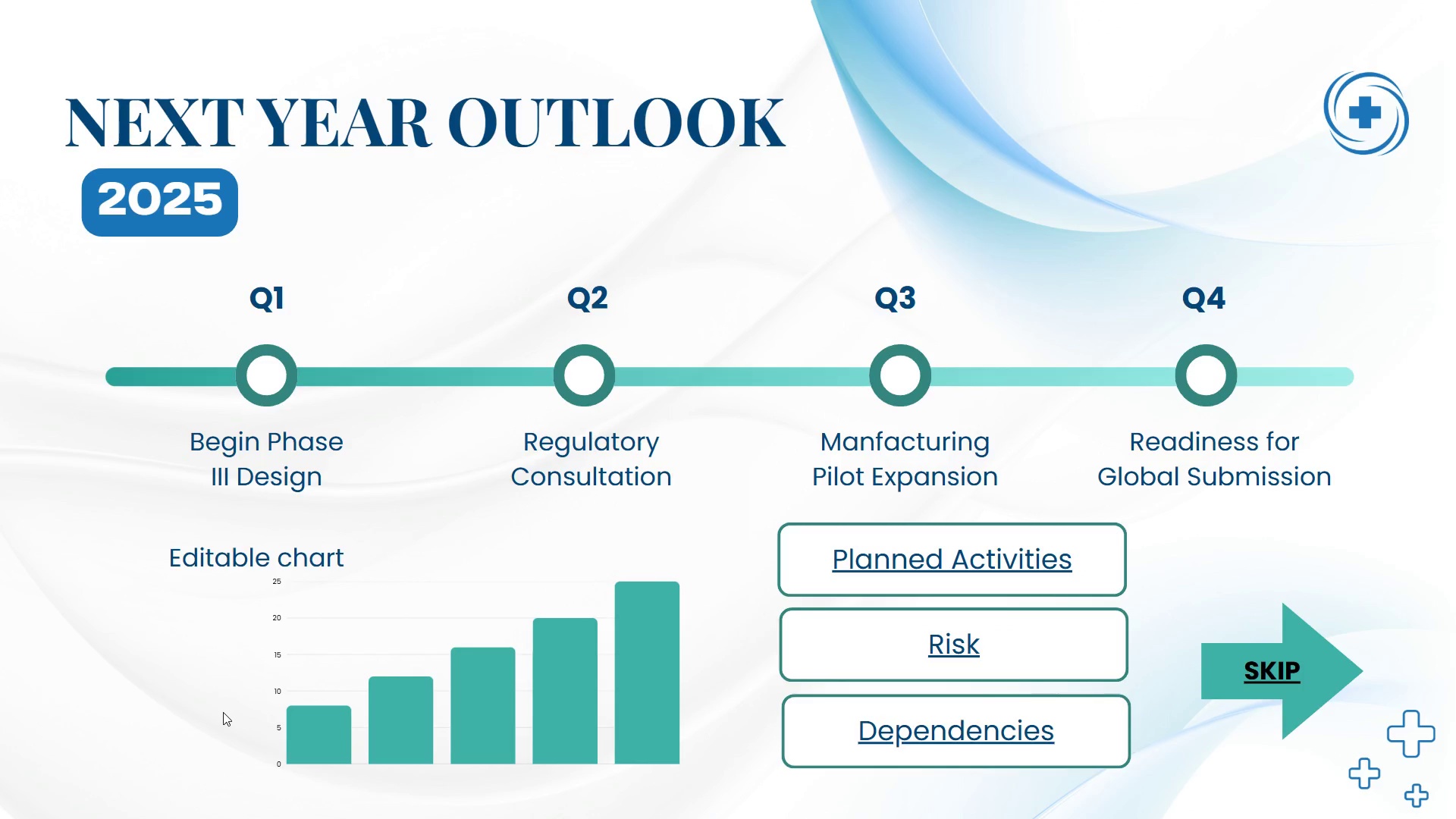 
wait(6.62)
 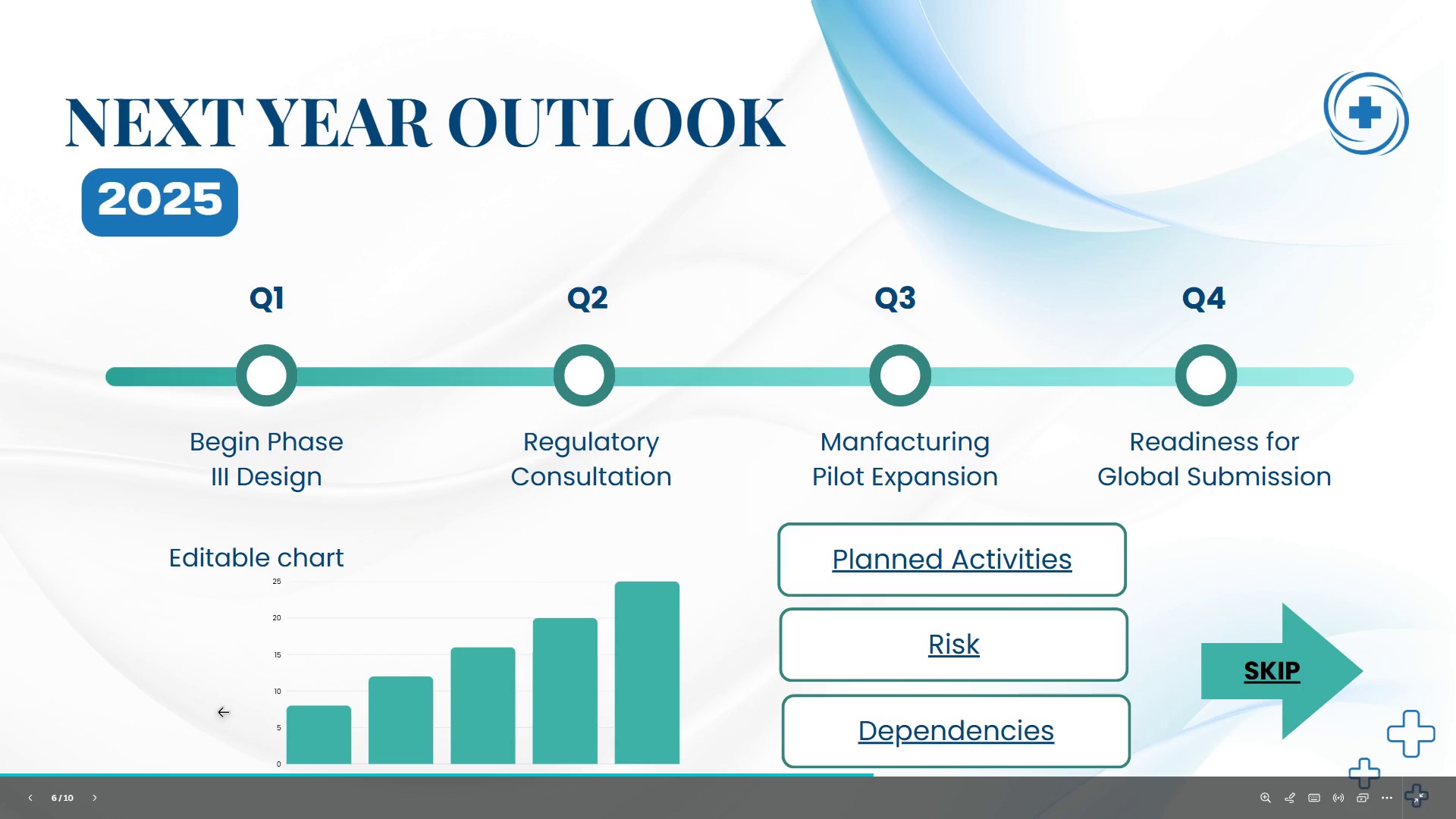 
key(Escape)
 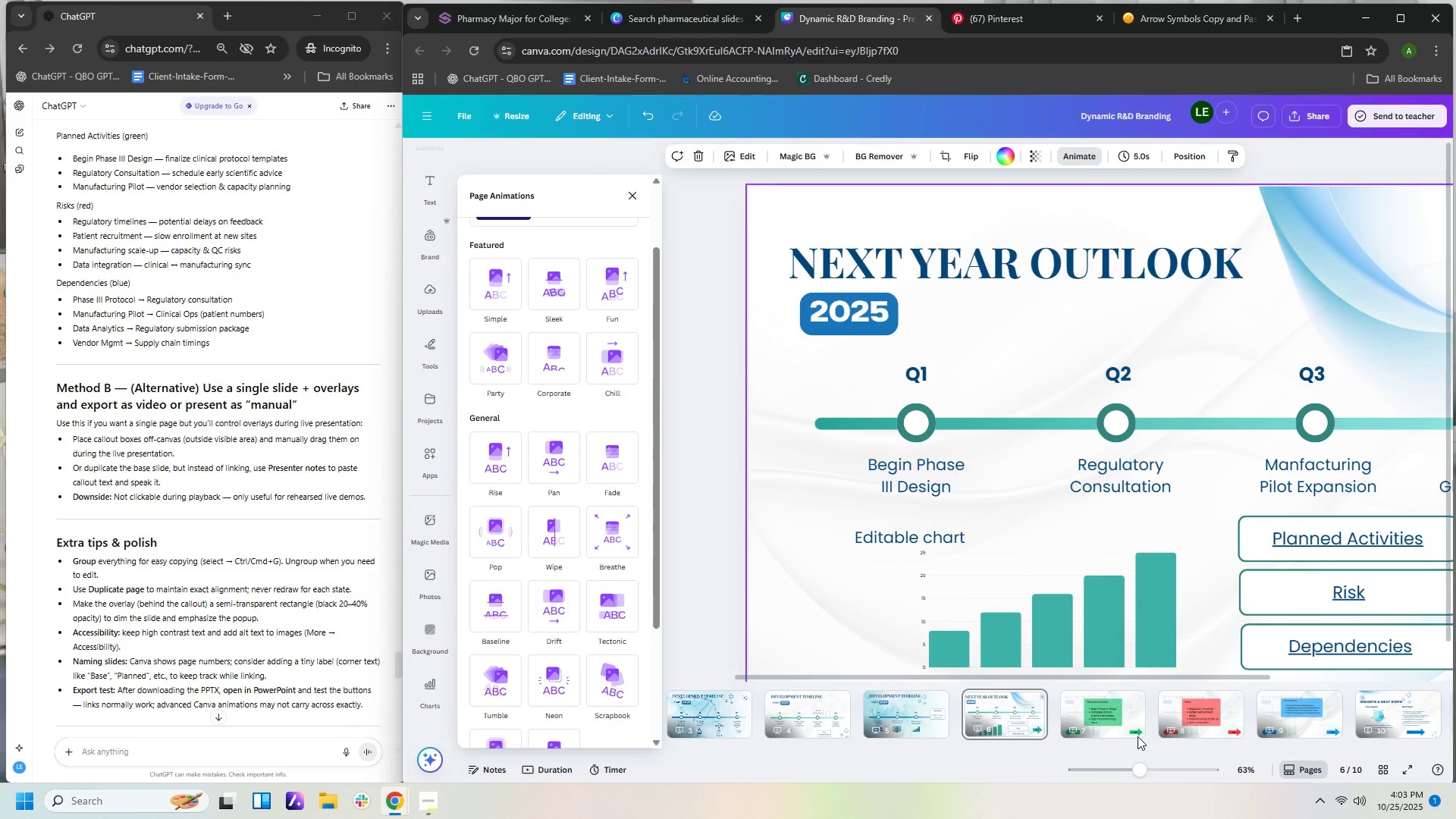 
left_click([1118, 717])
 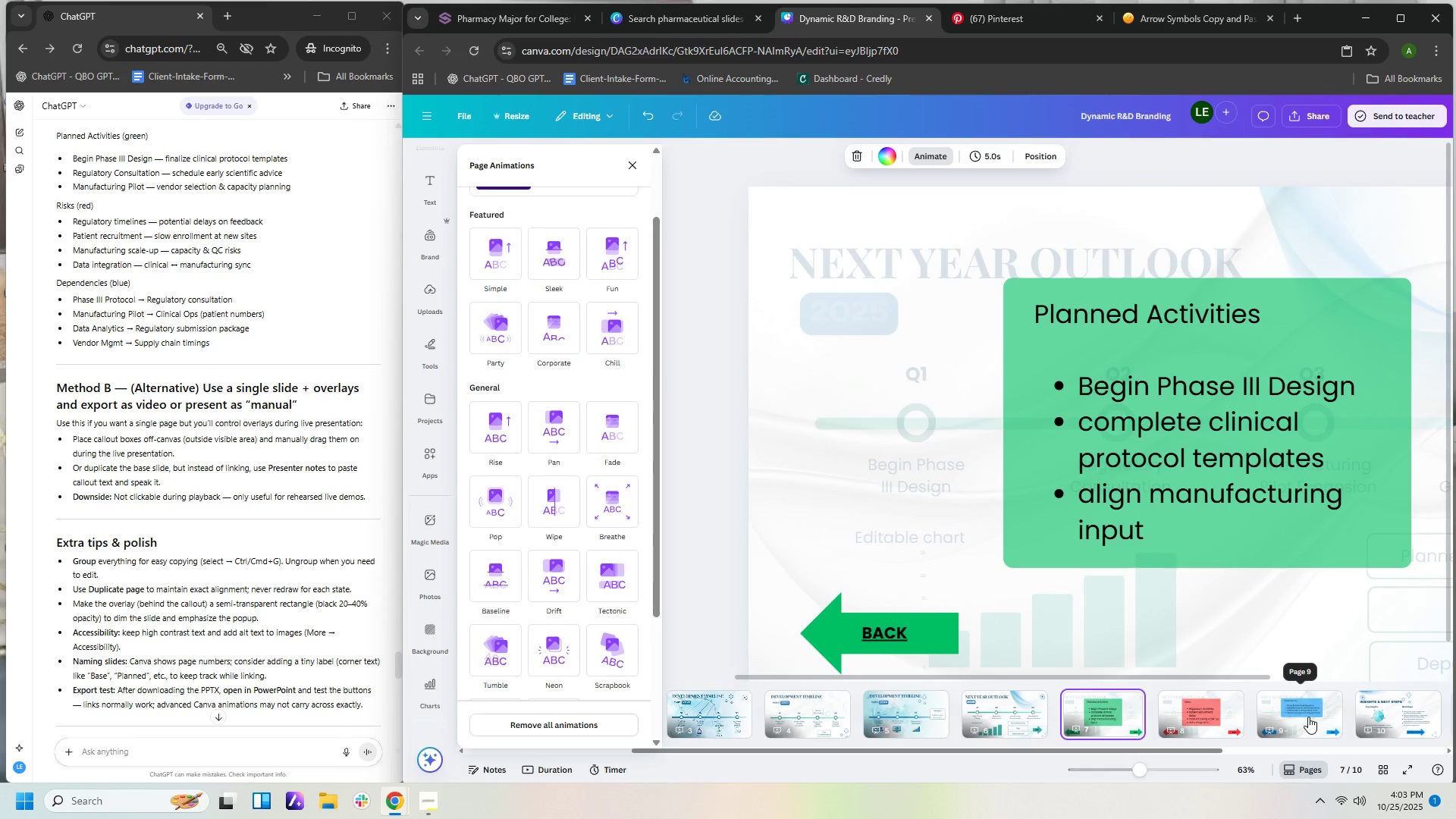 
left_click([1308, 717])
 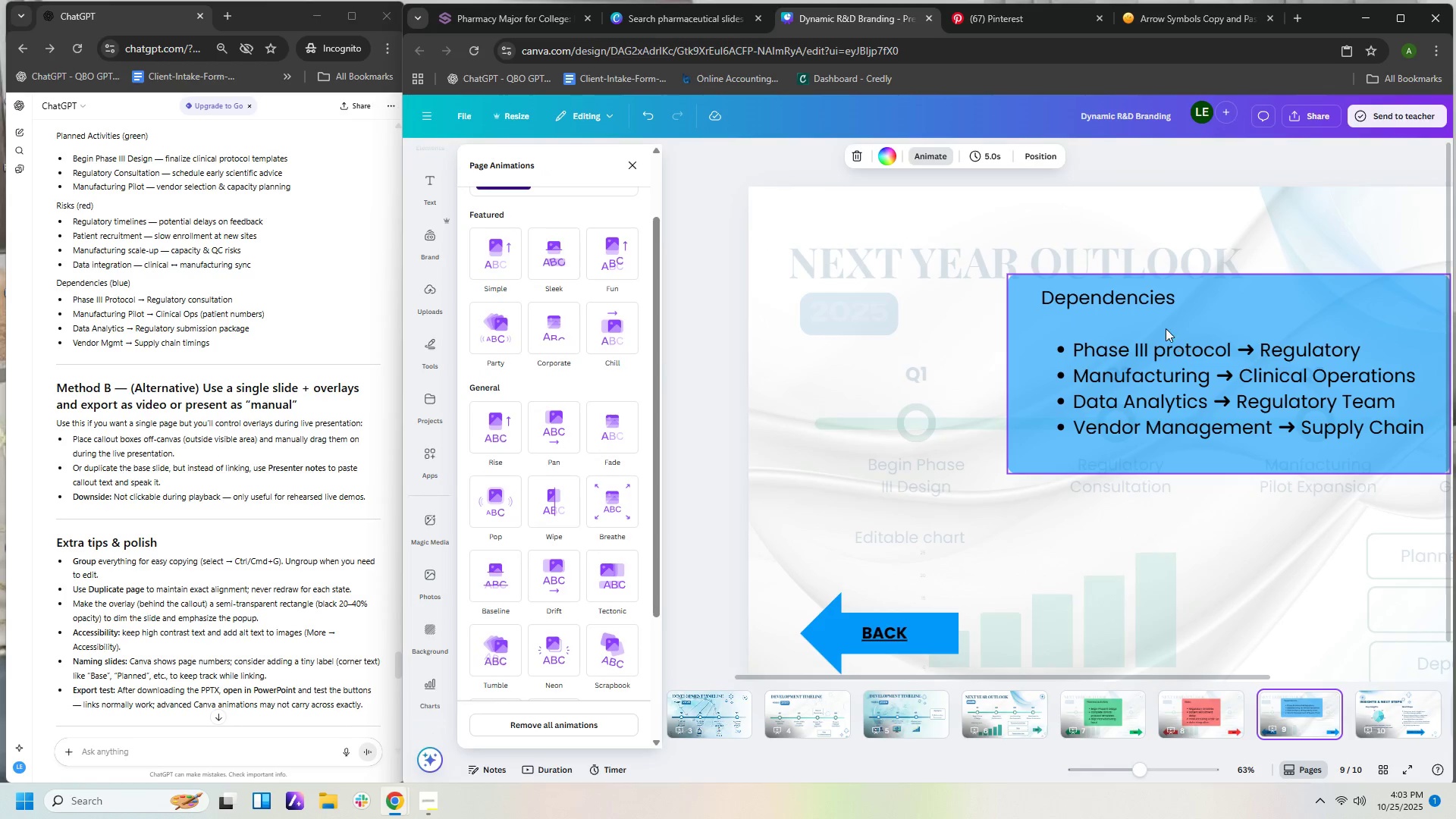 
left_click_drag(start_coordinate=[1188, 325], to_coordinate=[1188, 361])
 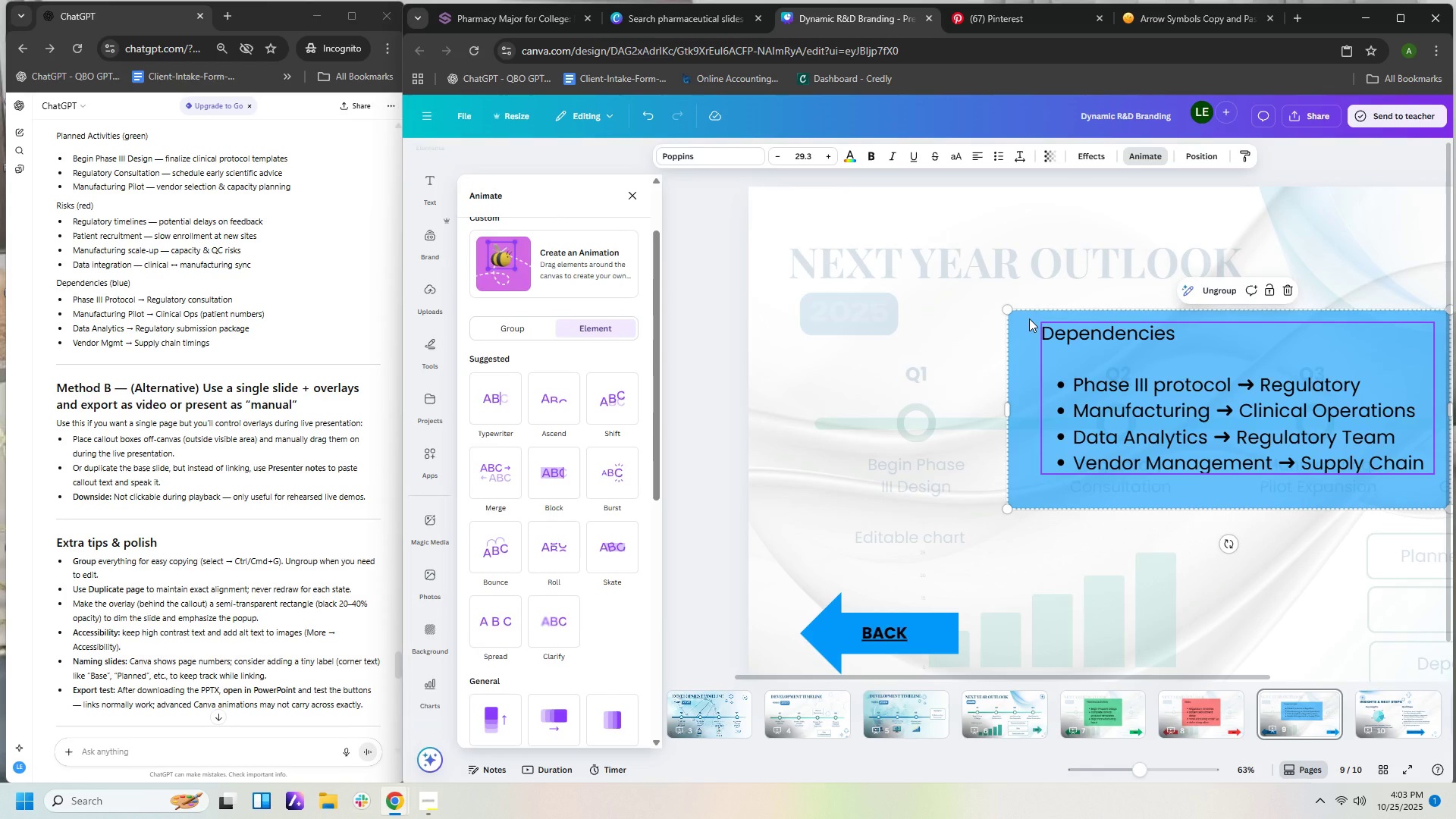 
left_click([1029, 318])
 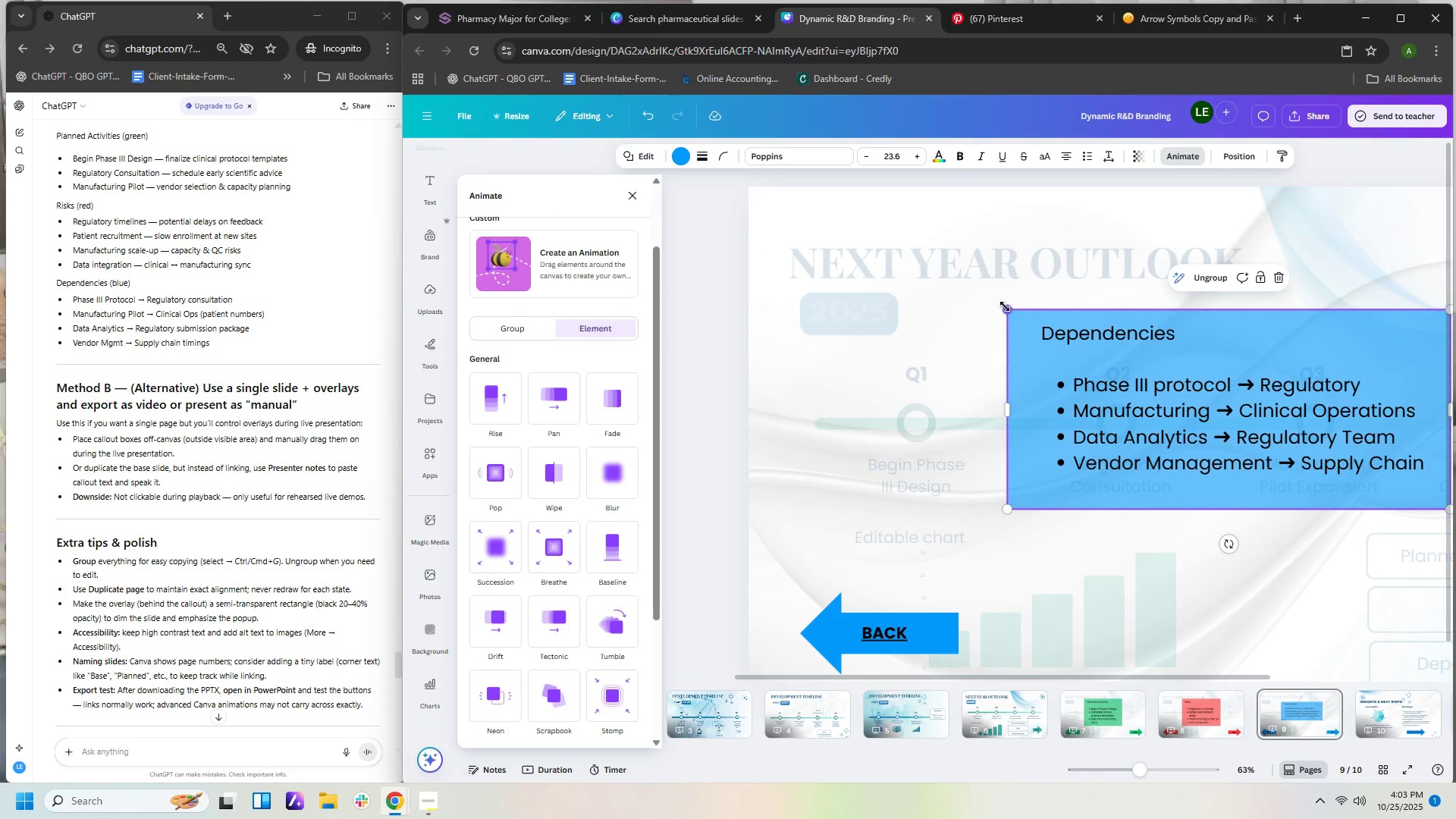 
left_click_drag(start_coordinate=[1005, 309], to_coordinate=[973, 229])
 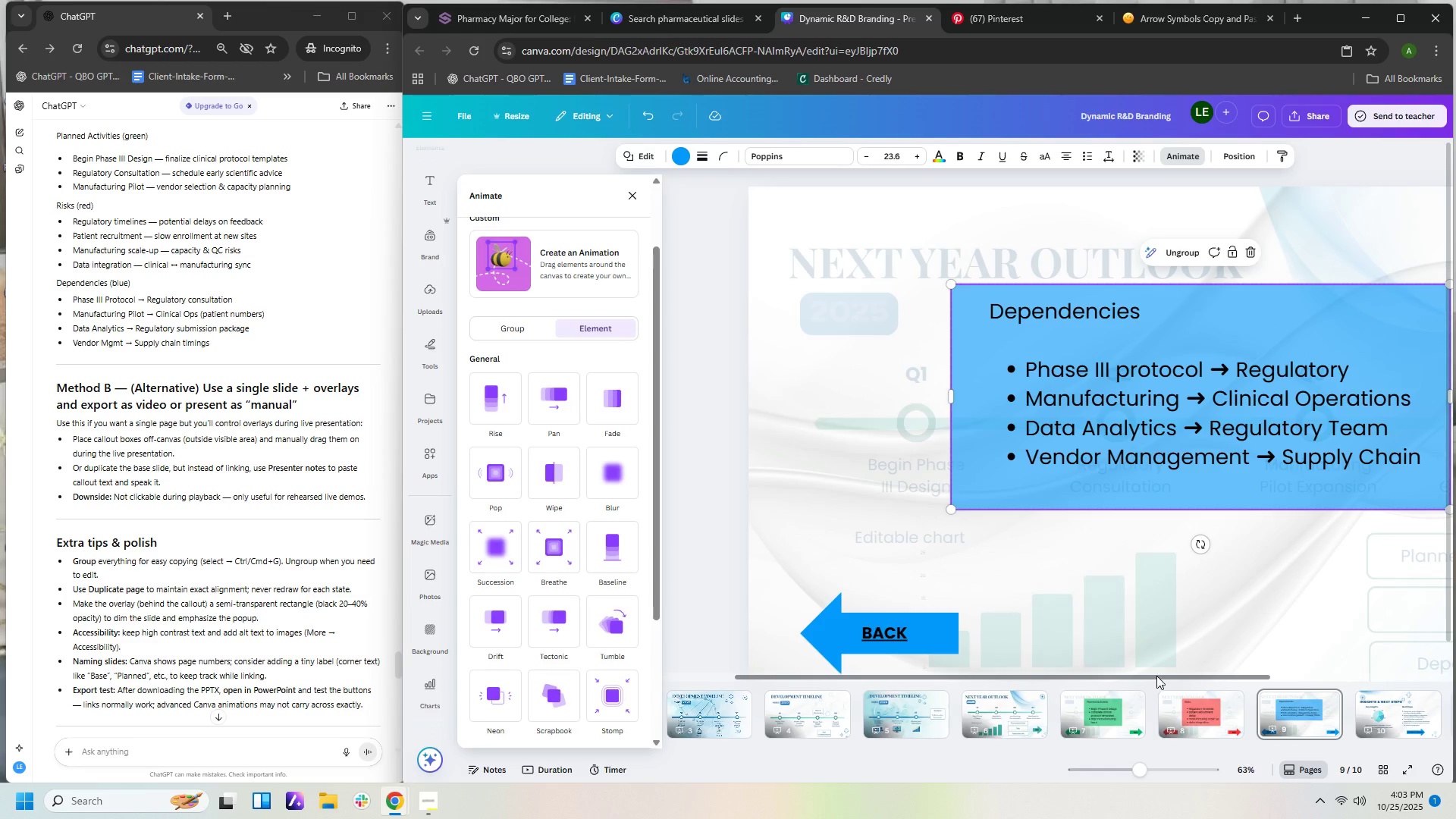 
left_click_drag(start_coordinate=[1156, 676], to_coordinate=[1257, 675])
 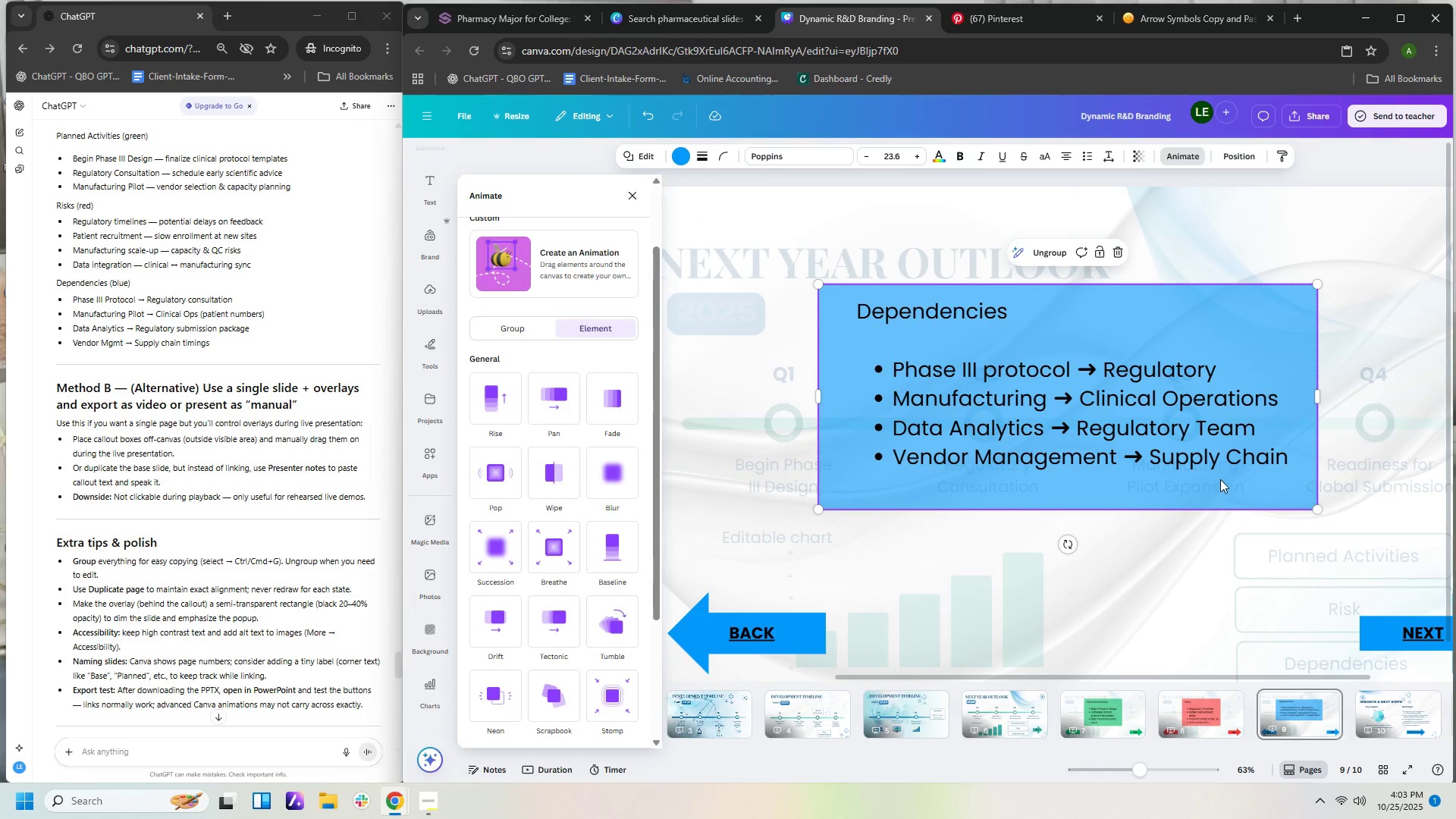 
left_click_drag(start_coordinate=[1220, 479], to_coordinate=[1244, 481])
 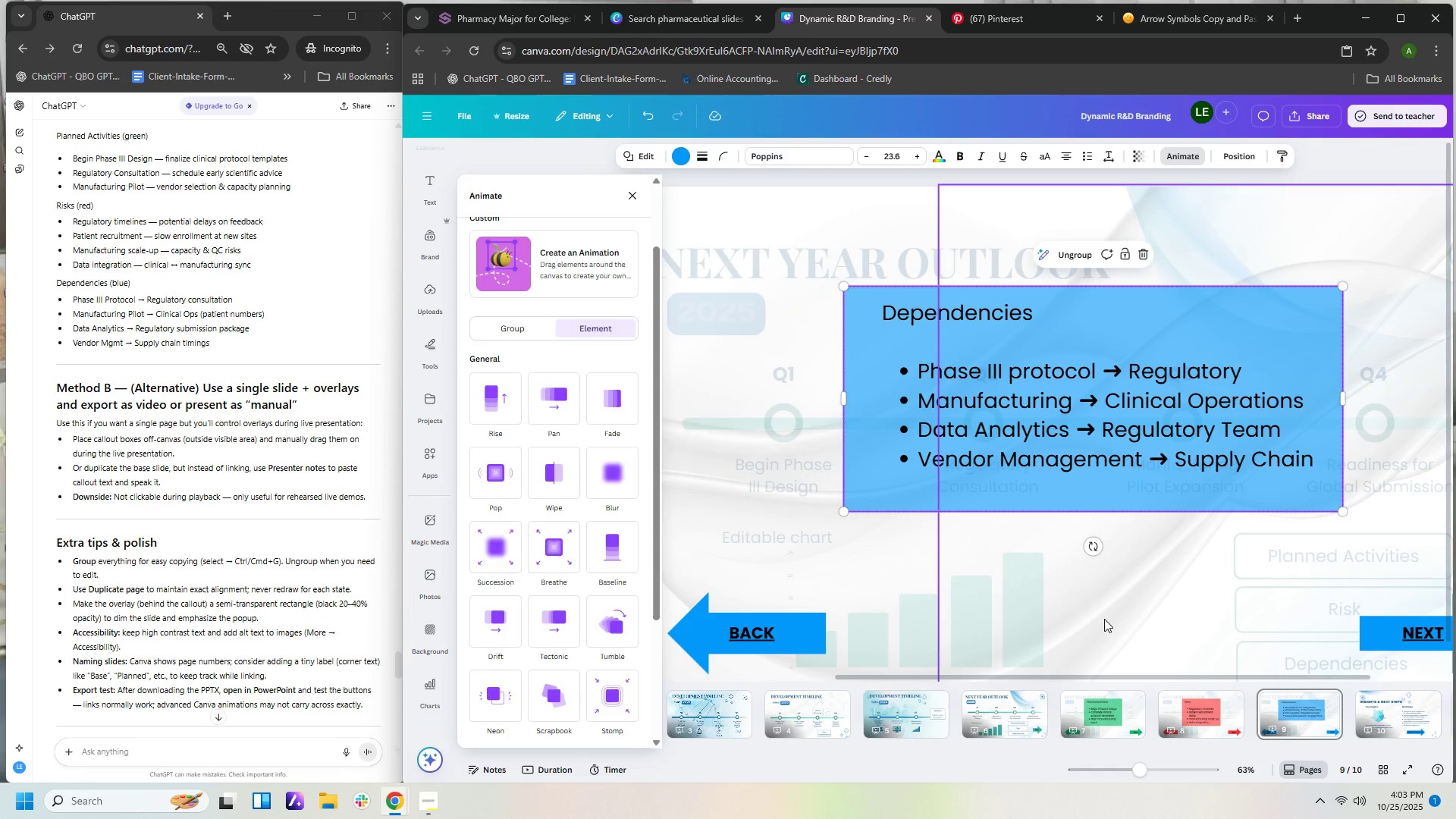 
left_click([1104, 619])
 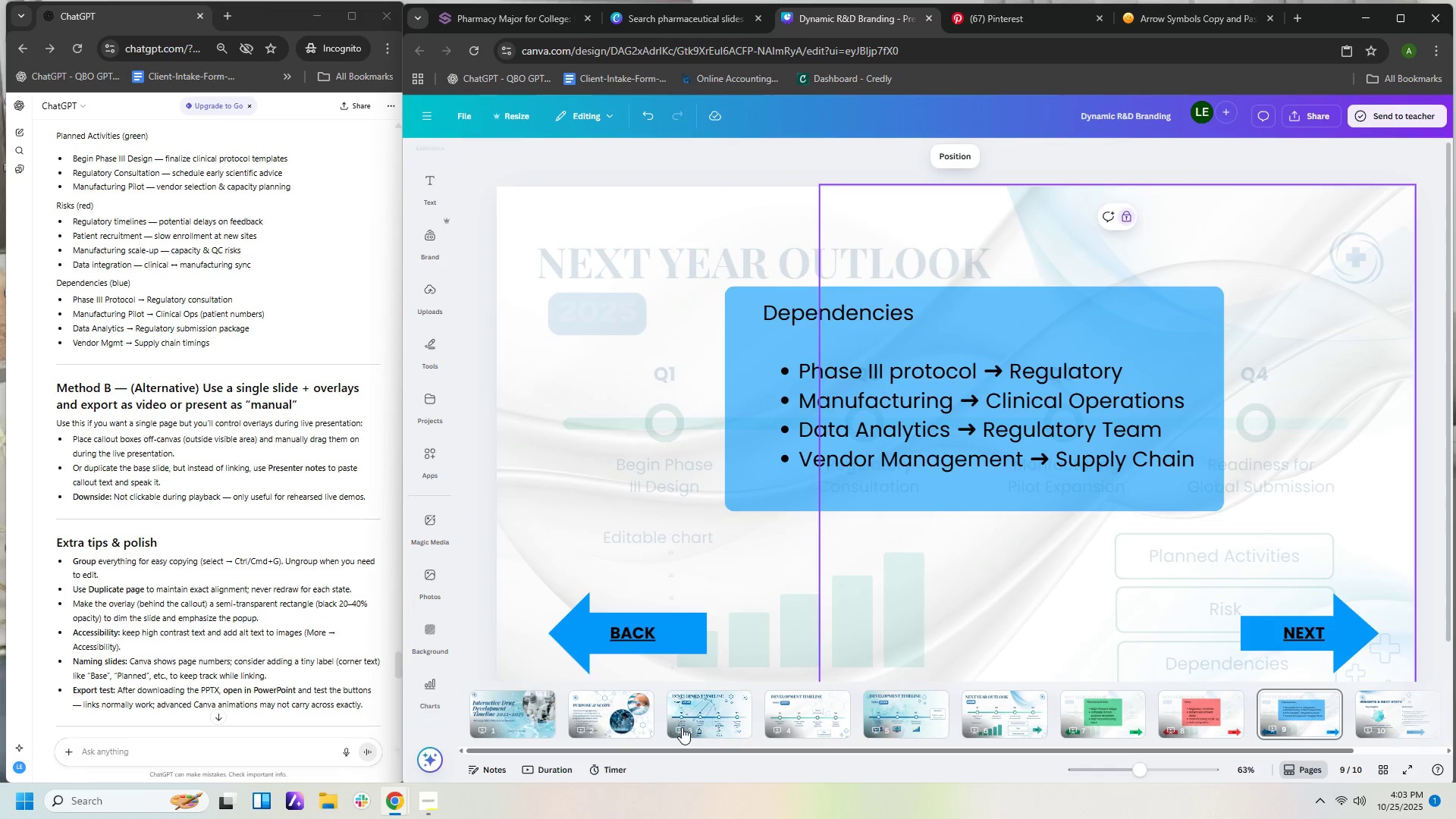 
left_click([494, 705])
 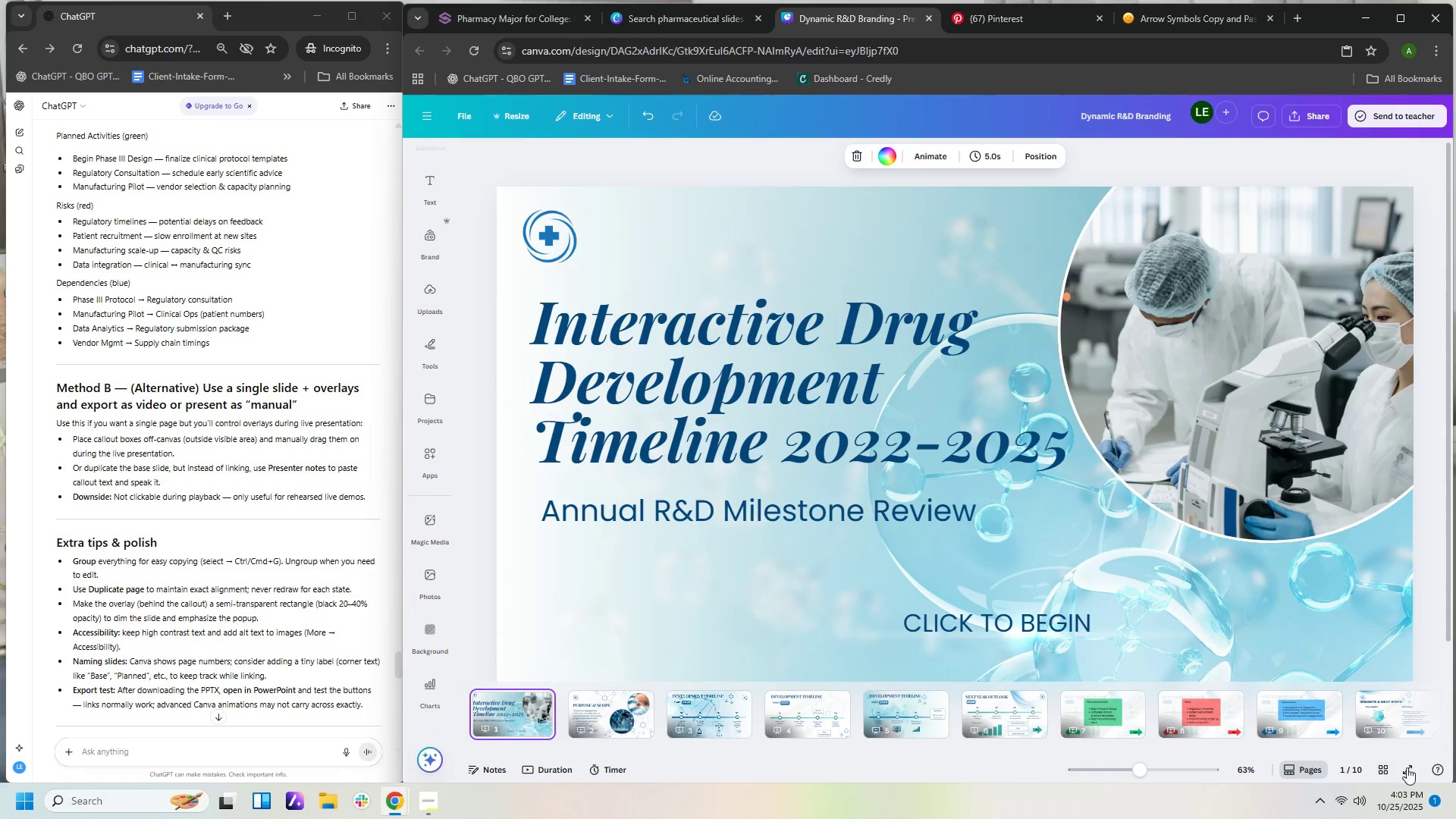 
left_click([1414, 770])
 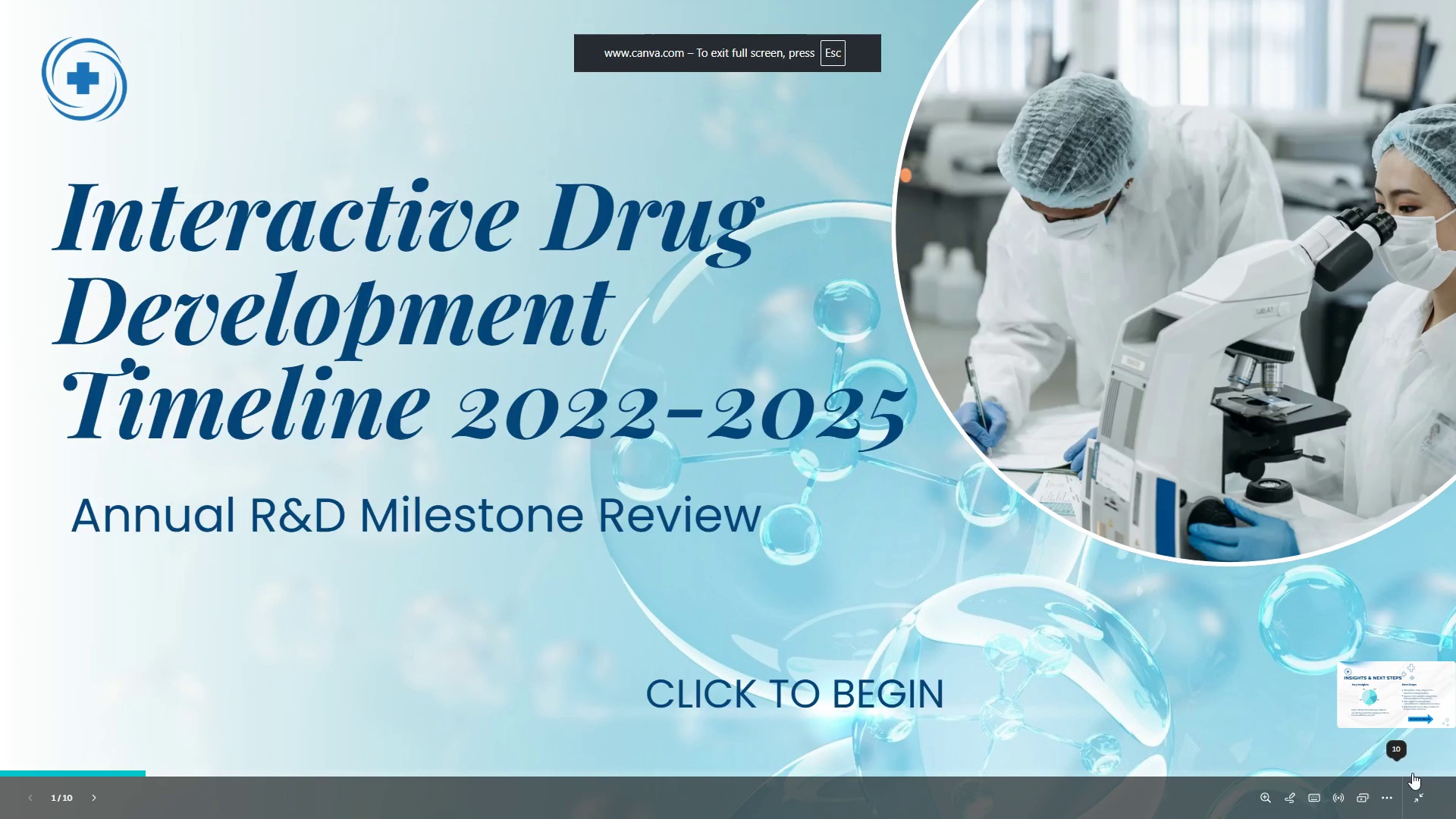 
left_click([1225, 672])
 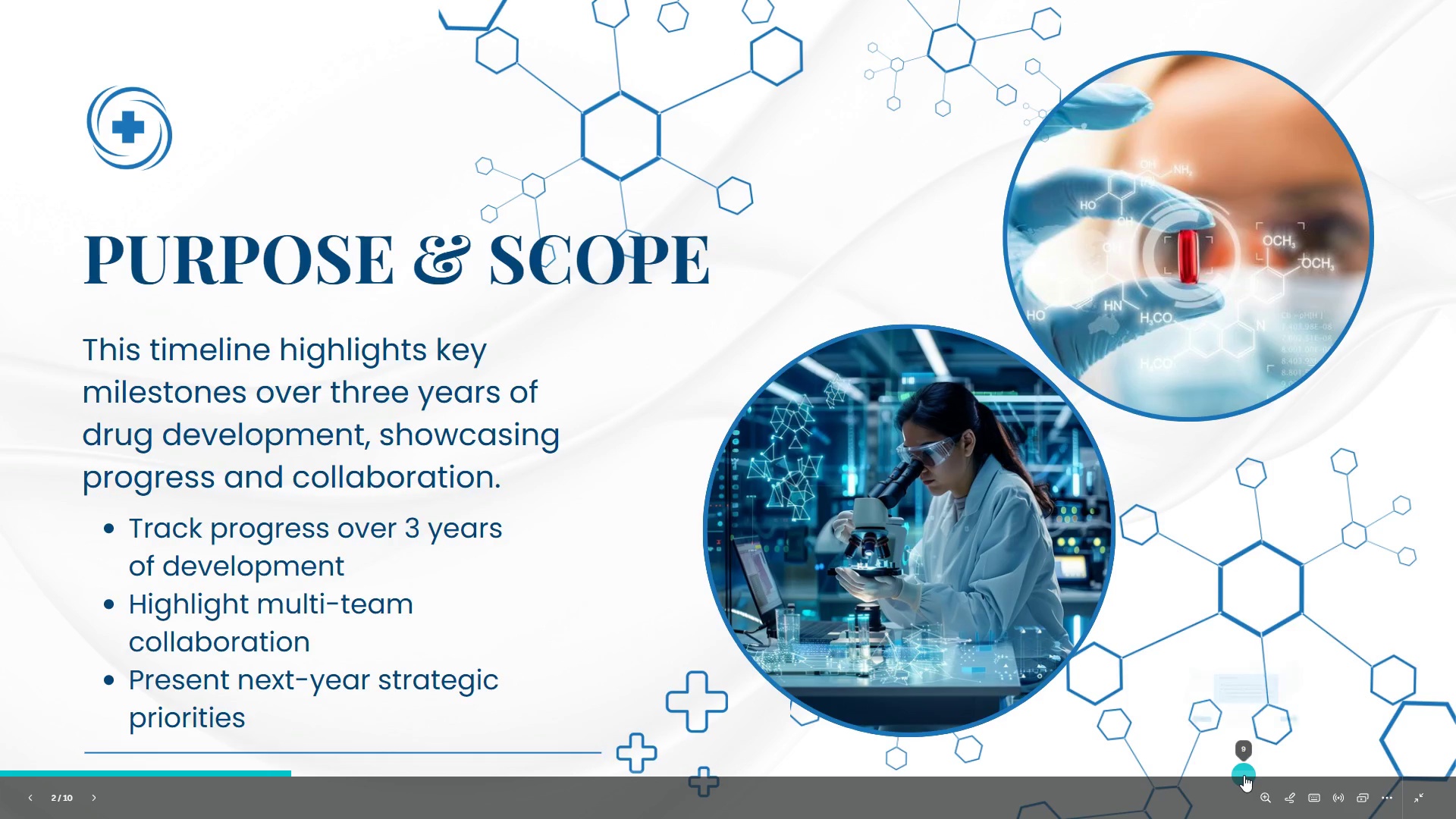 
left_click([1246, 754])
 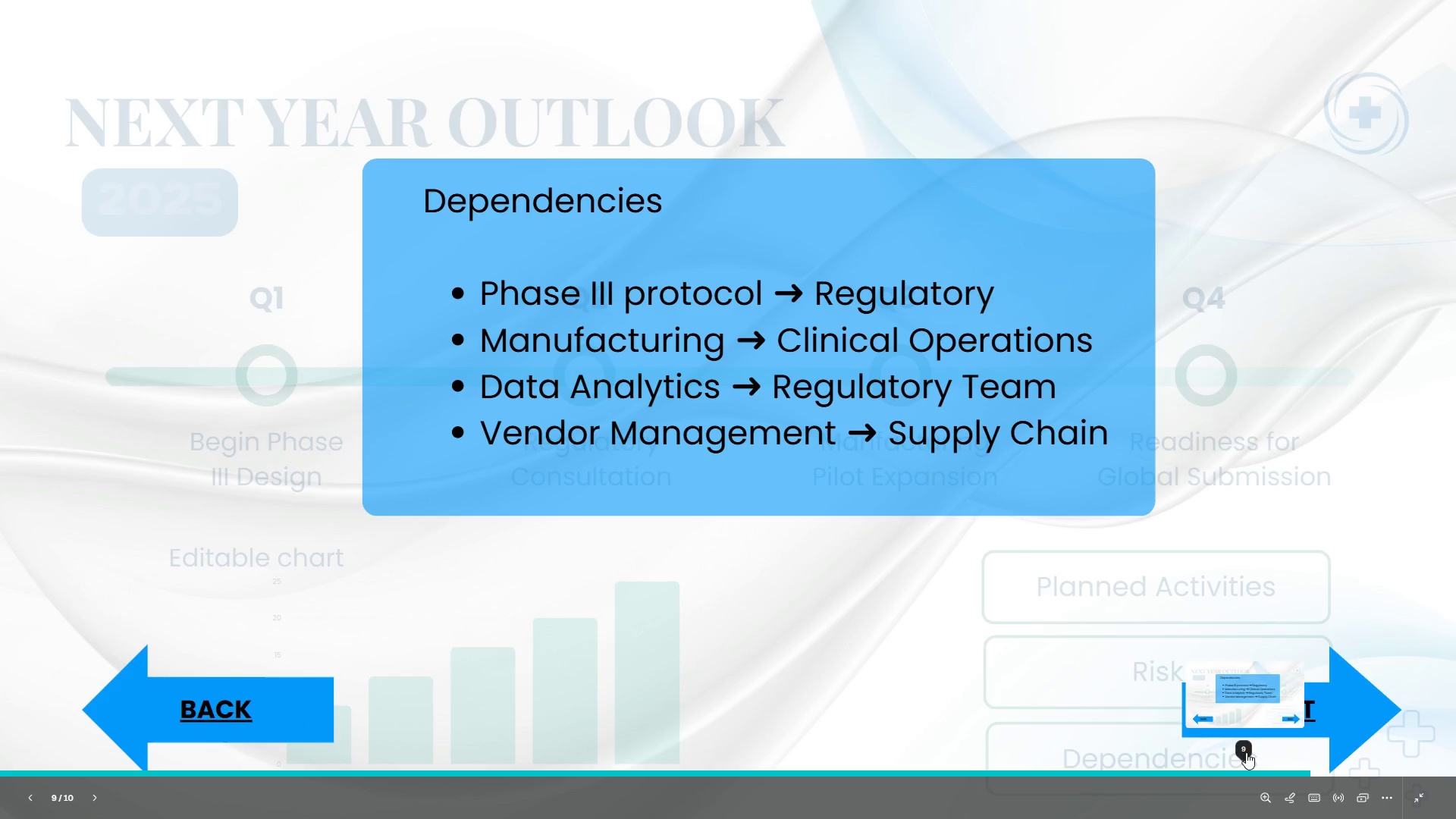 
key(Escape)
 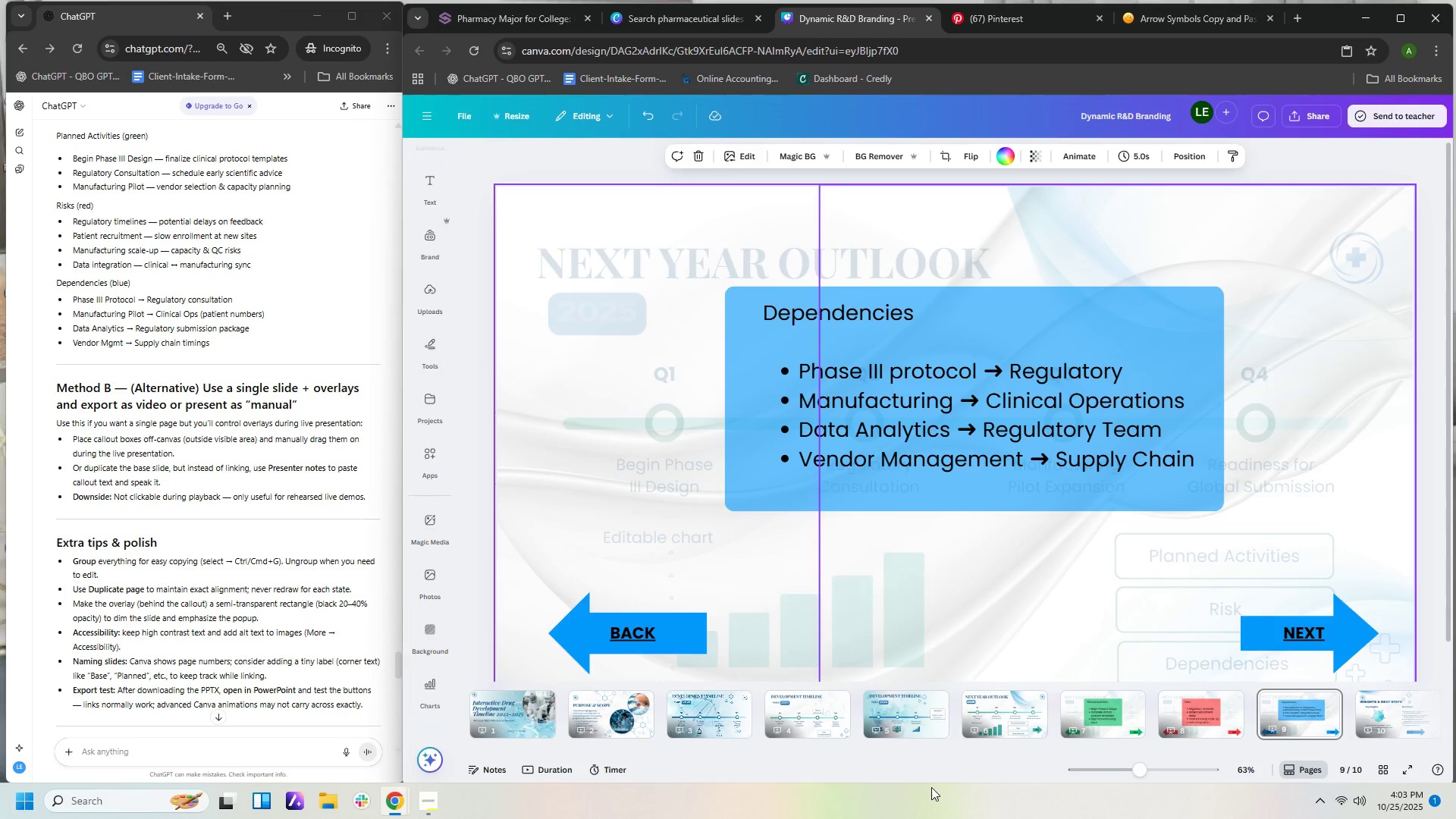 
left_click([500, 702])
 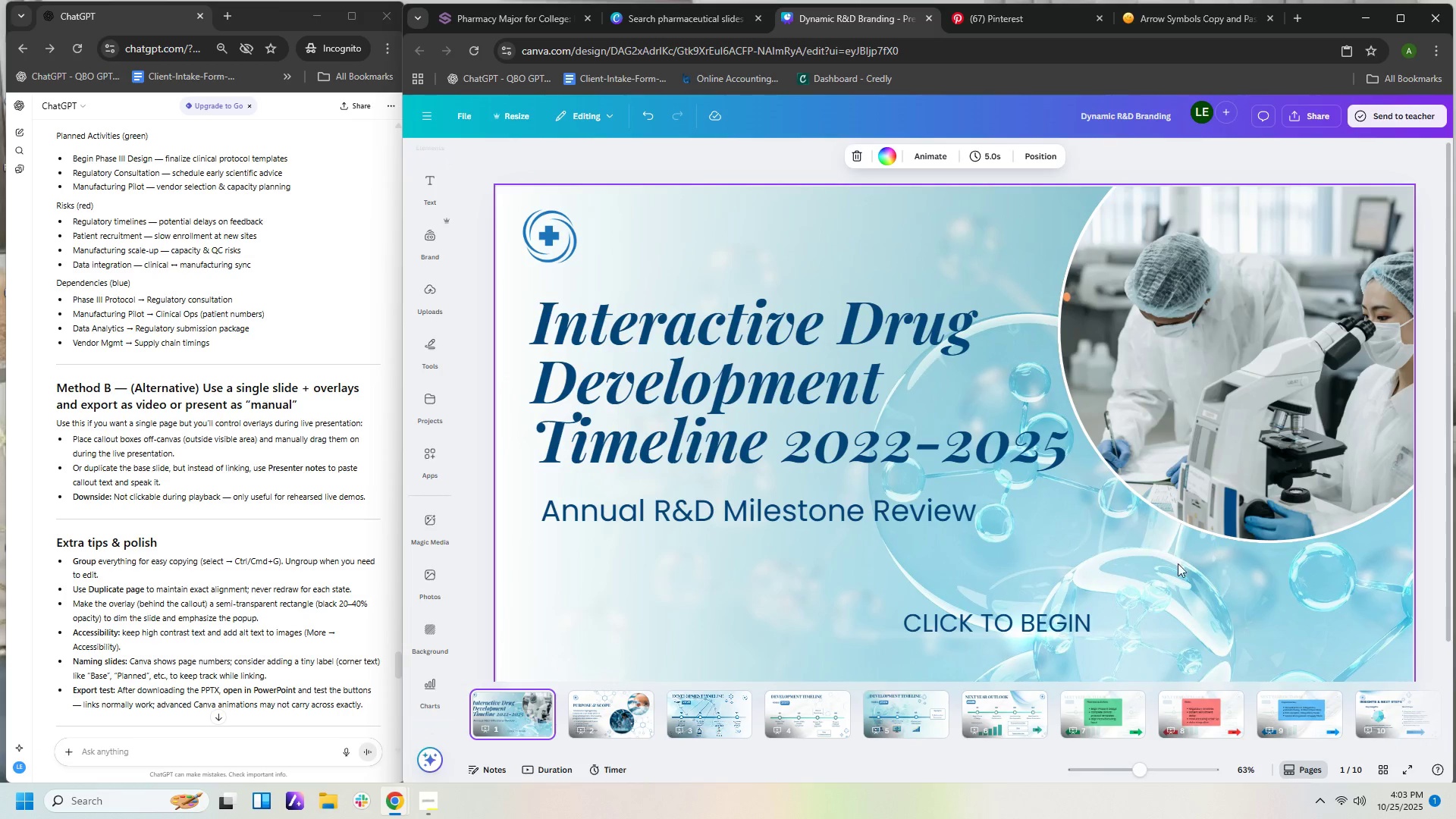 
left_click([1216, 585])
 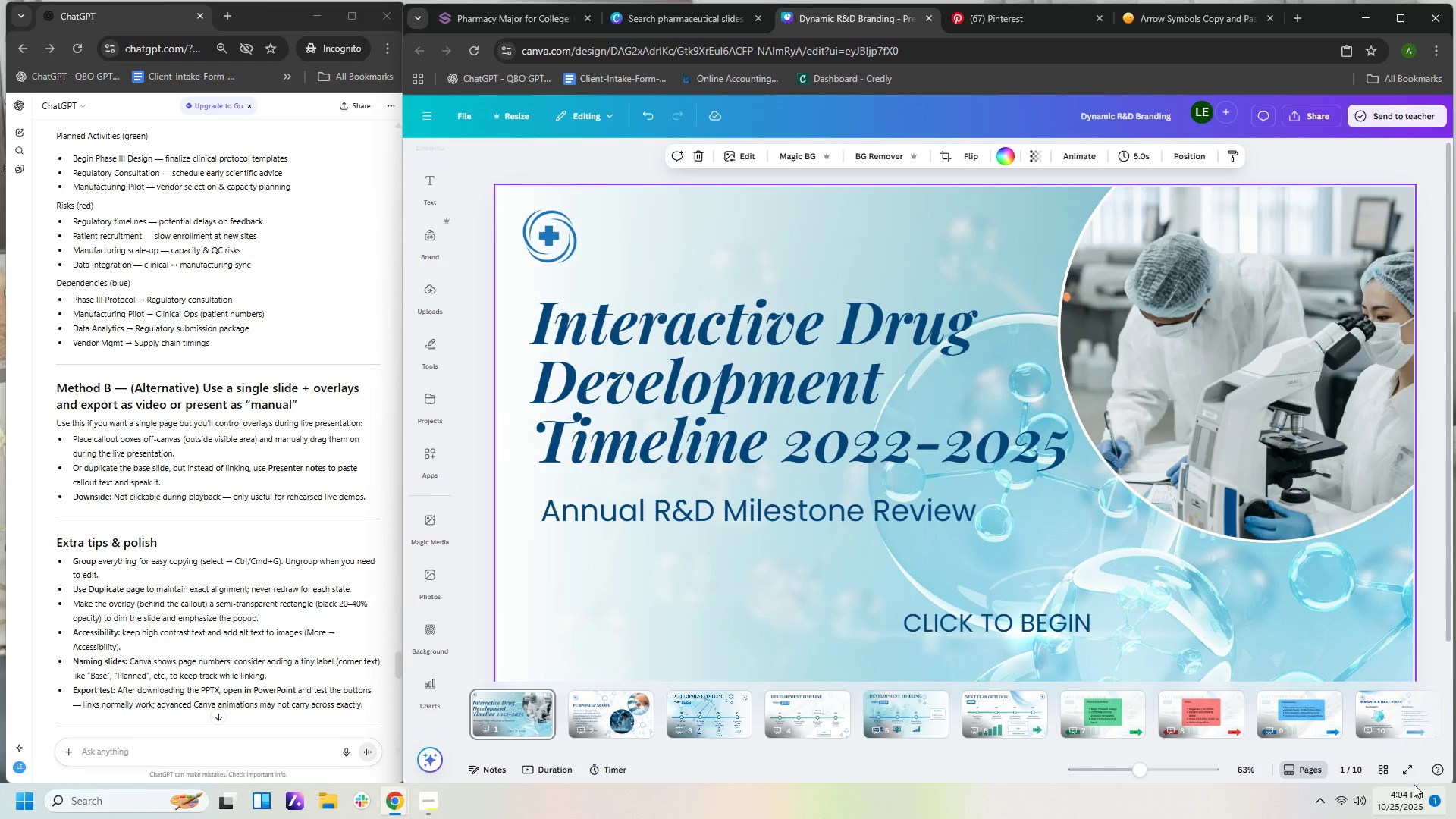 
left_click([1409, 770])
 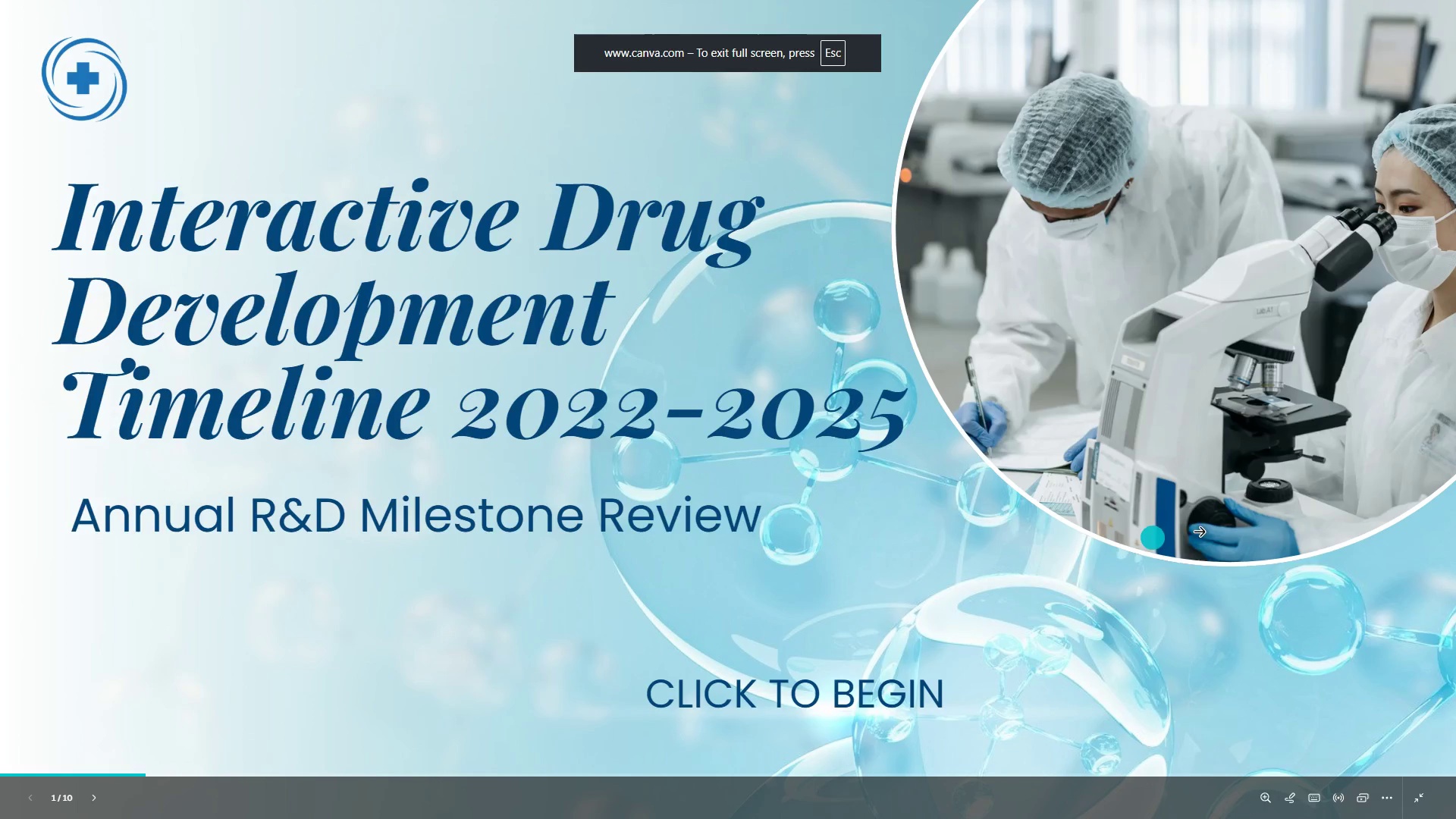 
left_click([1200, 531])
 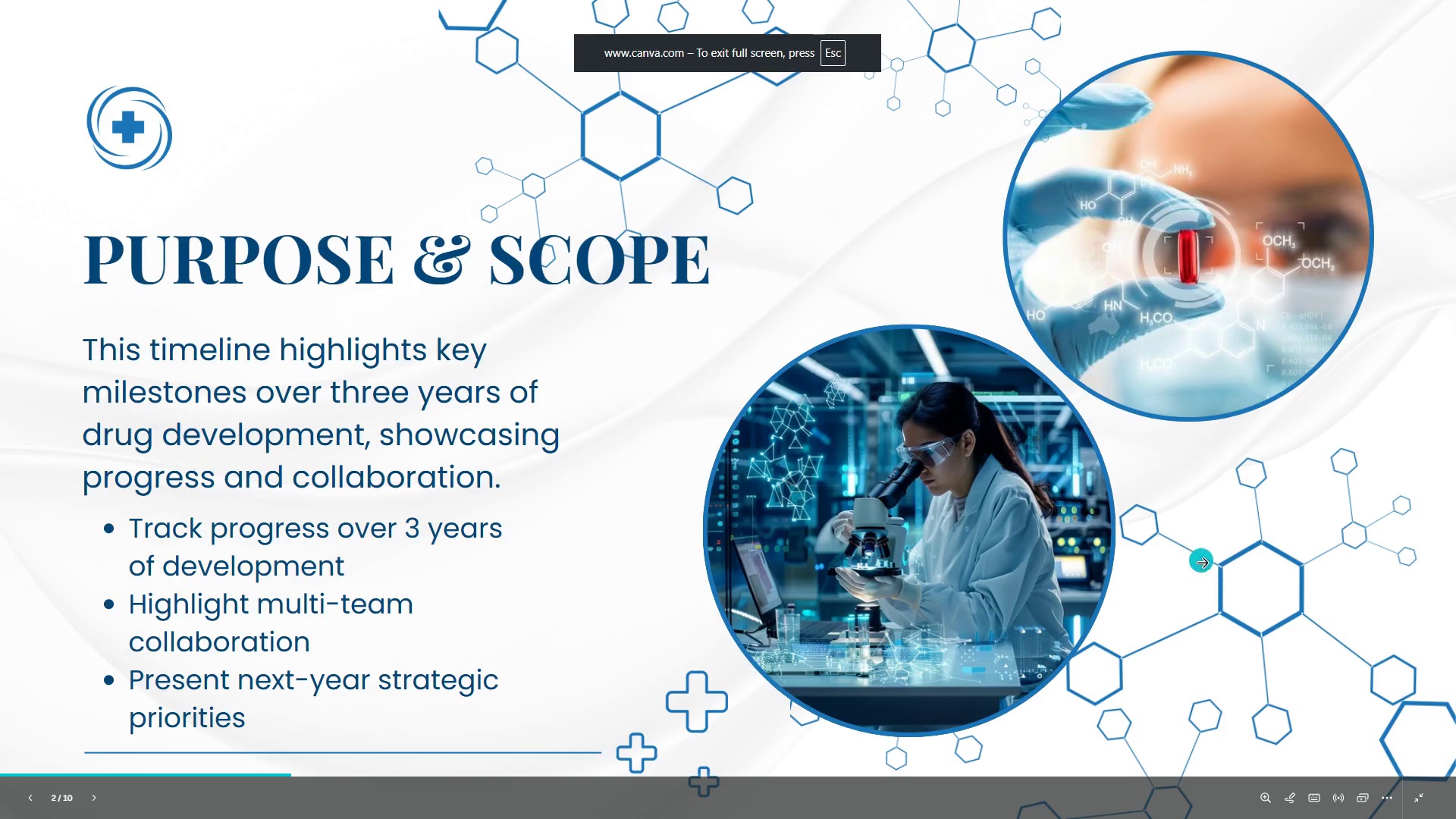 
left_click([1202, 563])
 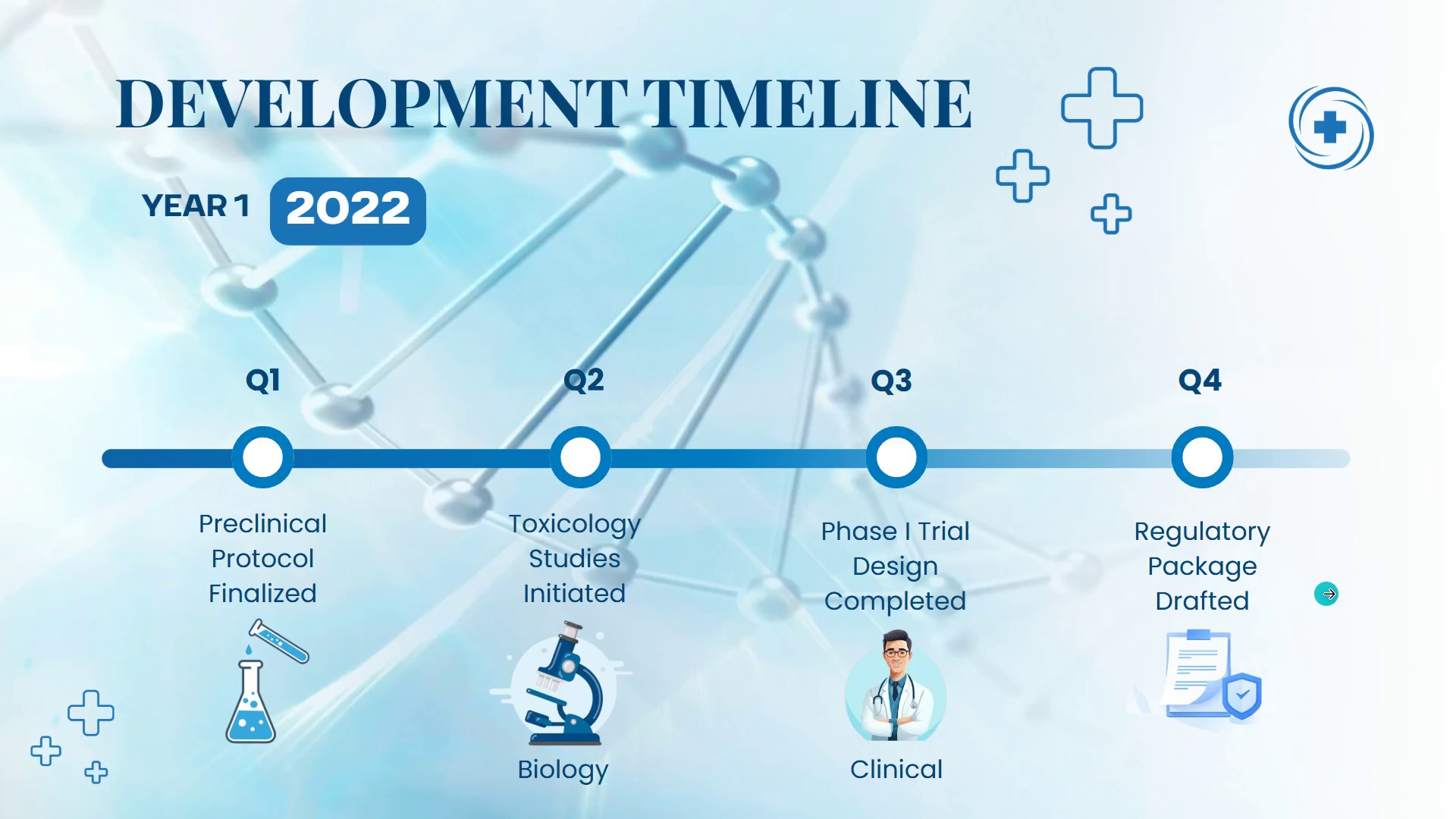 
wait(9.74)
 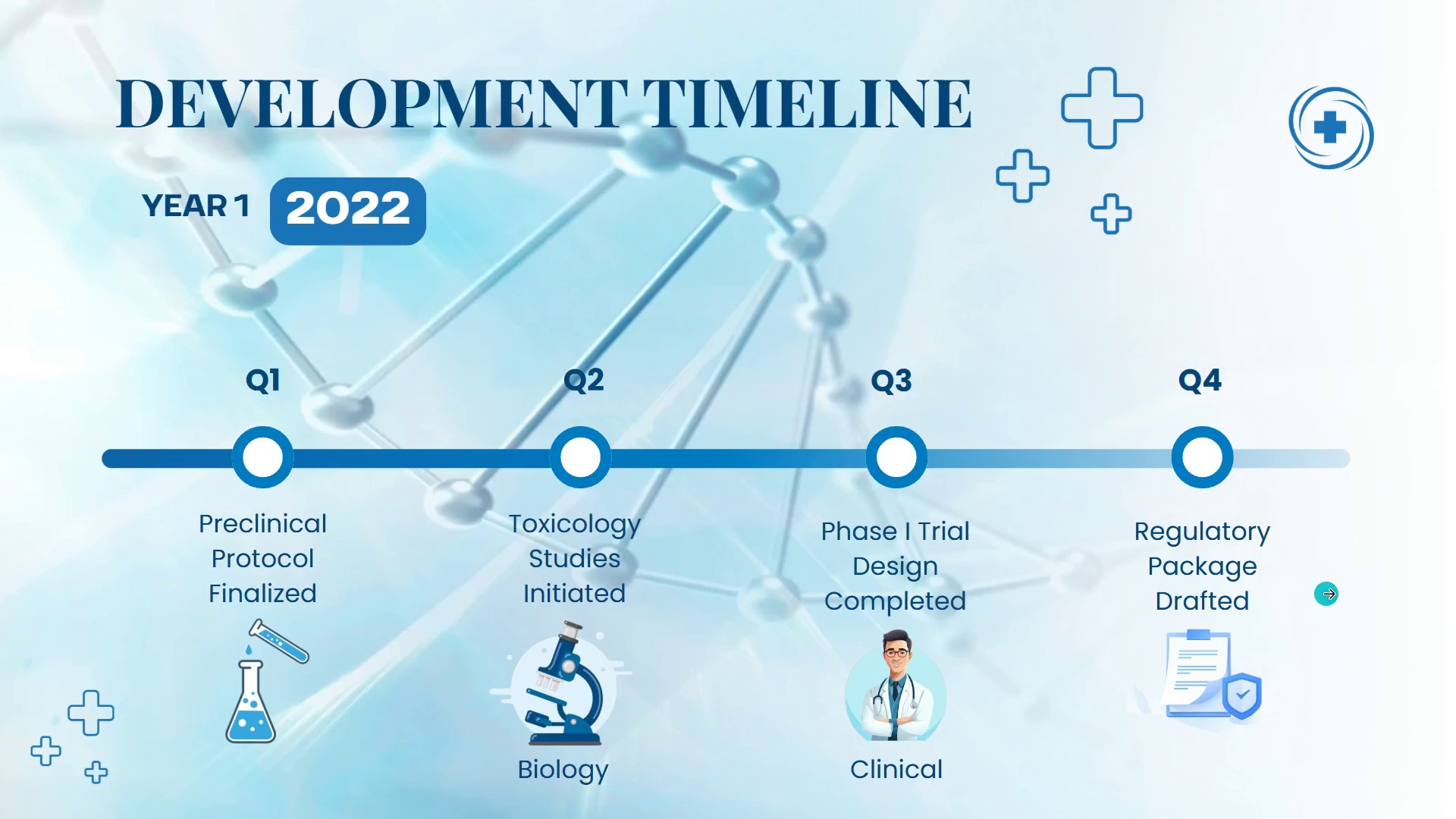 
left_click([1348, 606])
 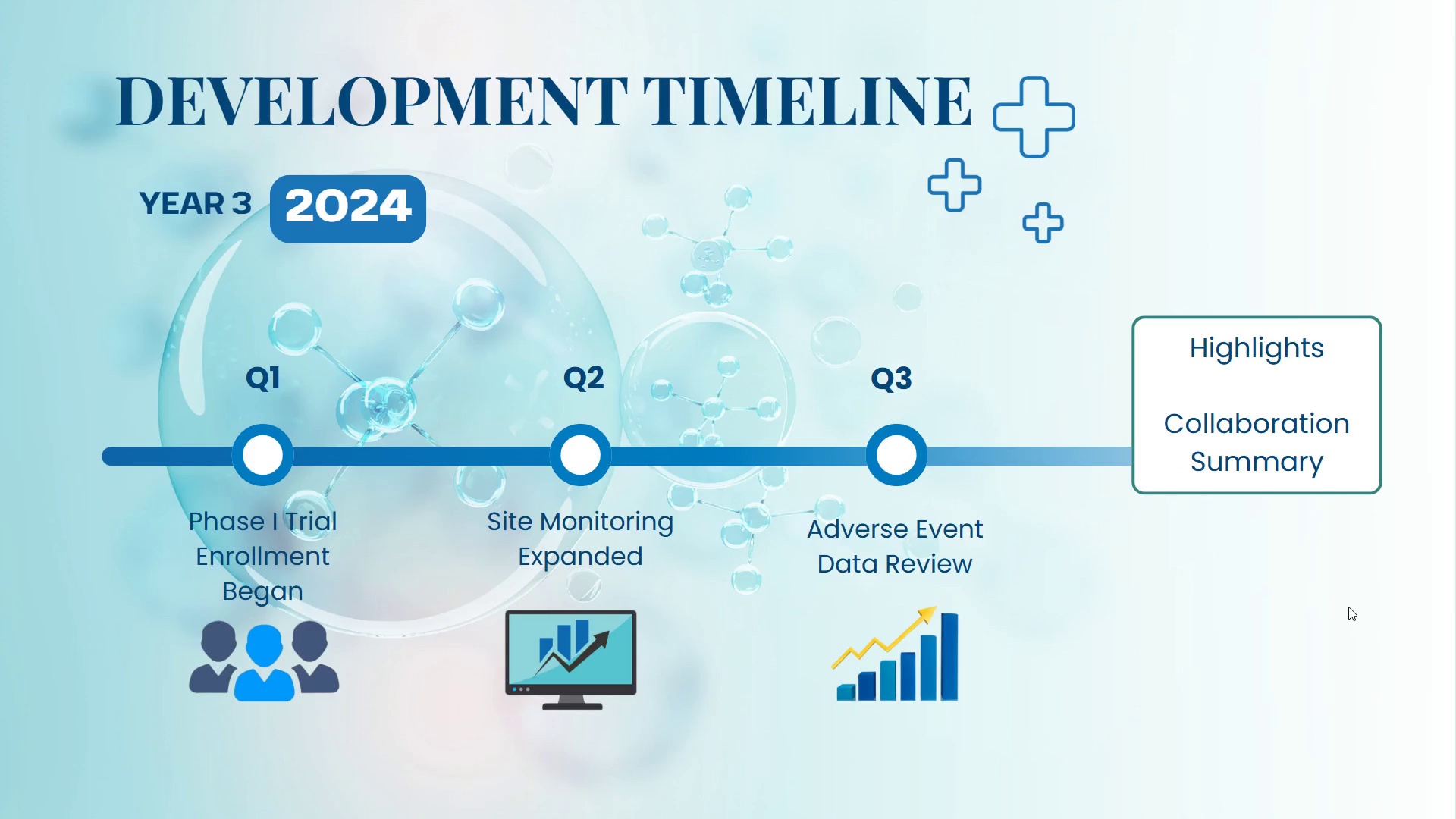 
wait(7.54)
 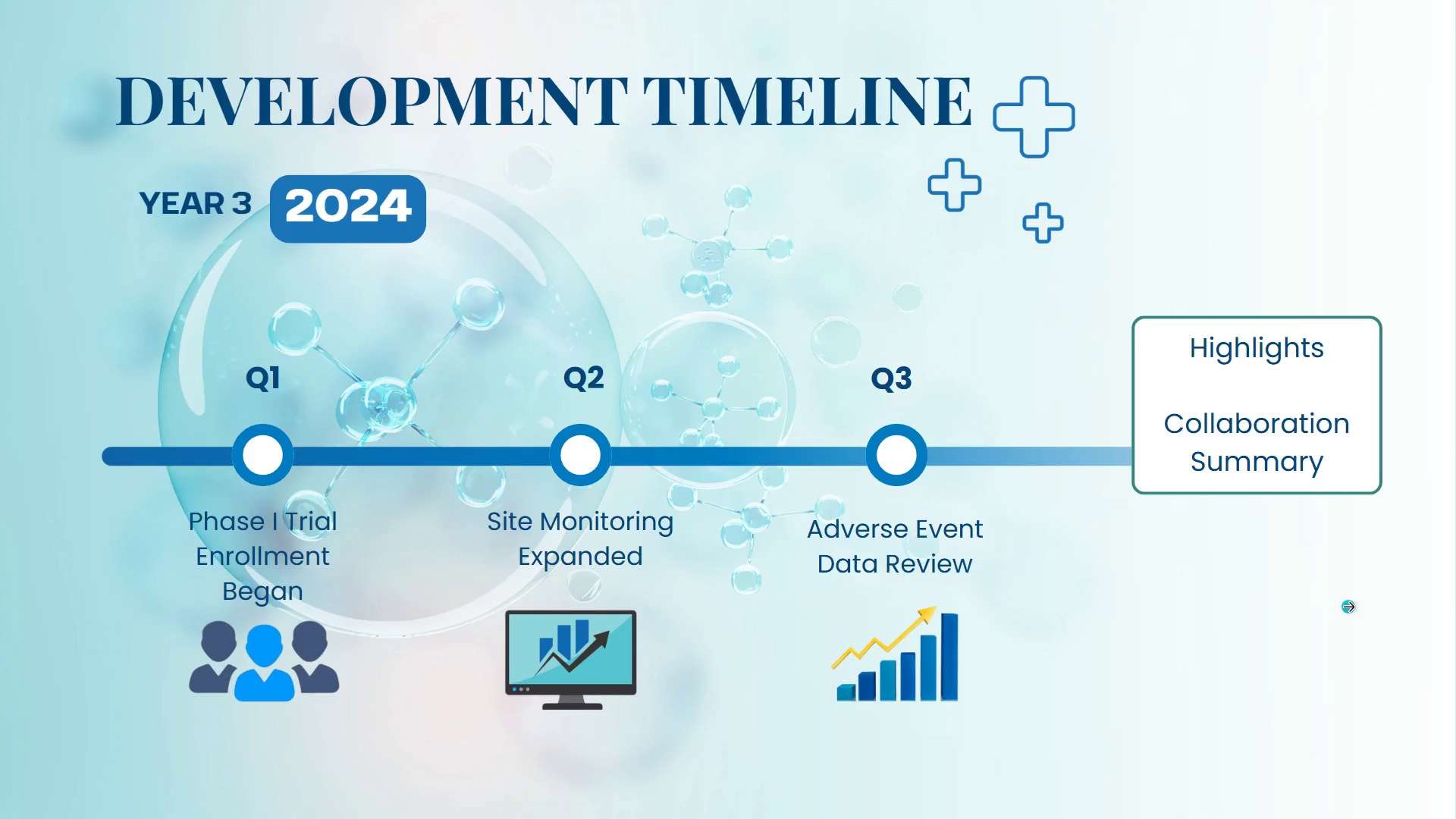 
left_click([1348, 607])
 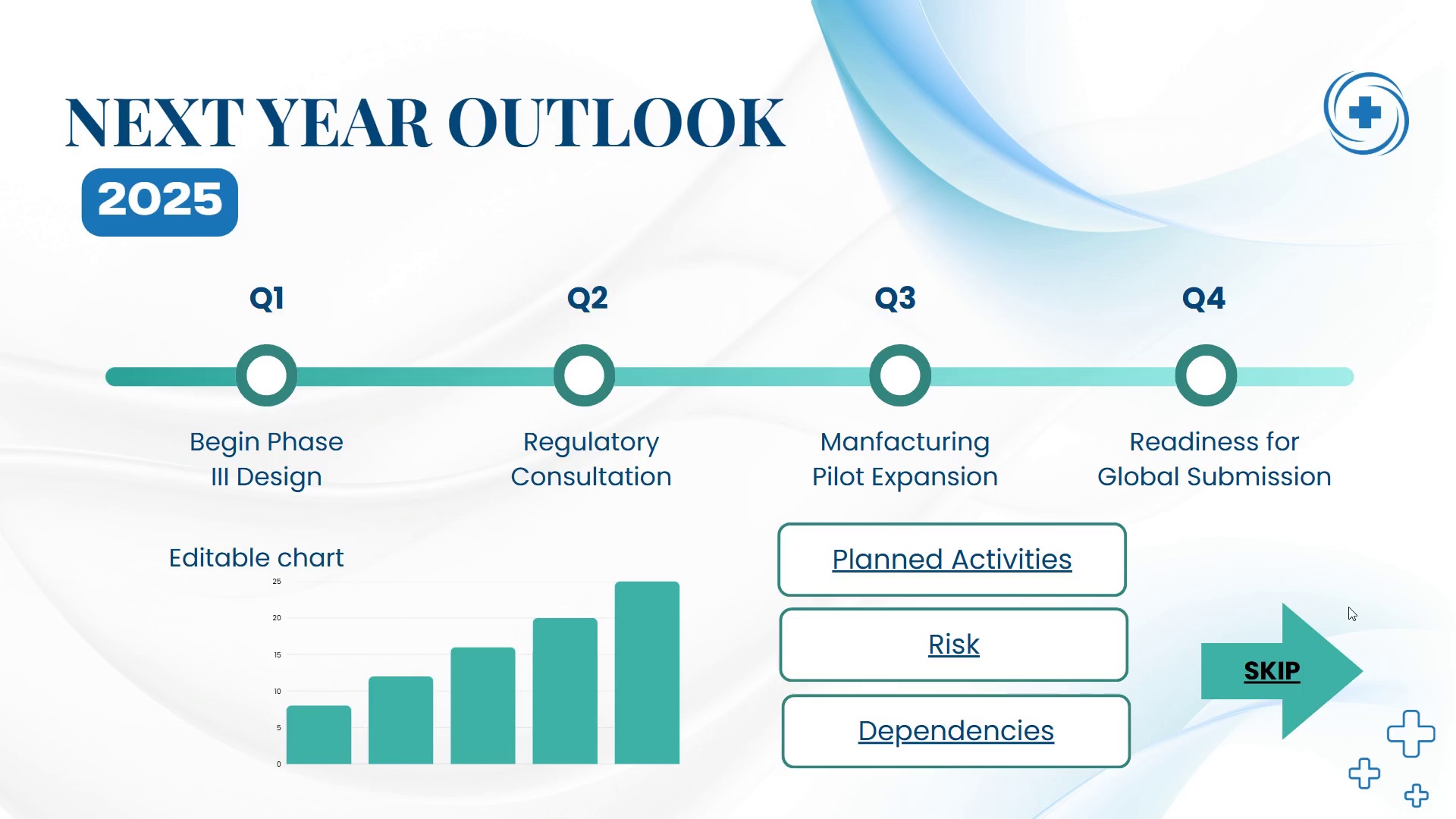 
left_click([1348, 607])
 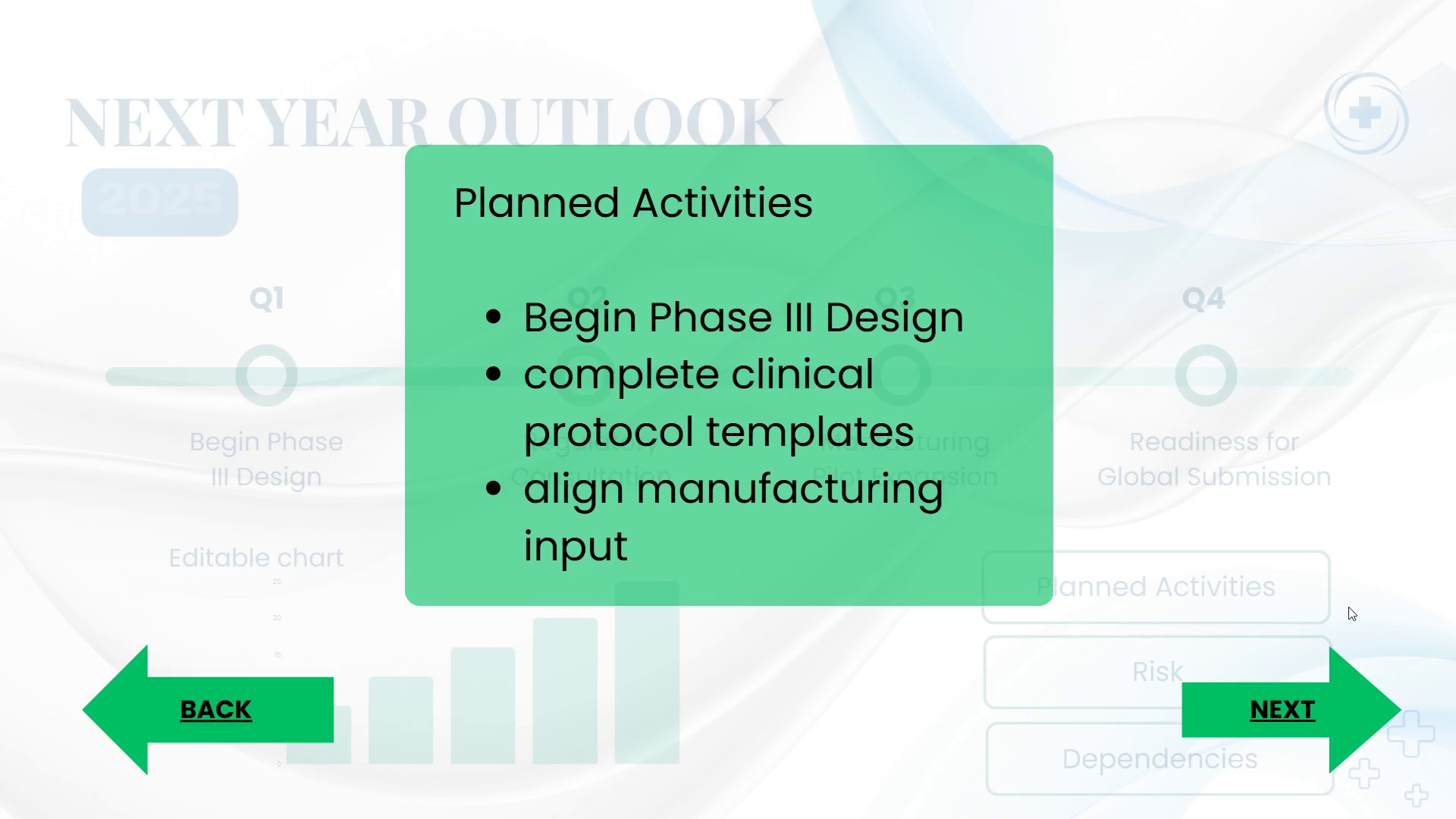 
key(Escape)
 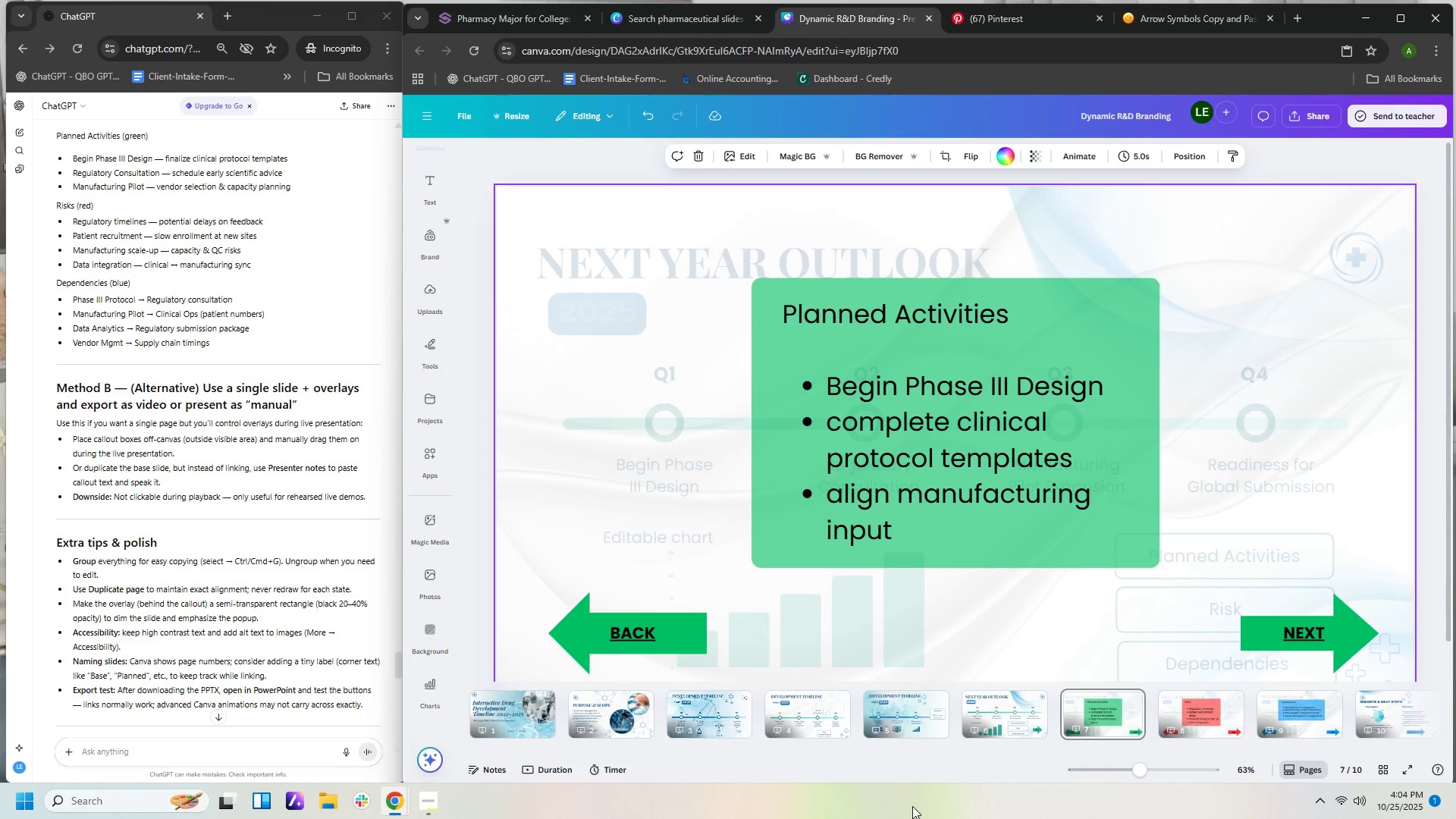 
left_click([912, 702])
 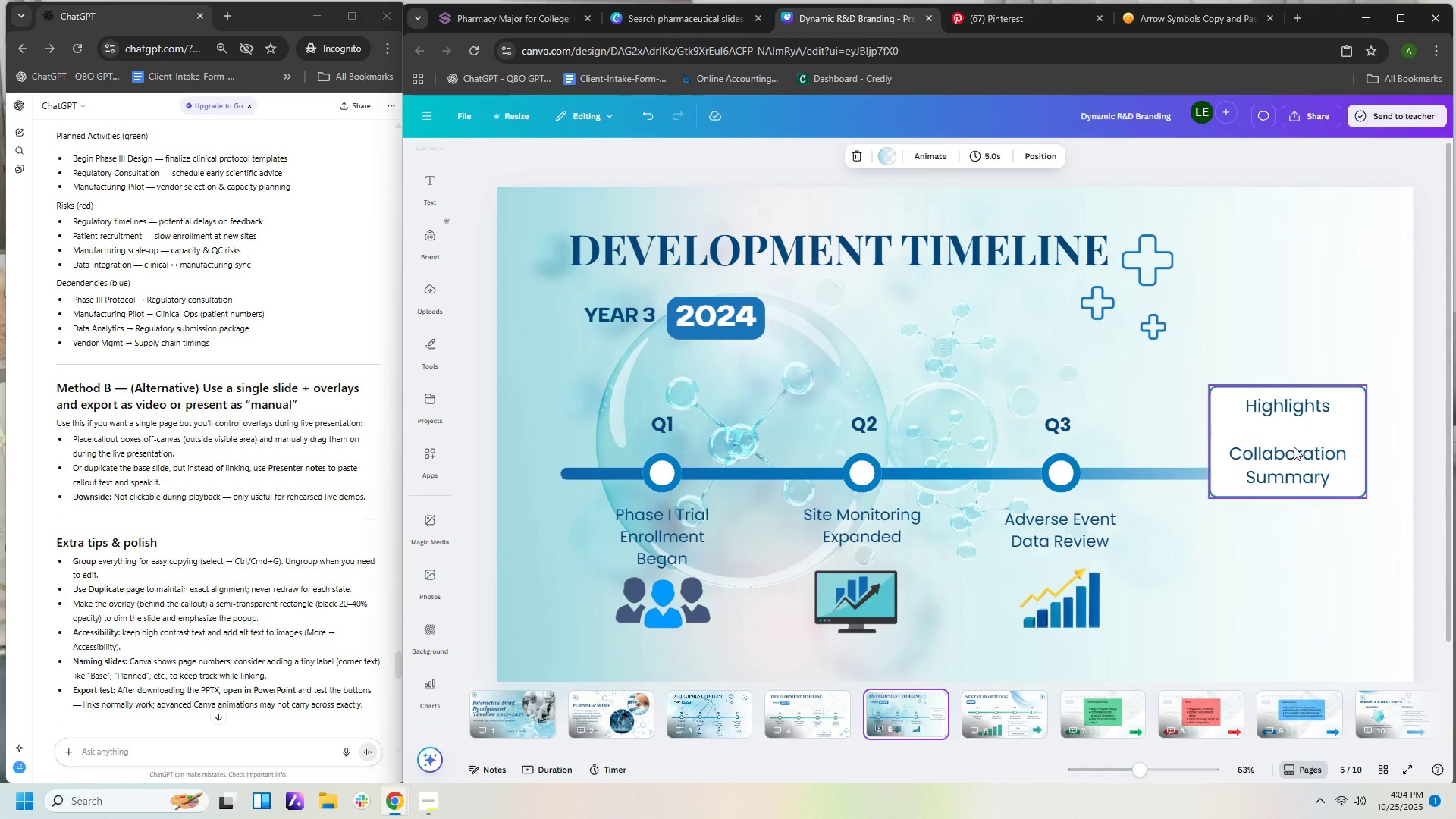 
left_click_drag(start_coordinate=[1299, 424], to_coordinate=[1321, 298])
 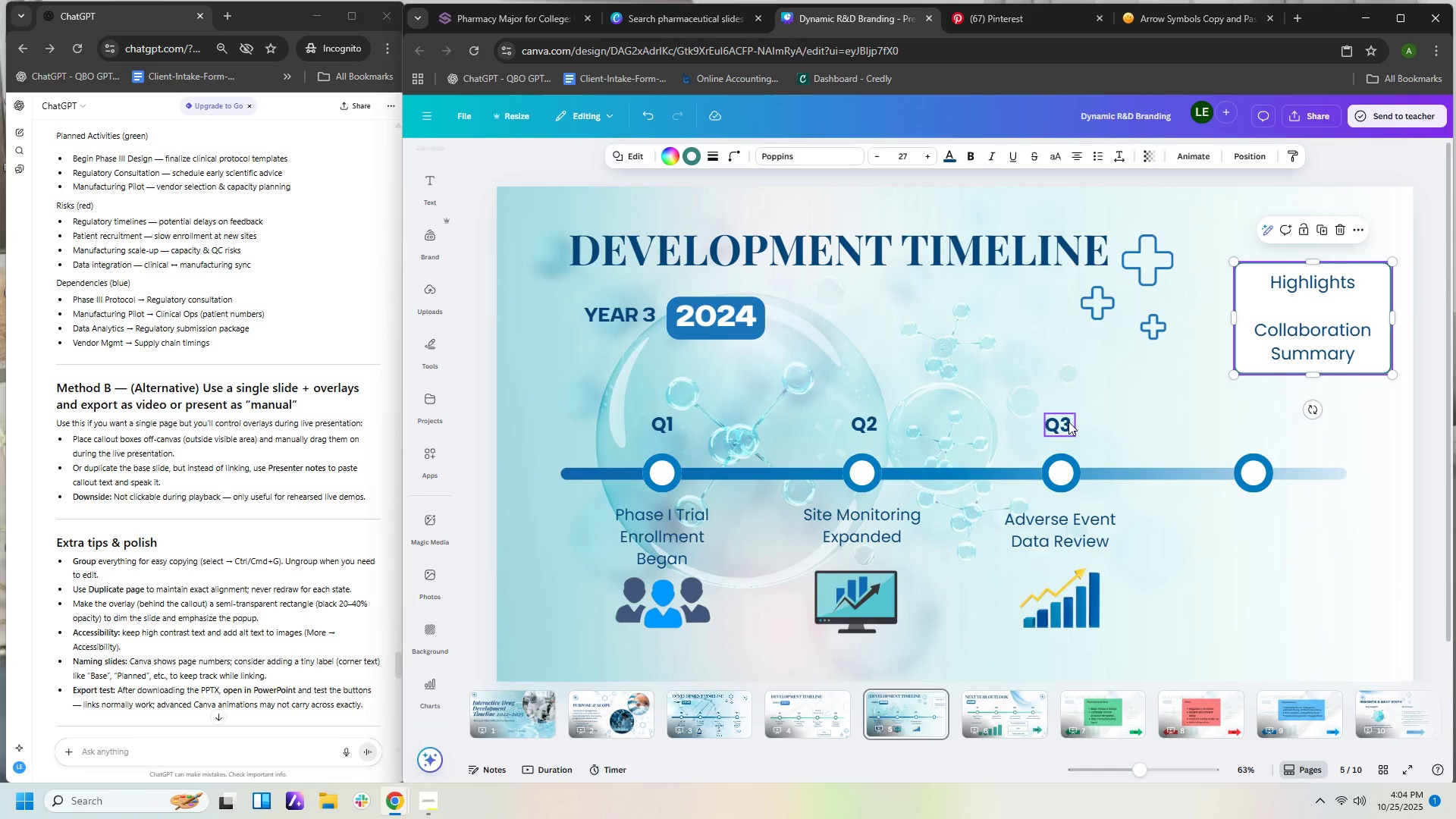 
left_click([1063, 420])
 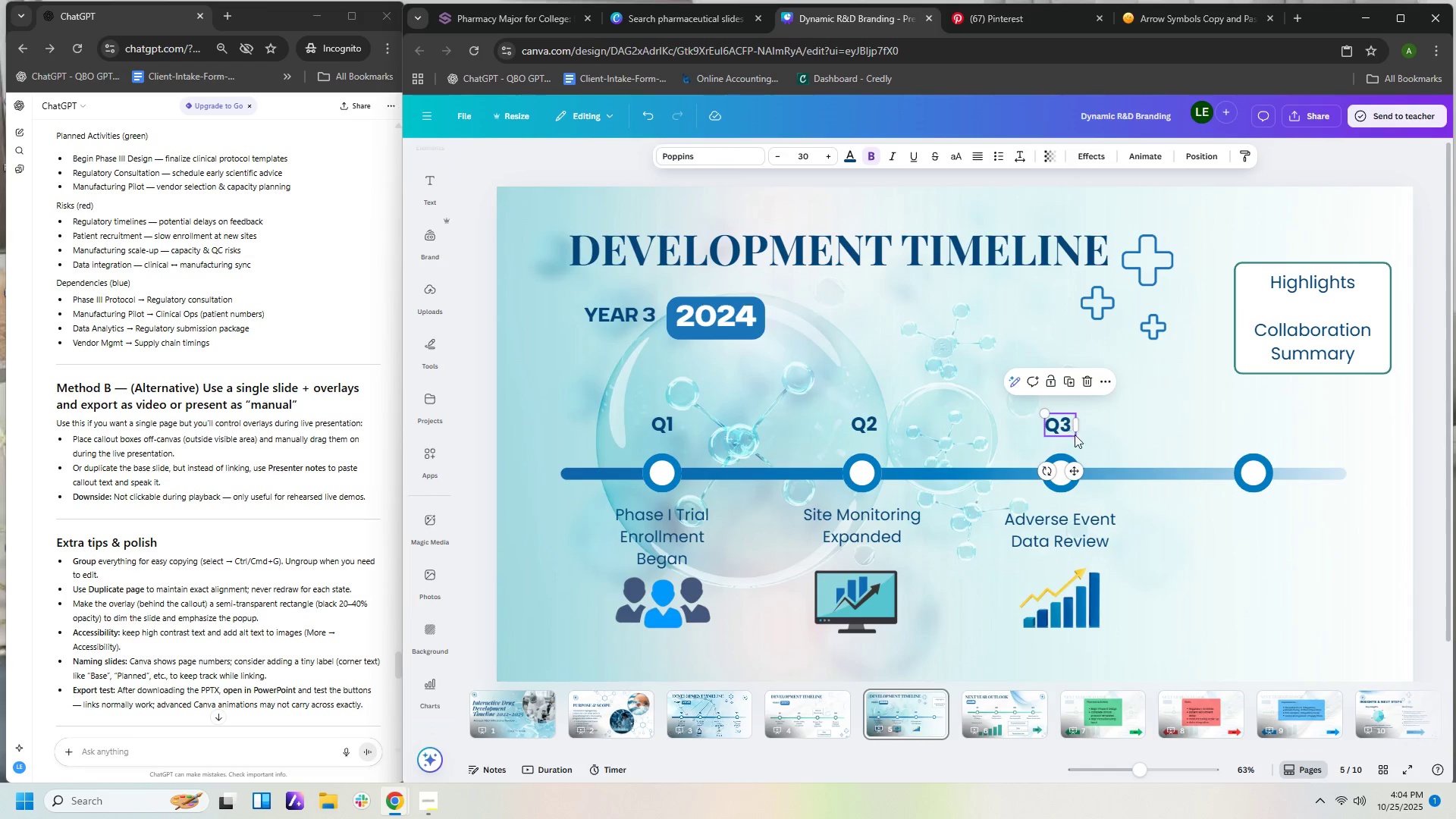 
key(Control+C)
 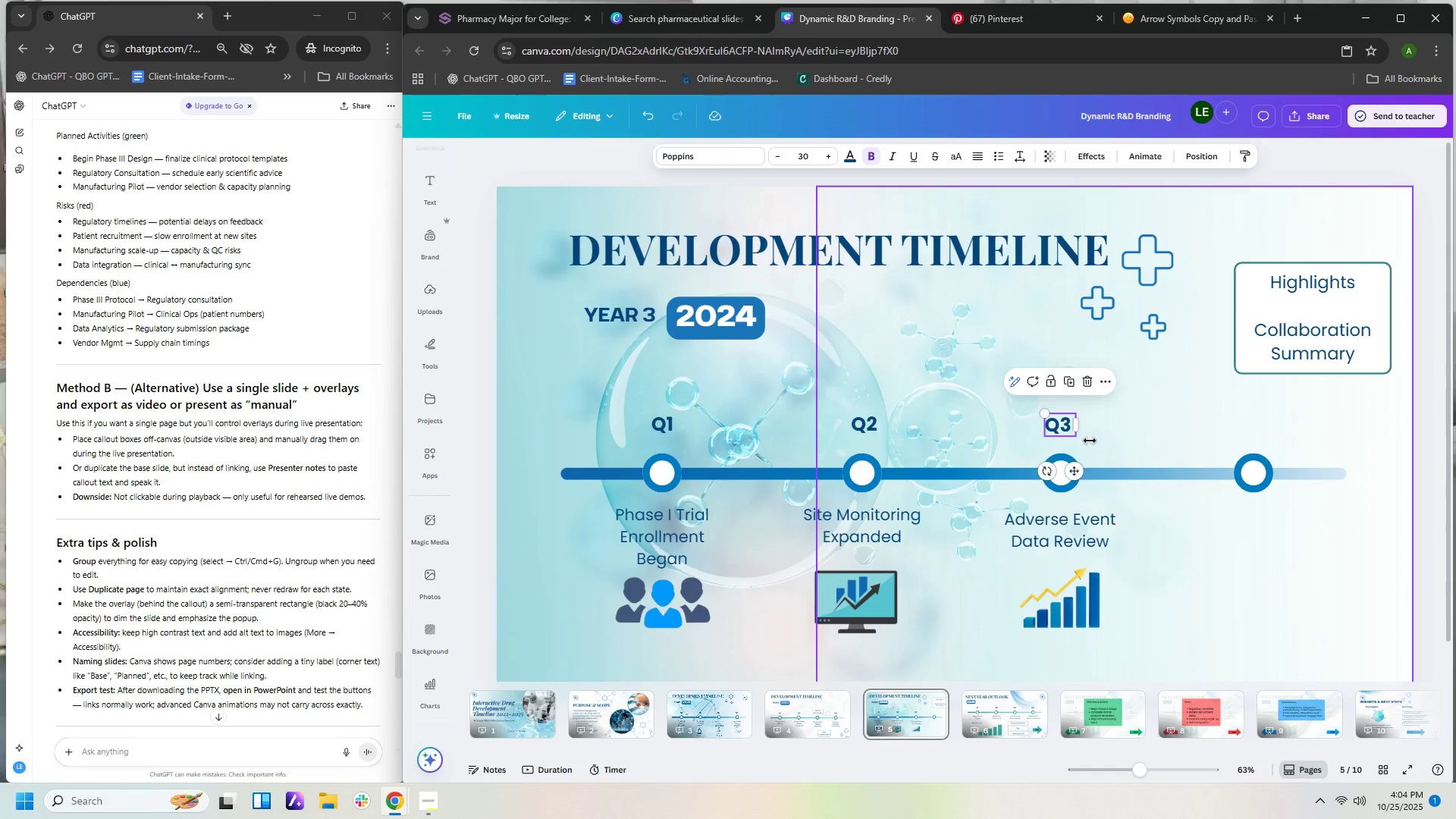 
key(Control+V)
 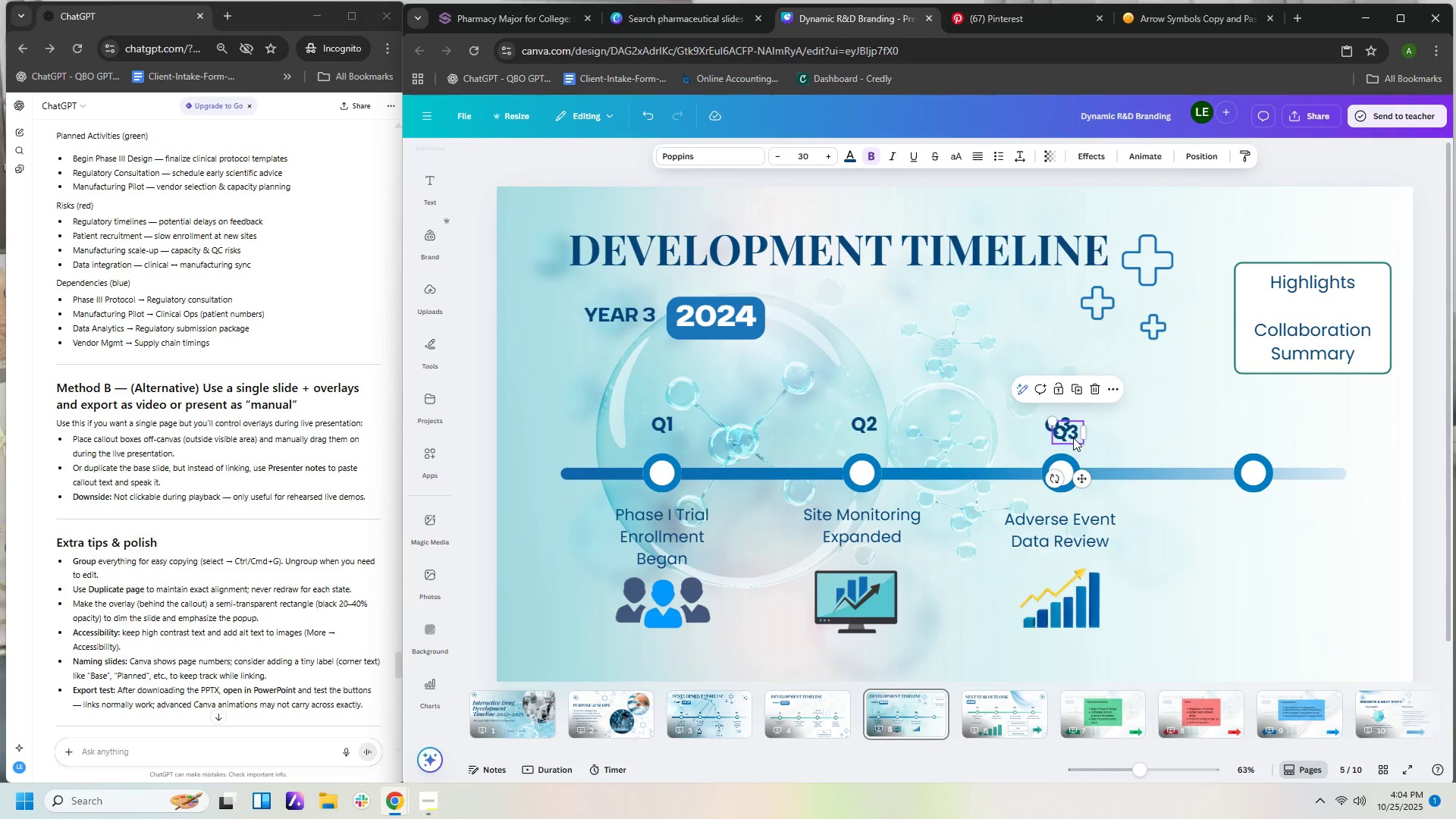 
left_click_drag(start_coordinate=[1072, 428], to_coordinate=[1257, 420])
 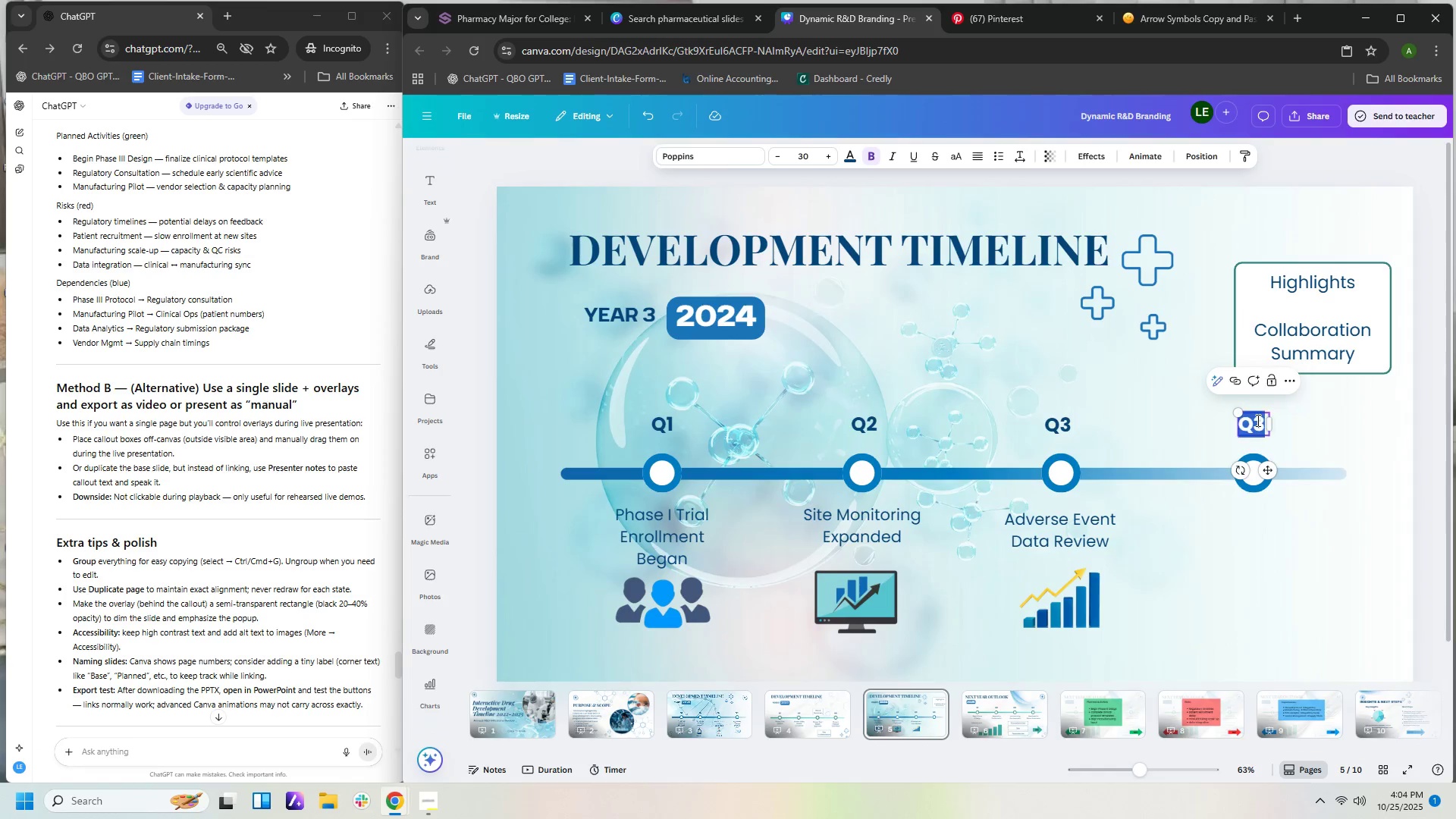 
double_click([1257, 420])
 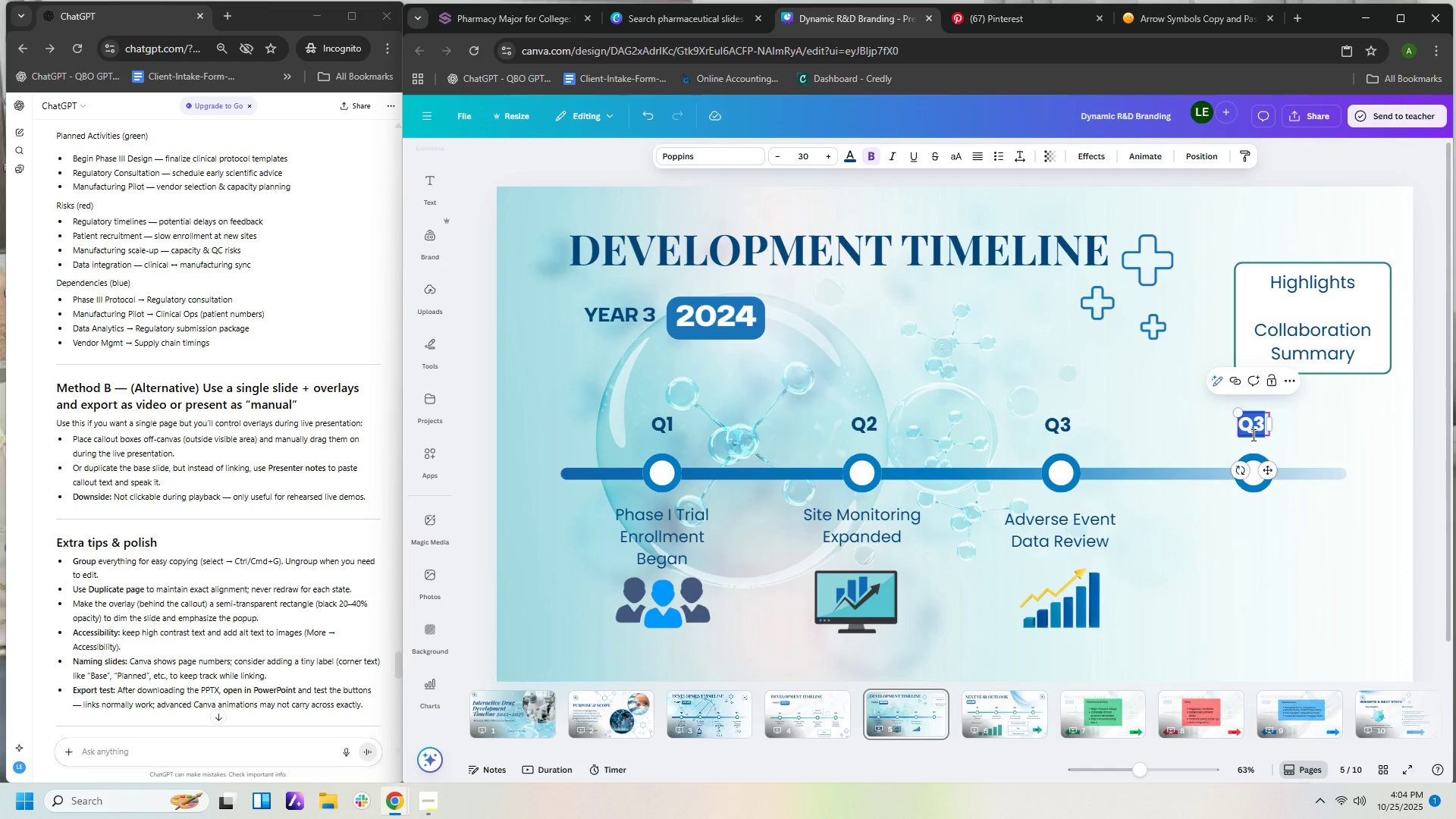 
key(ArrowRight)
 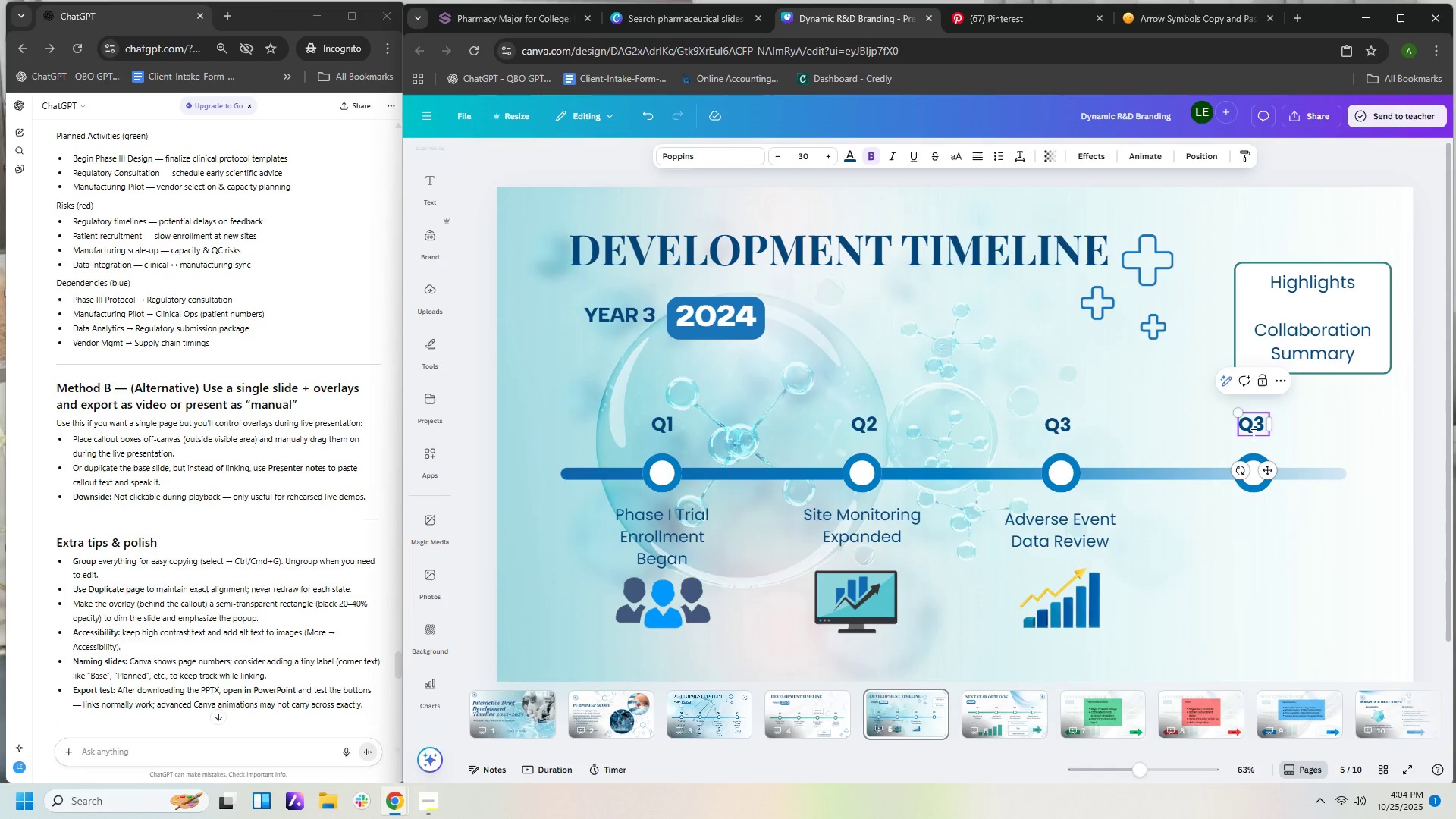 
key(Backspace)
 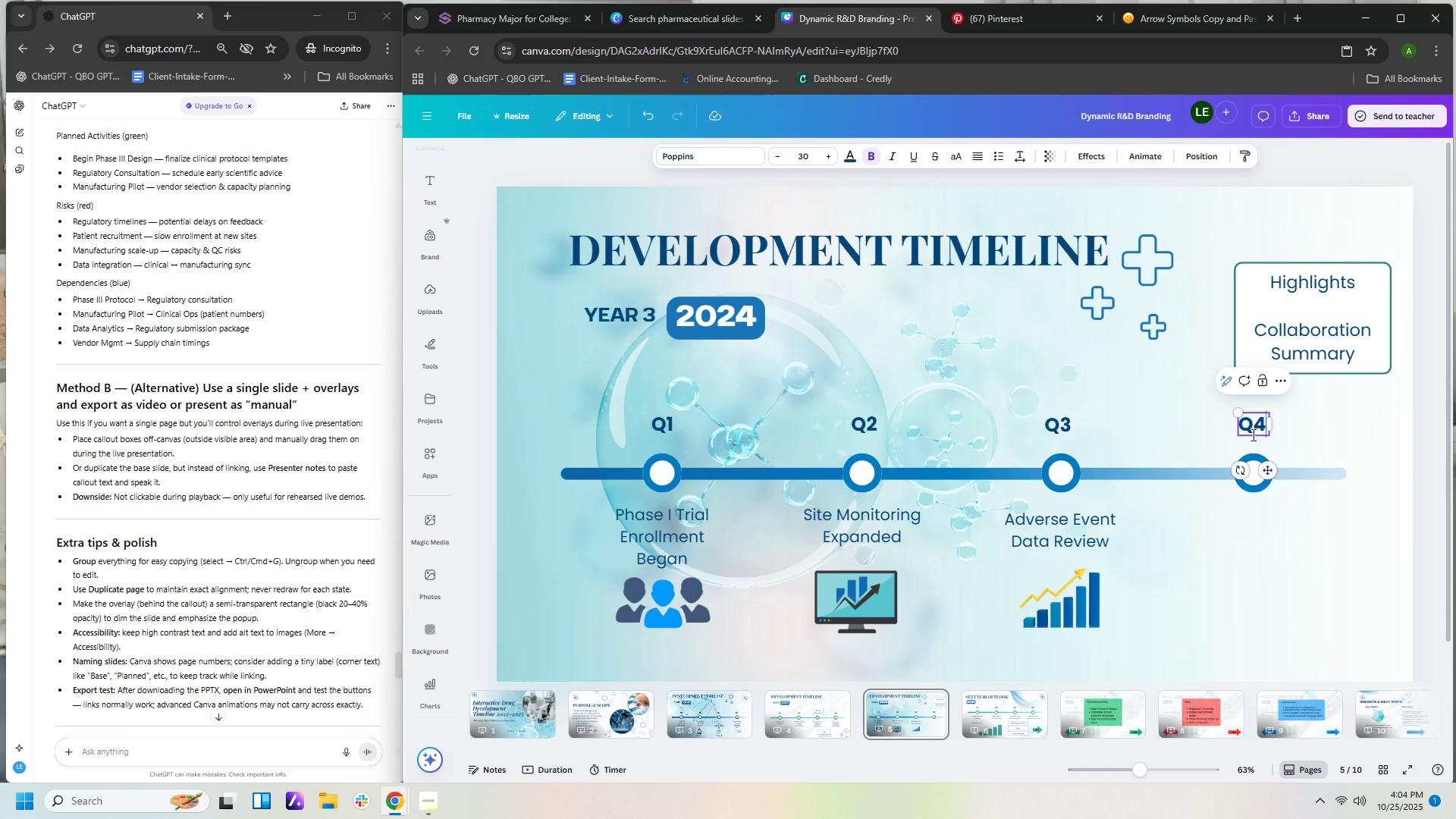 
key(Numpad4)
 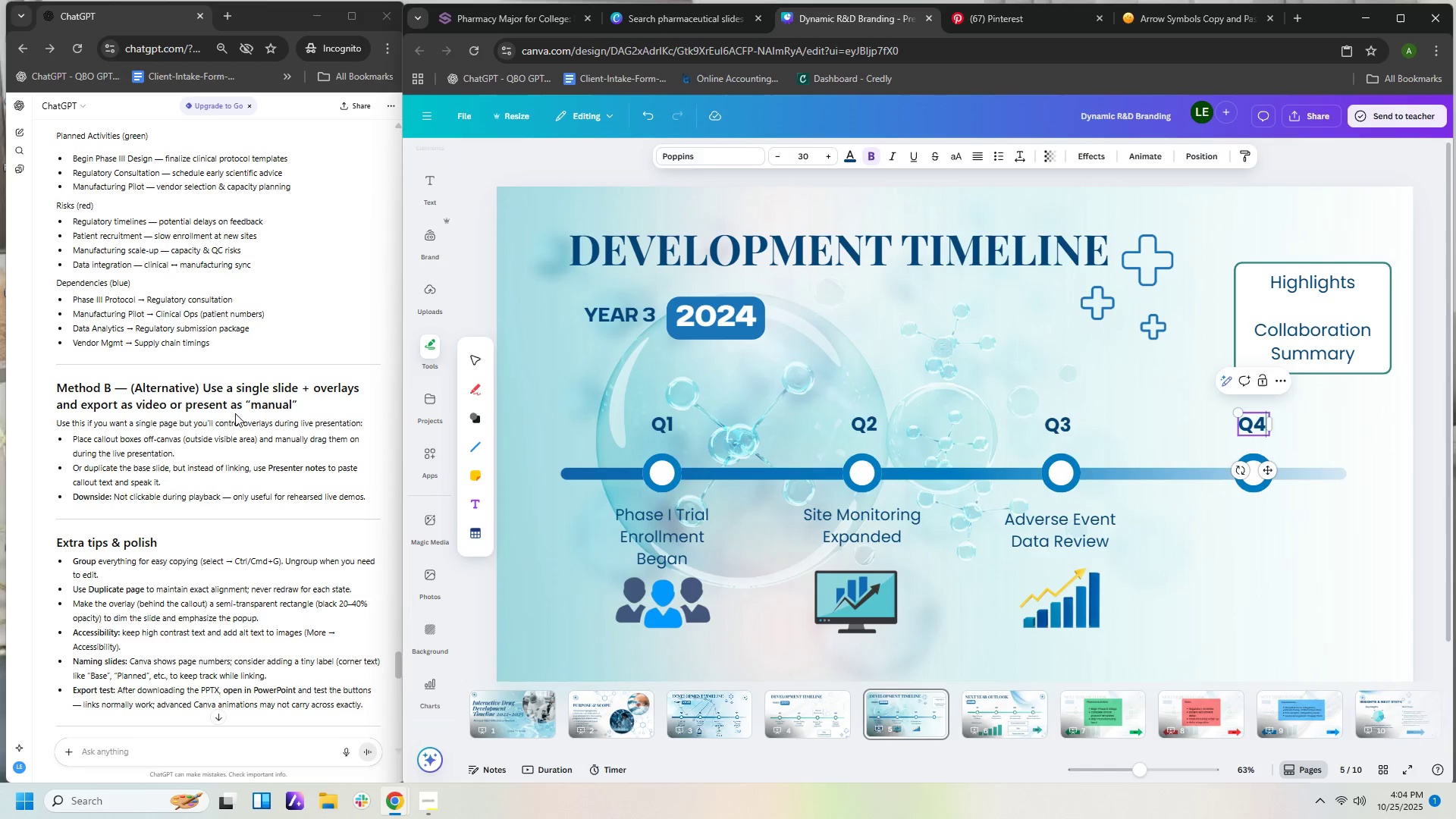 
scroll: coordinate [233, 398], scroll_direction: up, amount: 29.0
 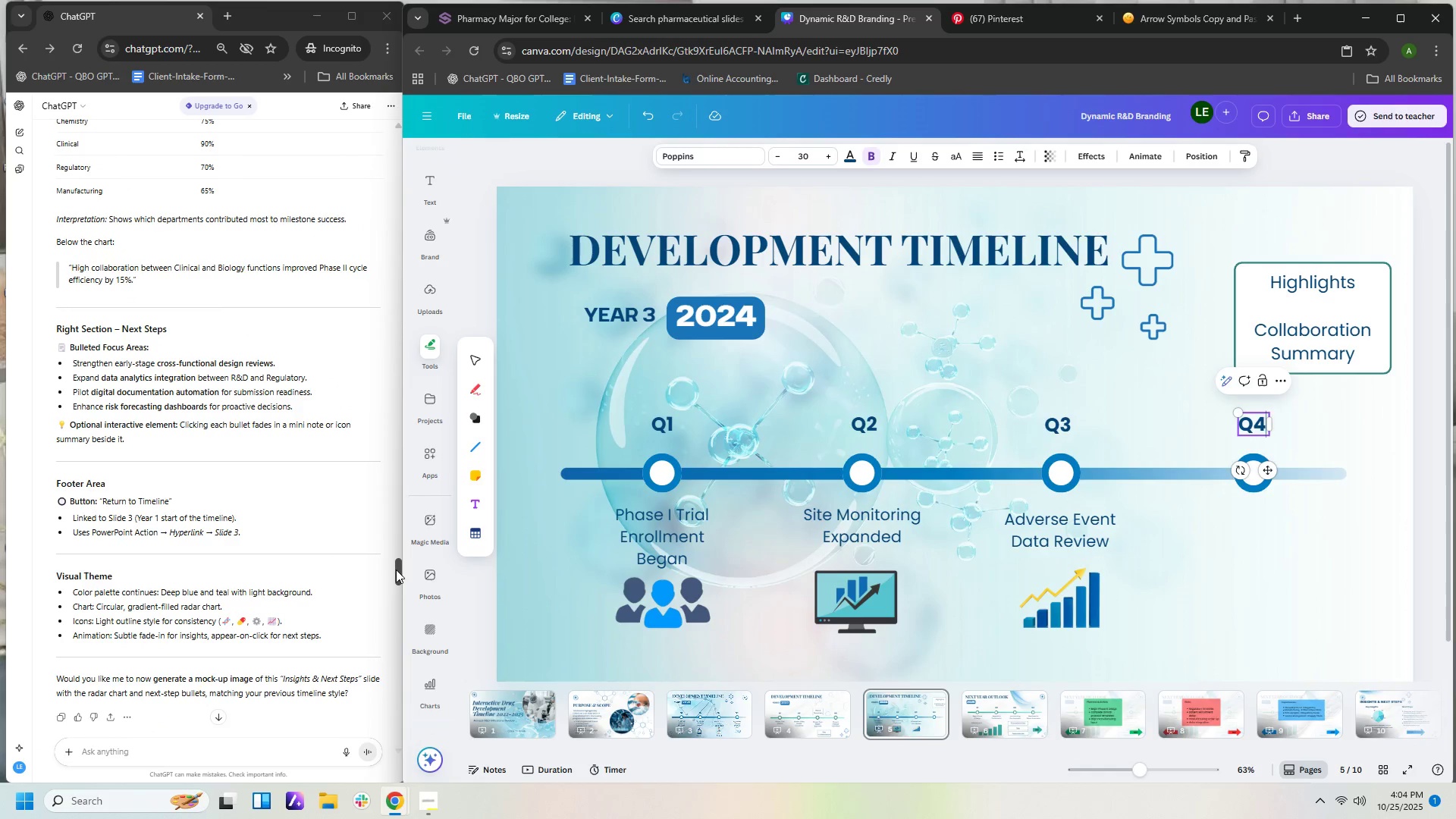 
left_click_drag(start_coordinate=[394, 570], to_coordinate=[403, 356])
 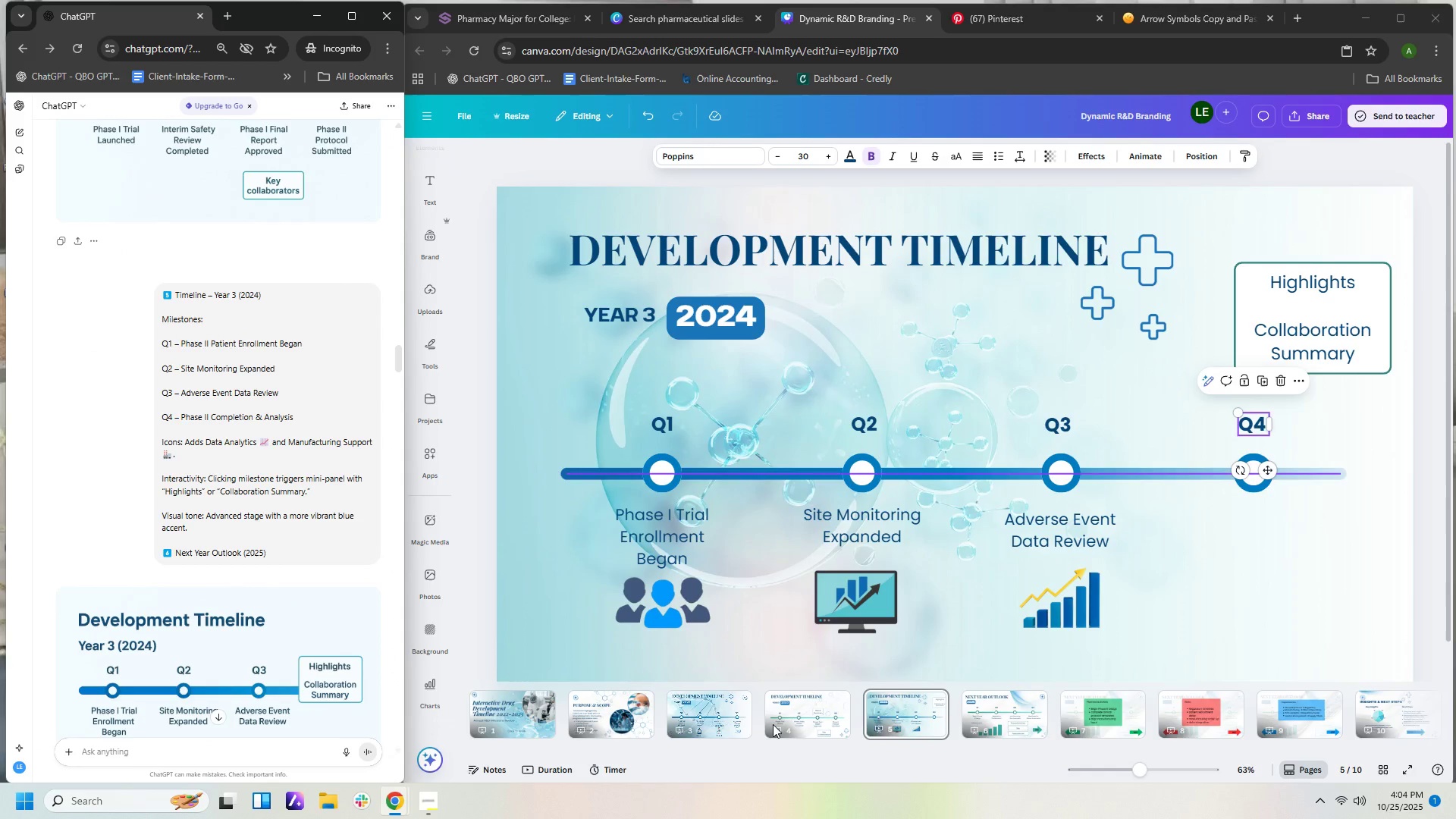 
left_click([682, 529])
 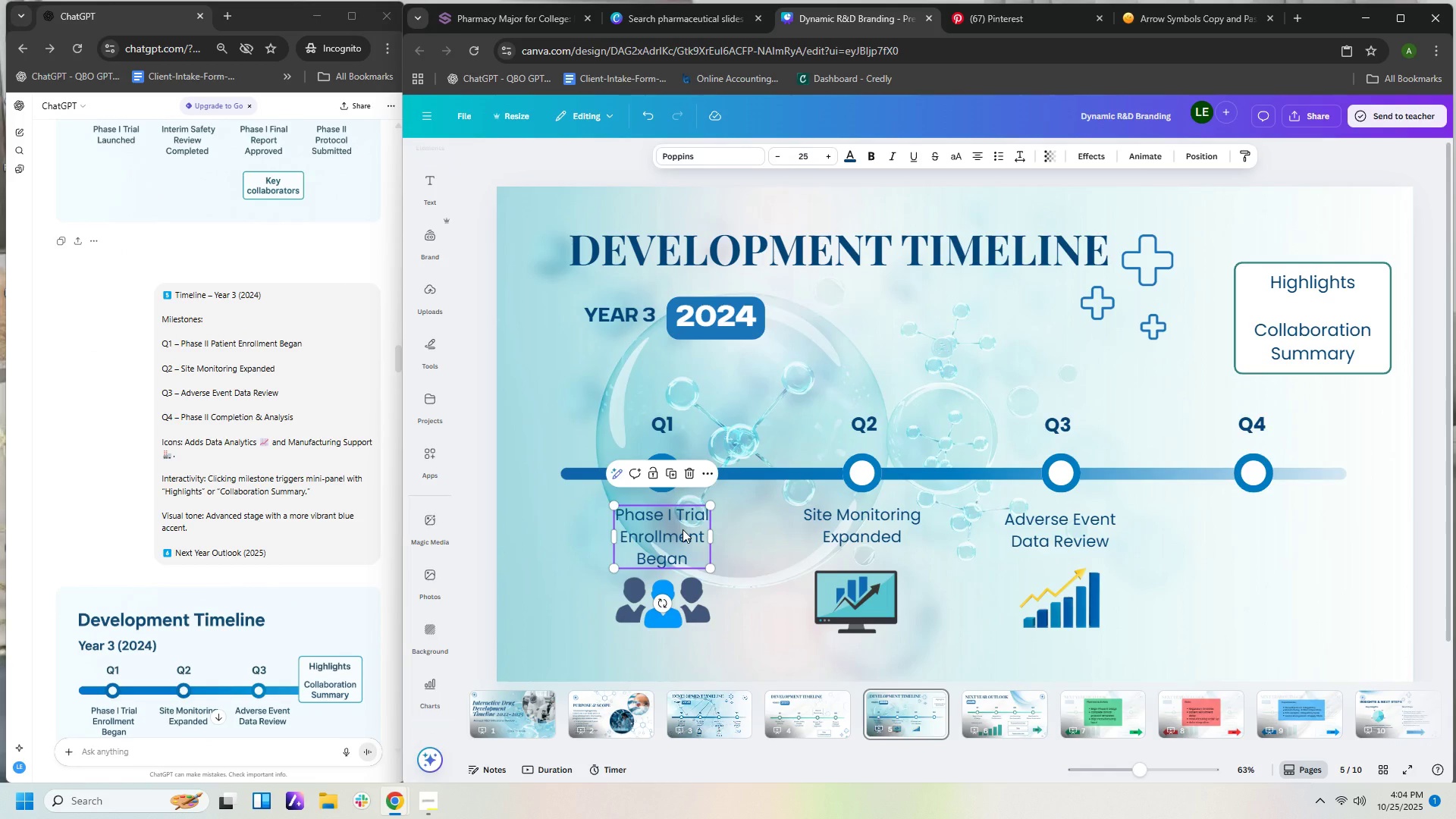 
hold_key(key=ControlLeft, duration=1.53)
 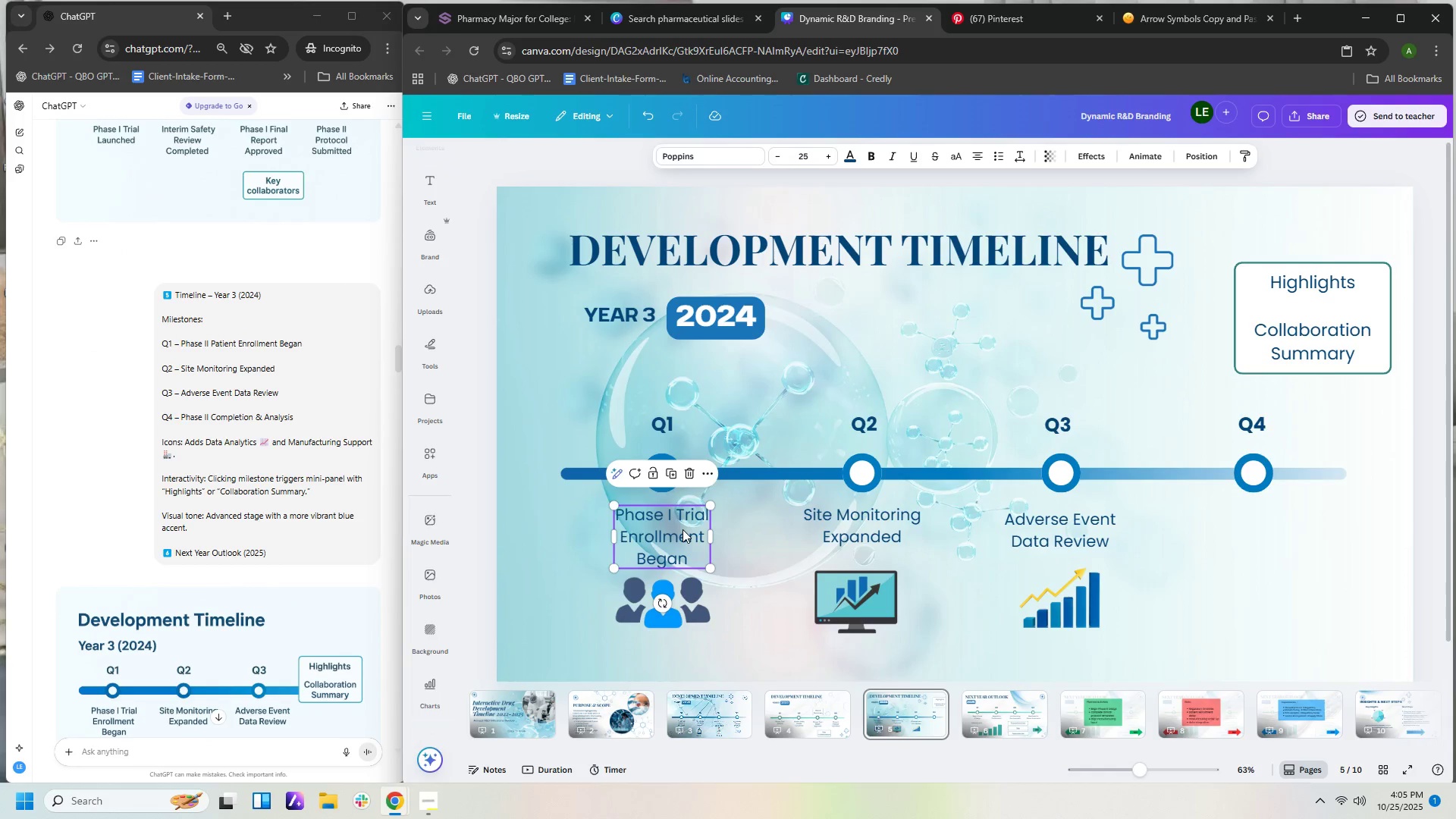 
hold_key(key=ControlLeft, duration=1.52)
 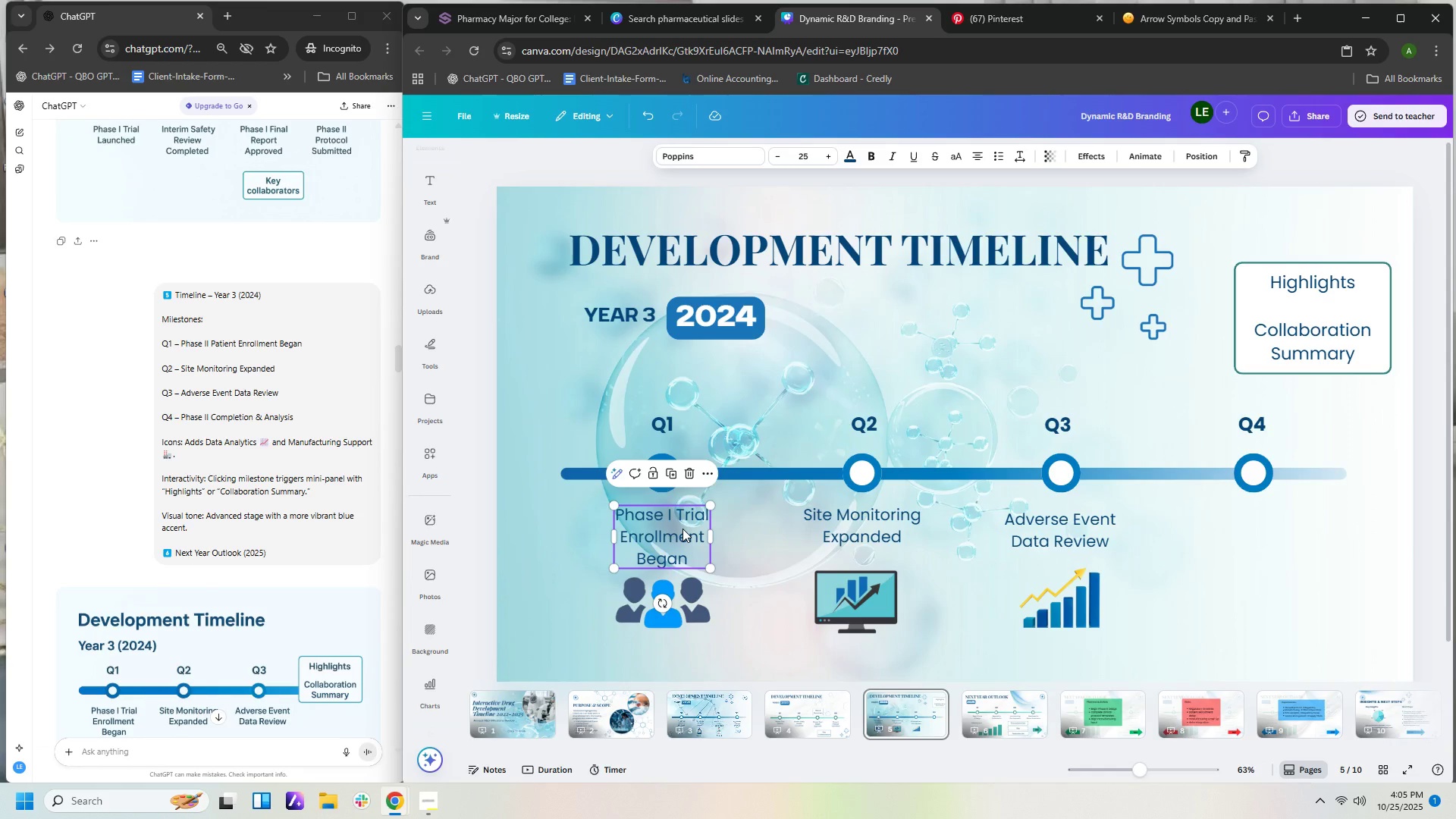 
key(Control+C)
 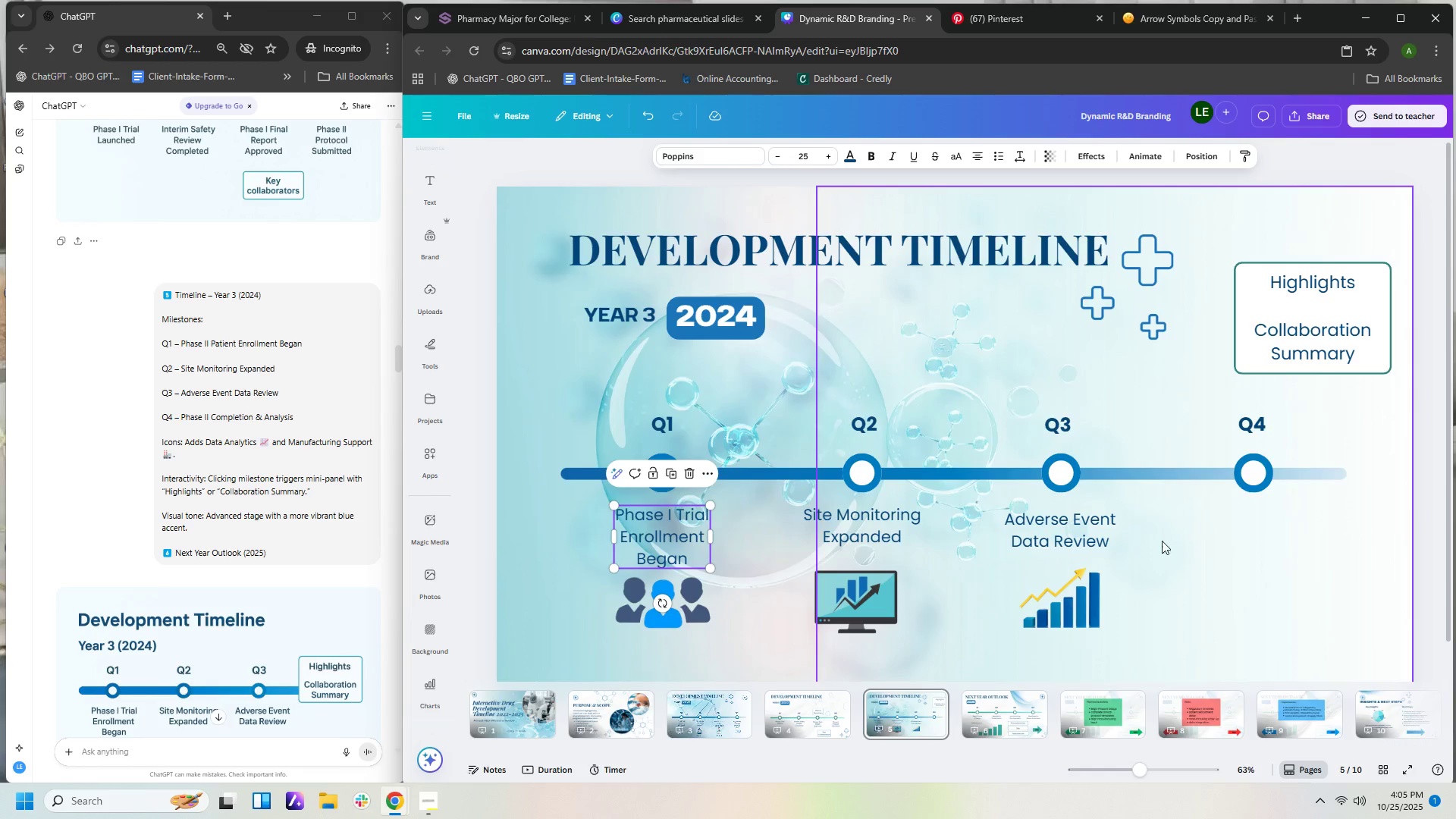 
left_click([1231, 534])
 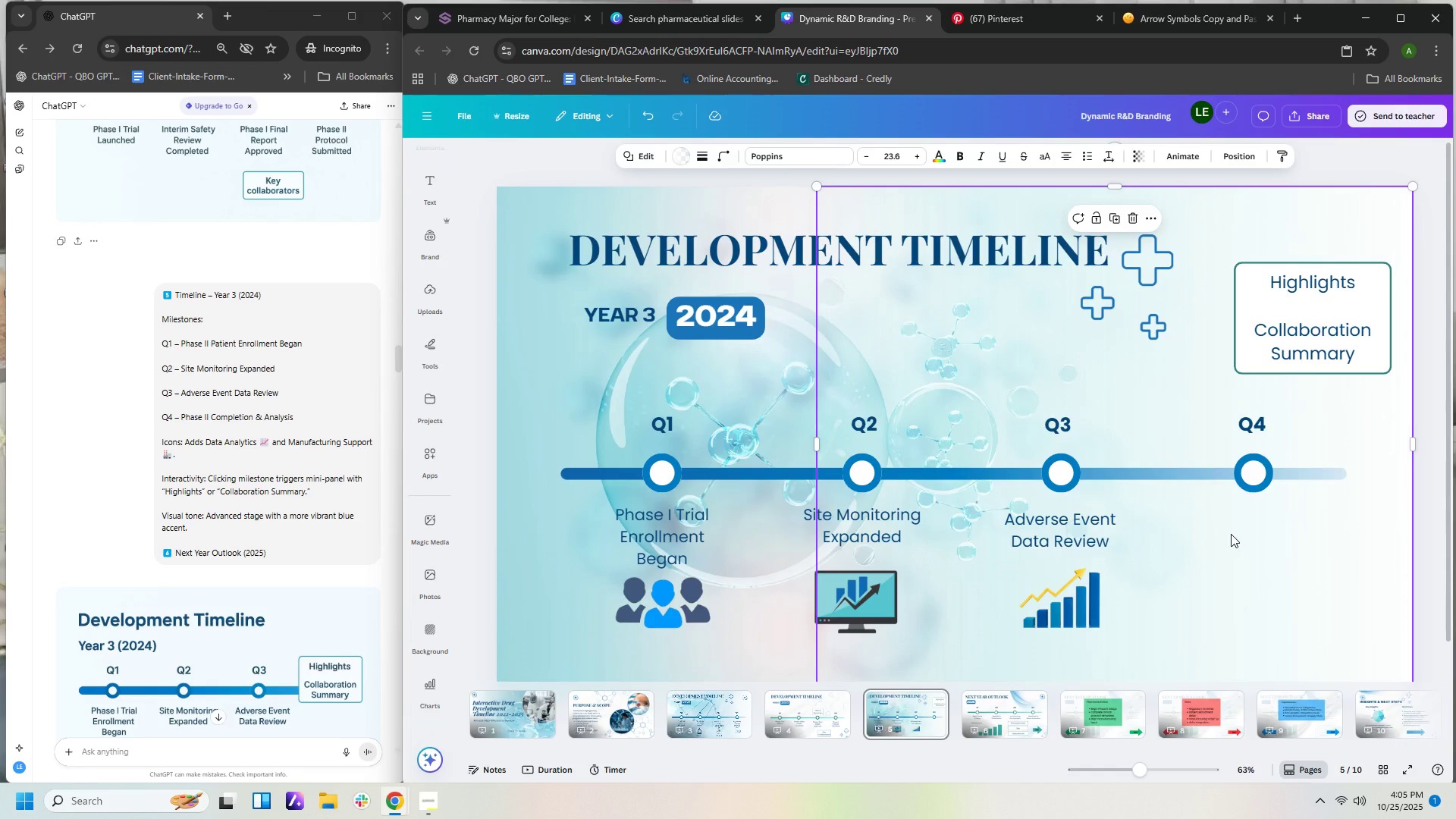 
key(Control+V)
 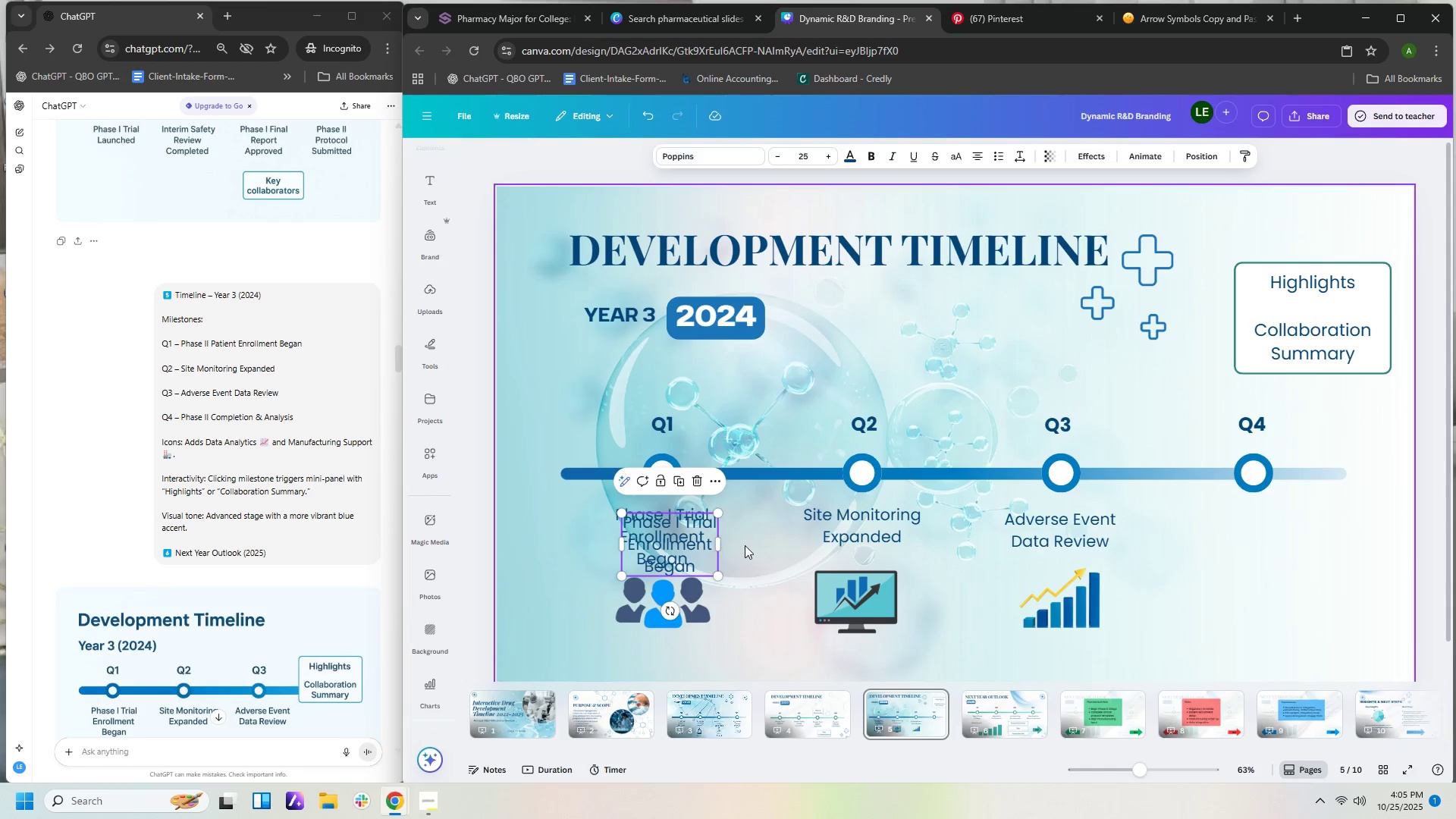 
left_click_drag(start_coordinate=[686, 552], to_coordinate=[1268, 550])
 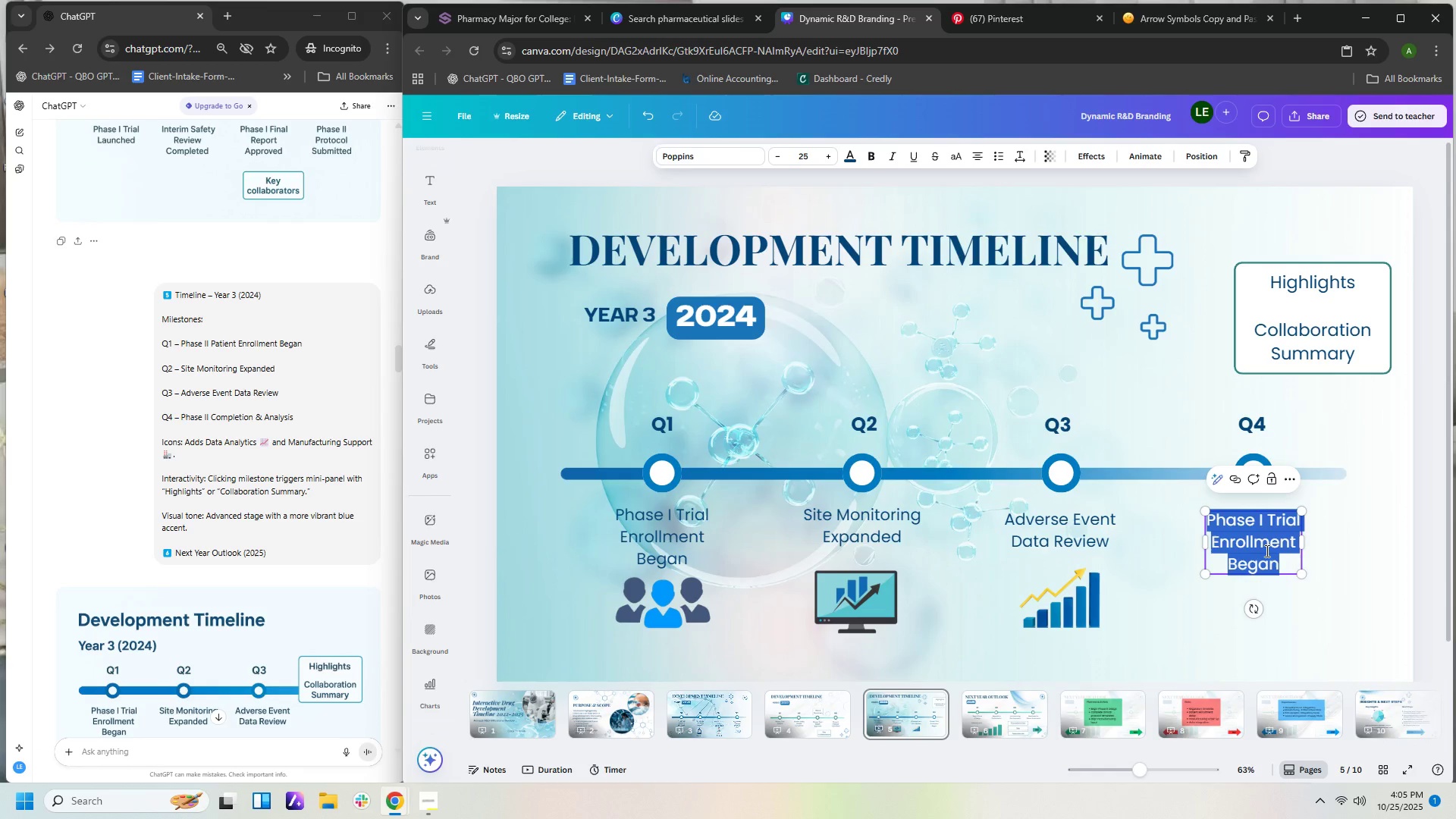 
double_click([1266, 551])
 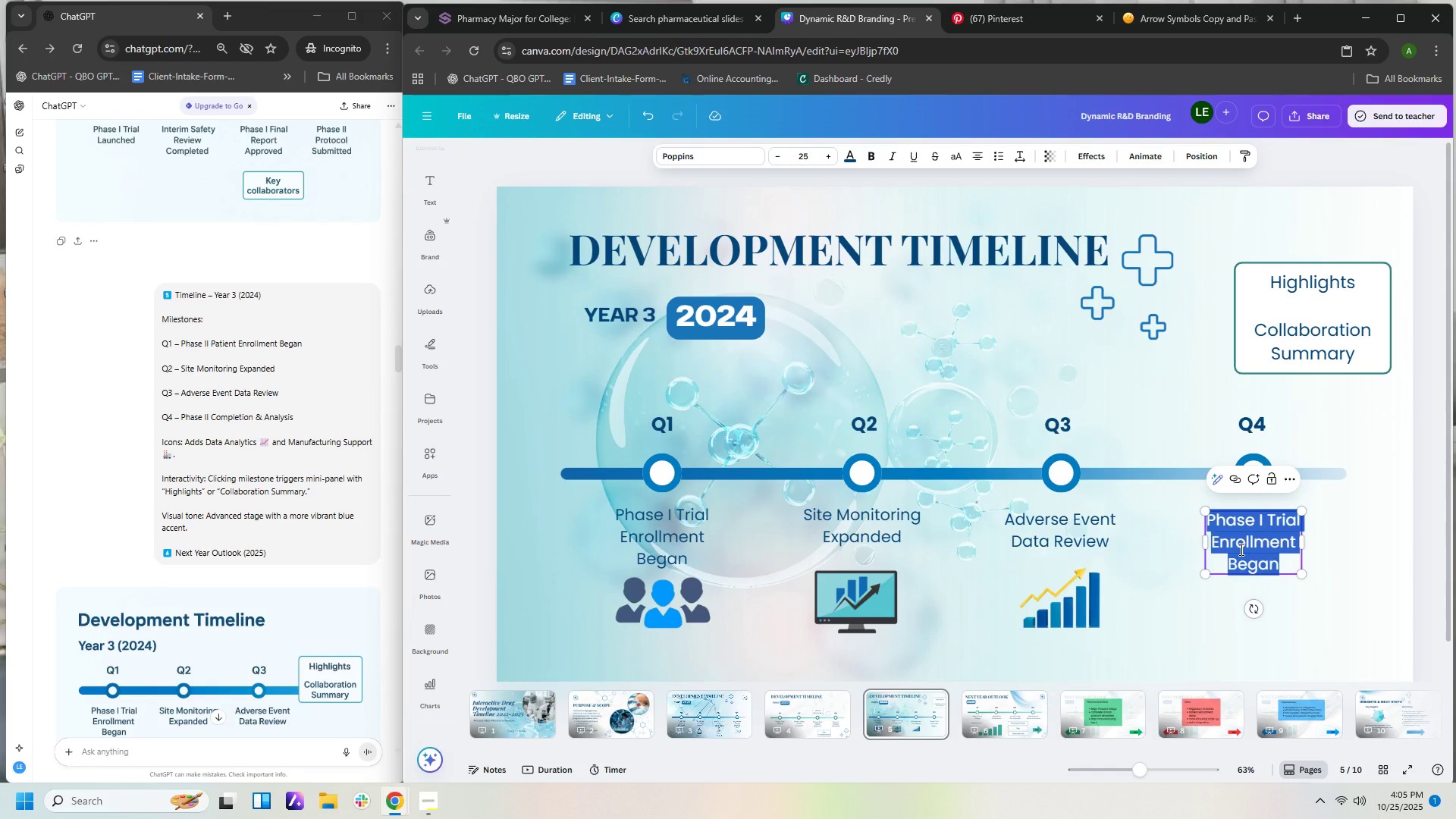 
type(Phase II Completion and a)
key(Backspace)
type(Analysis)
 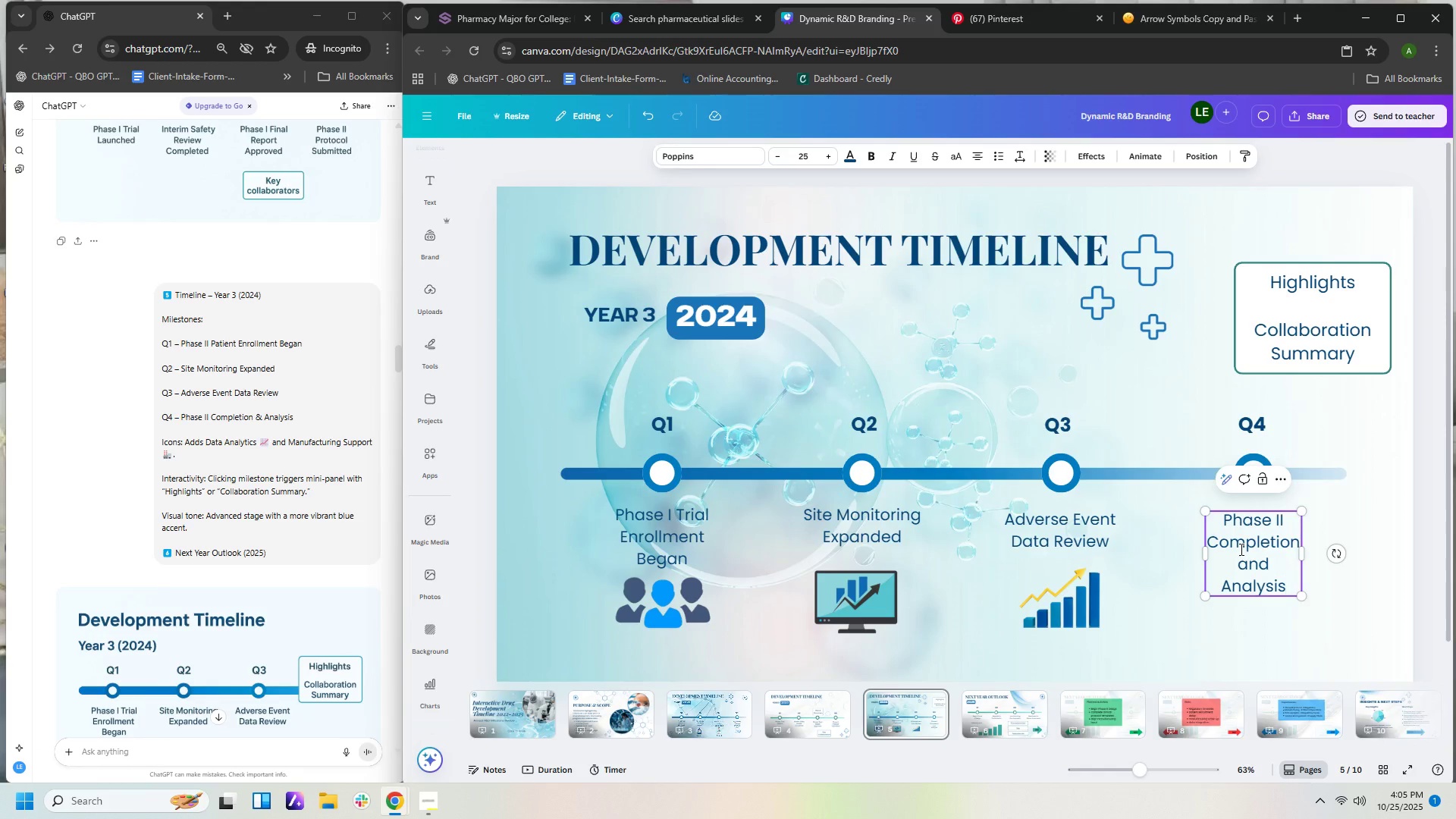 
left_click_drag(start_coordinate=[1308, 551], to_coordinate=[1338, 551])
 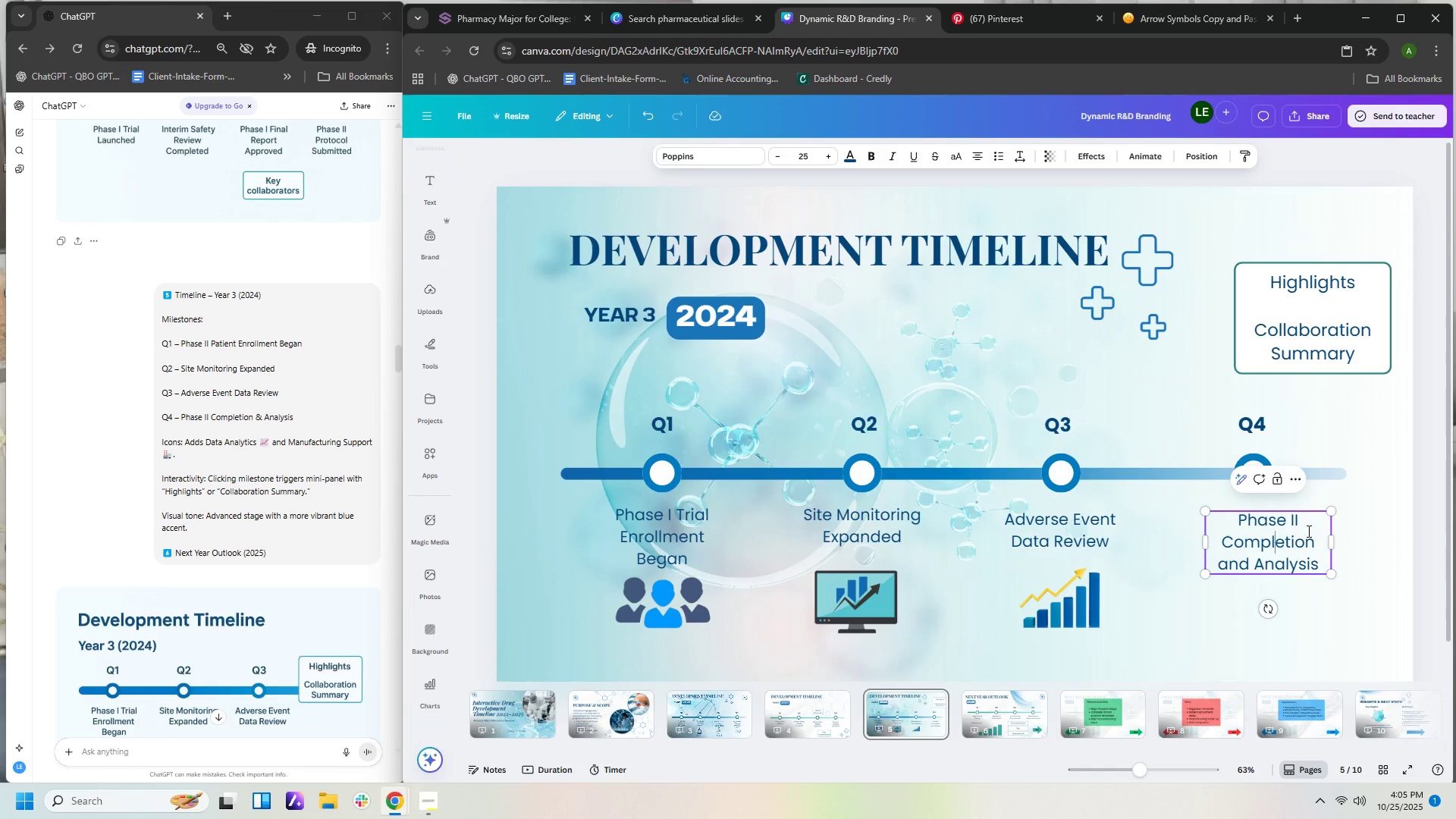 
double_click([1367, 561])
 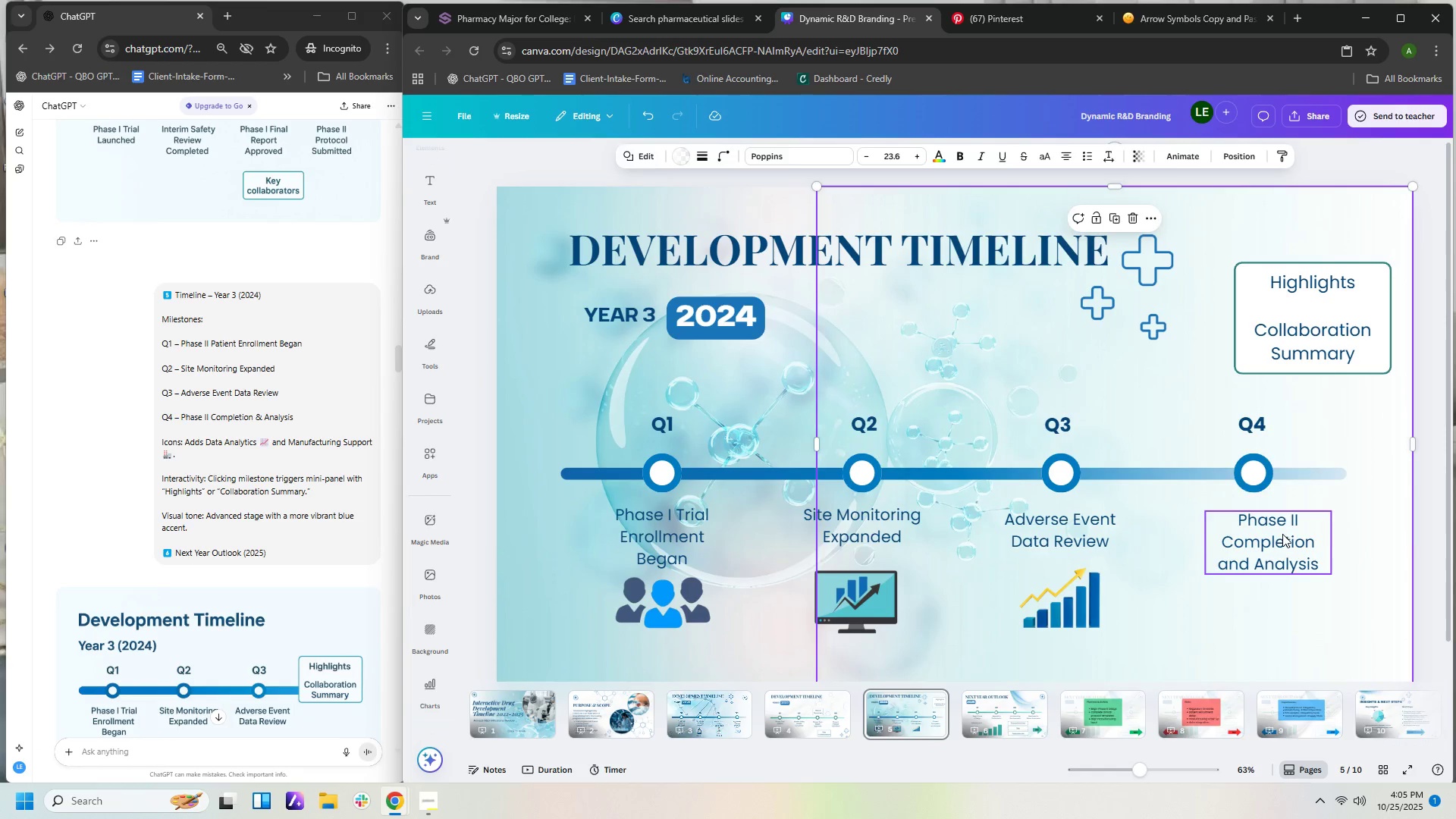 
left_click_drag(start_coordinate=[1282, 534], to_coordinate=[1276, 526])
 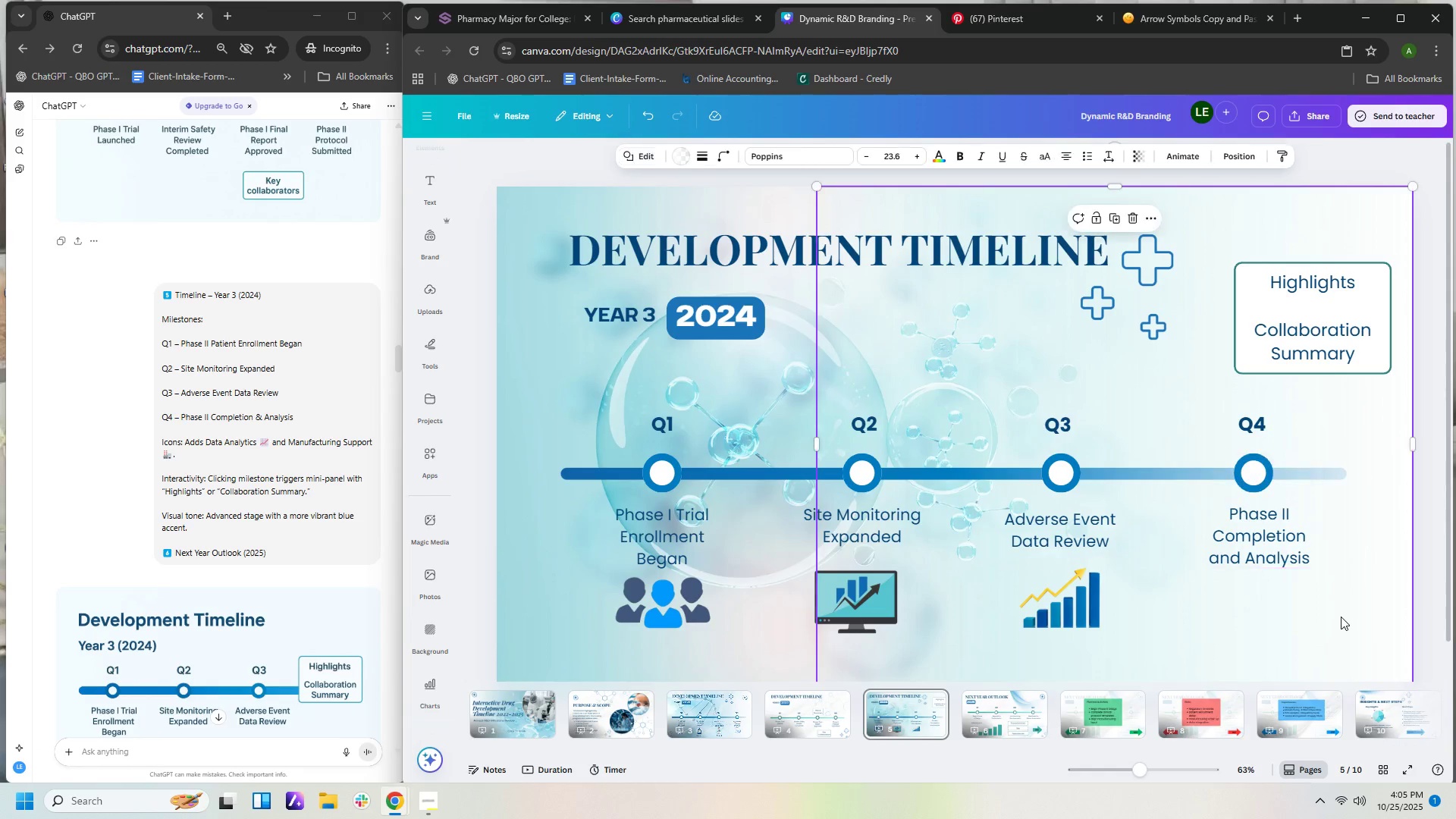 
left_click([1341, 617])
 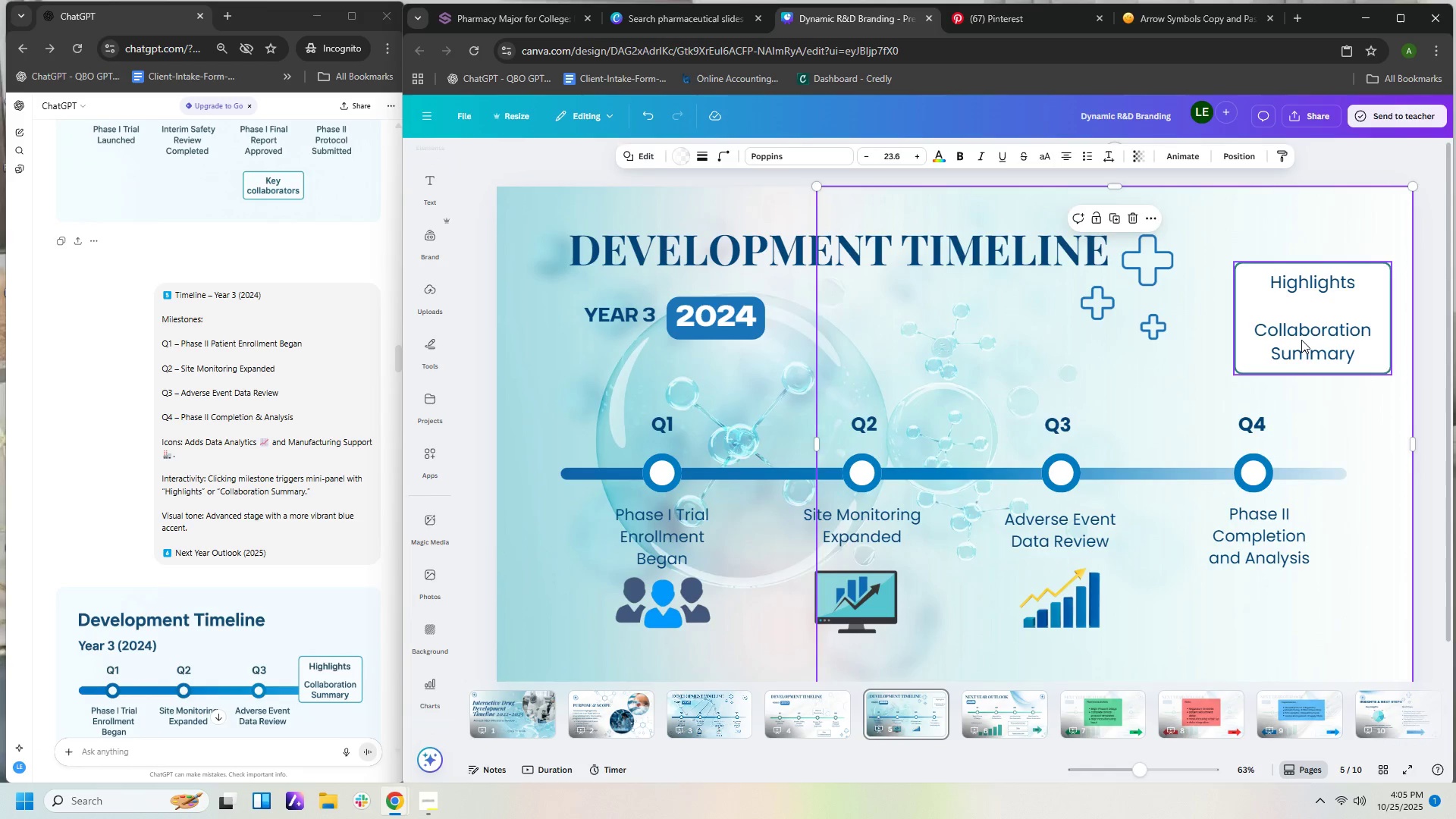 
left_click_drag(start_coordinate=[1301, 340], to_coordinate=[1309, 651])
 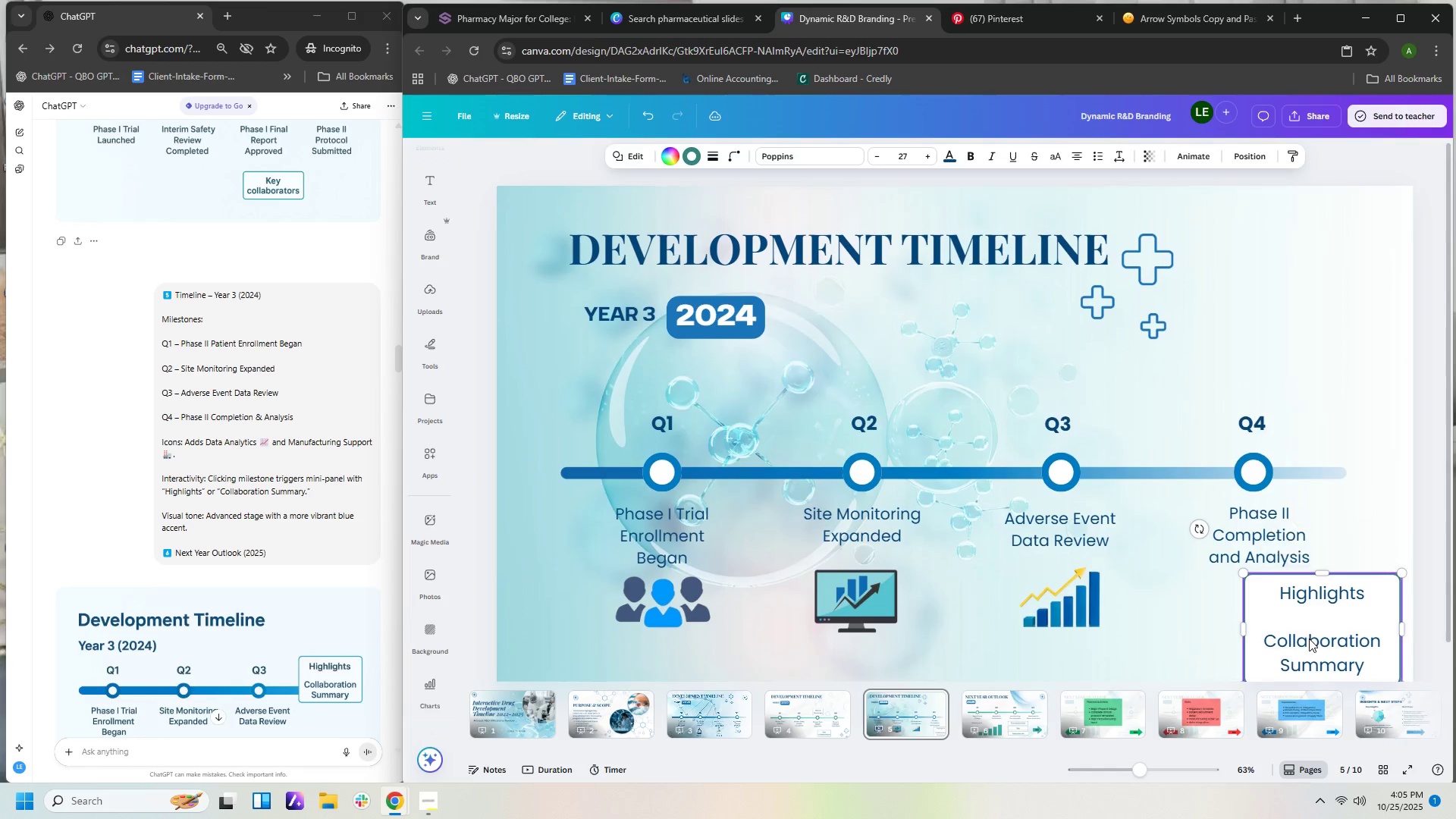 
scroll: coordinate [1309, 639], scroll_direction: down, amount: 4.0
 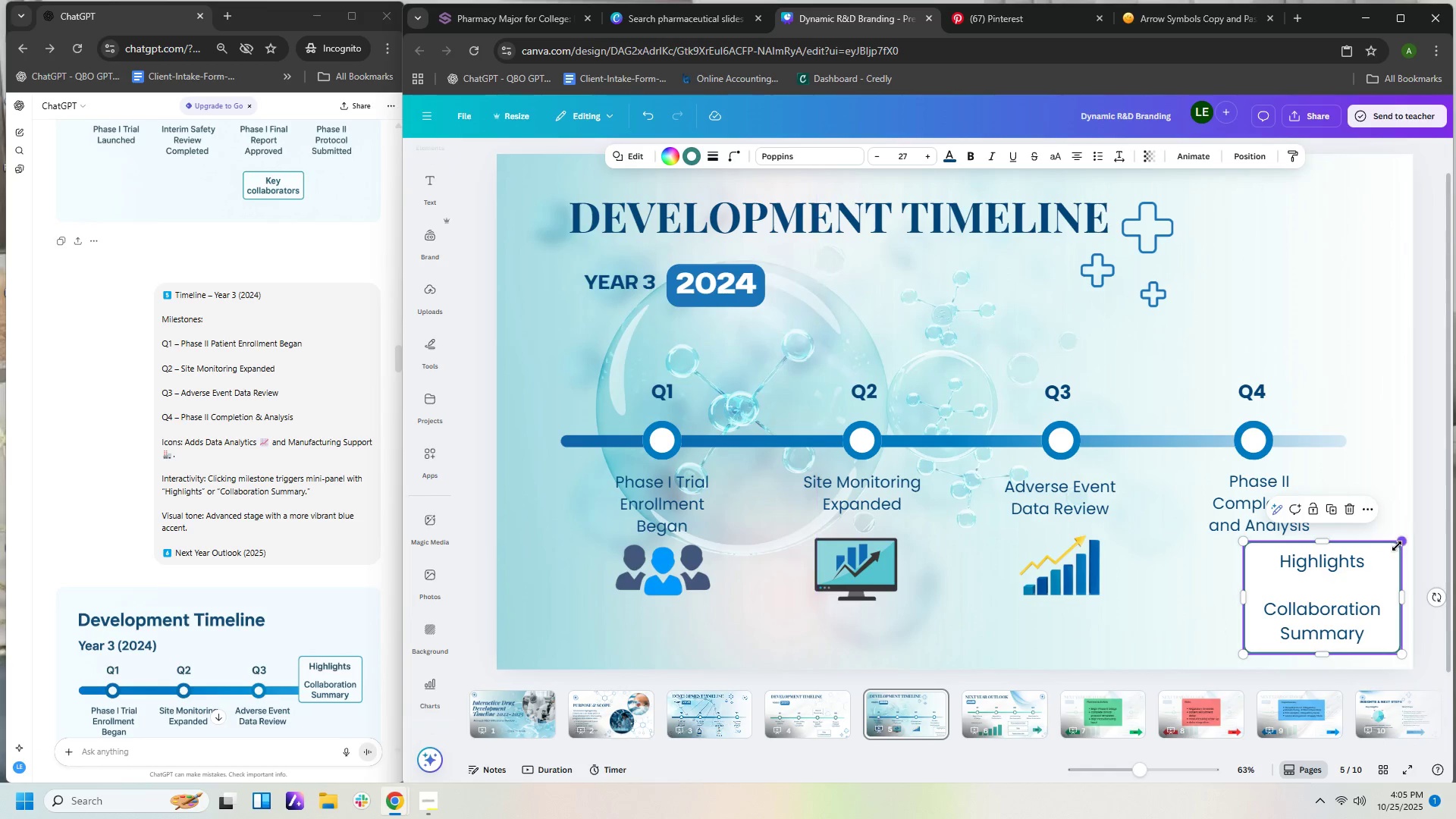 
left_click_drag(start_coordinate=[1396, 545], to_coordinate=[1374, 573])
 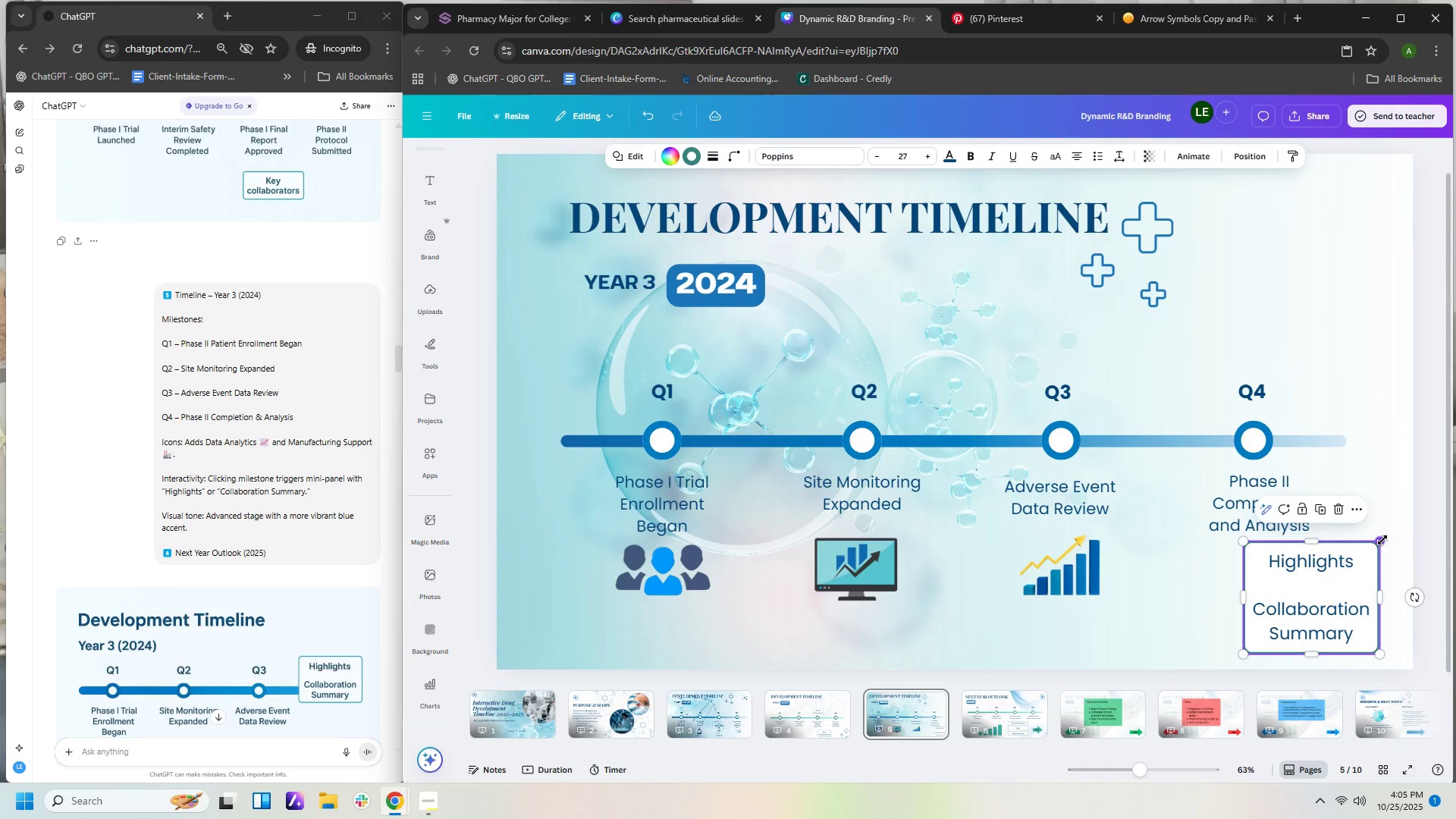 
left_click_drag(start_coordinate=[1382, 539], to_coordinate=[1373, 570])
 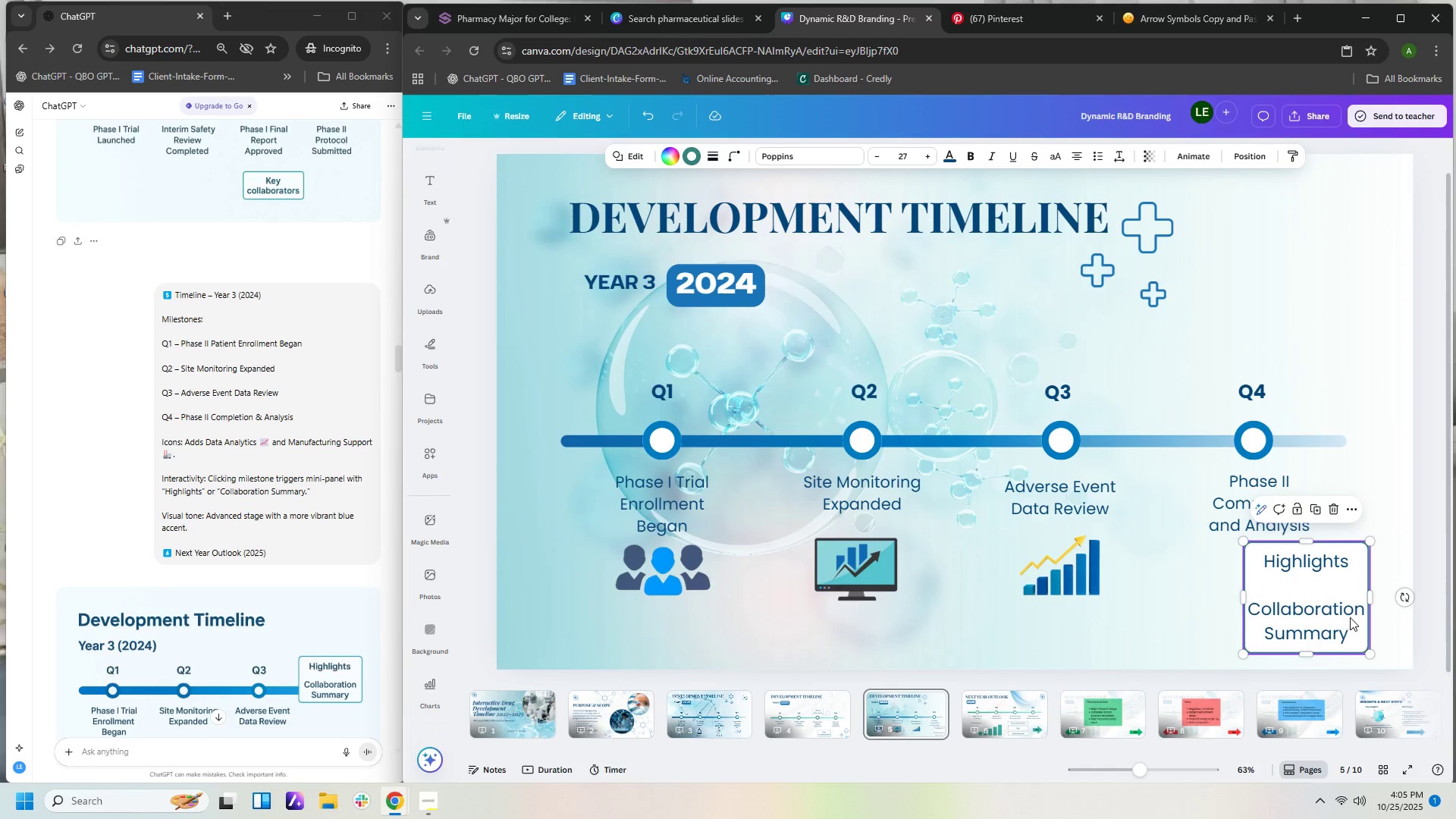 
double_click([1350, 617])
 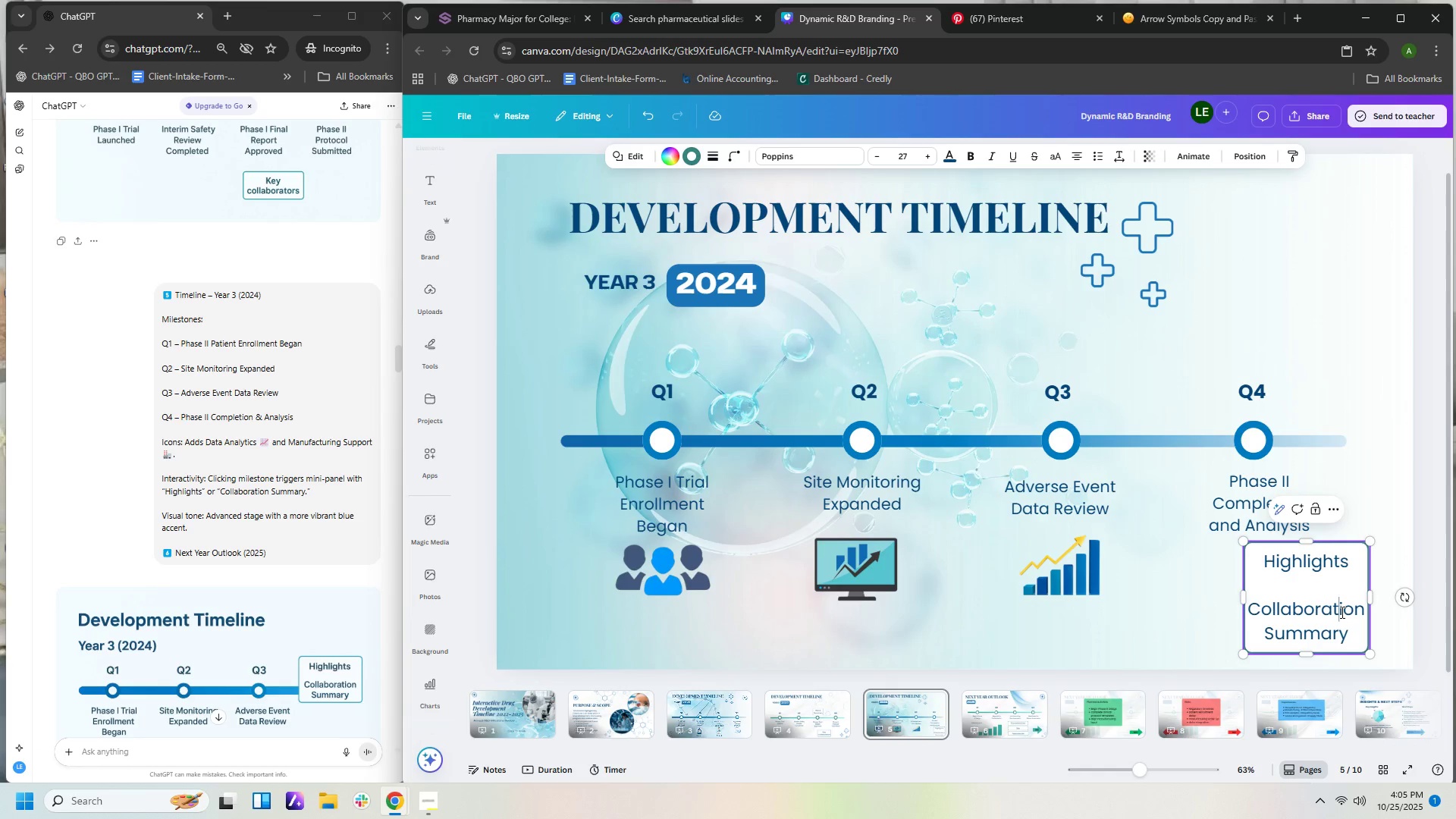 
left_click([1341, 612])
 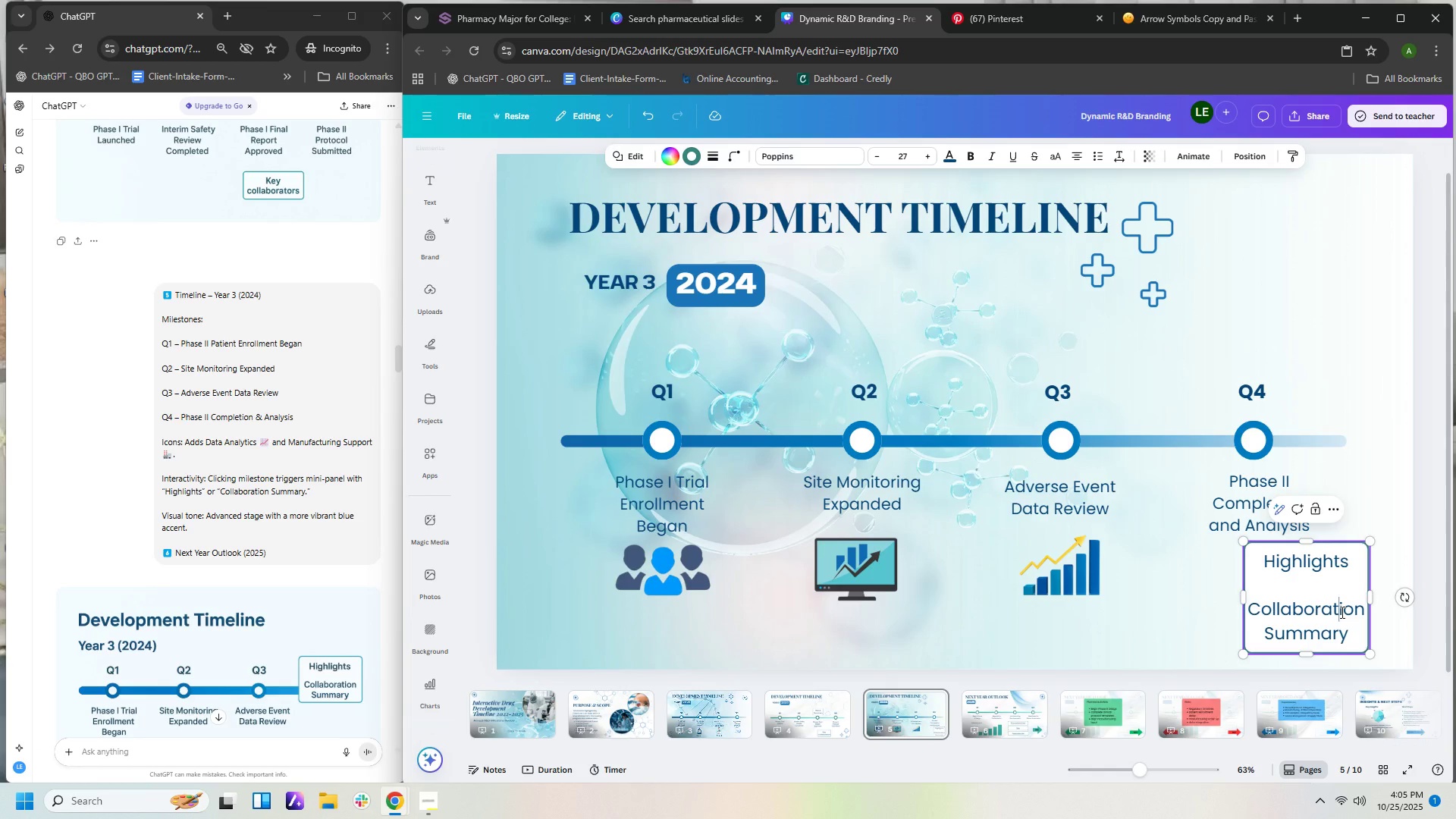 
key(Control+A)
 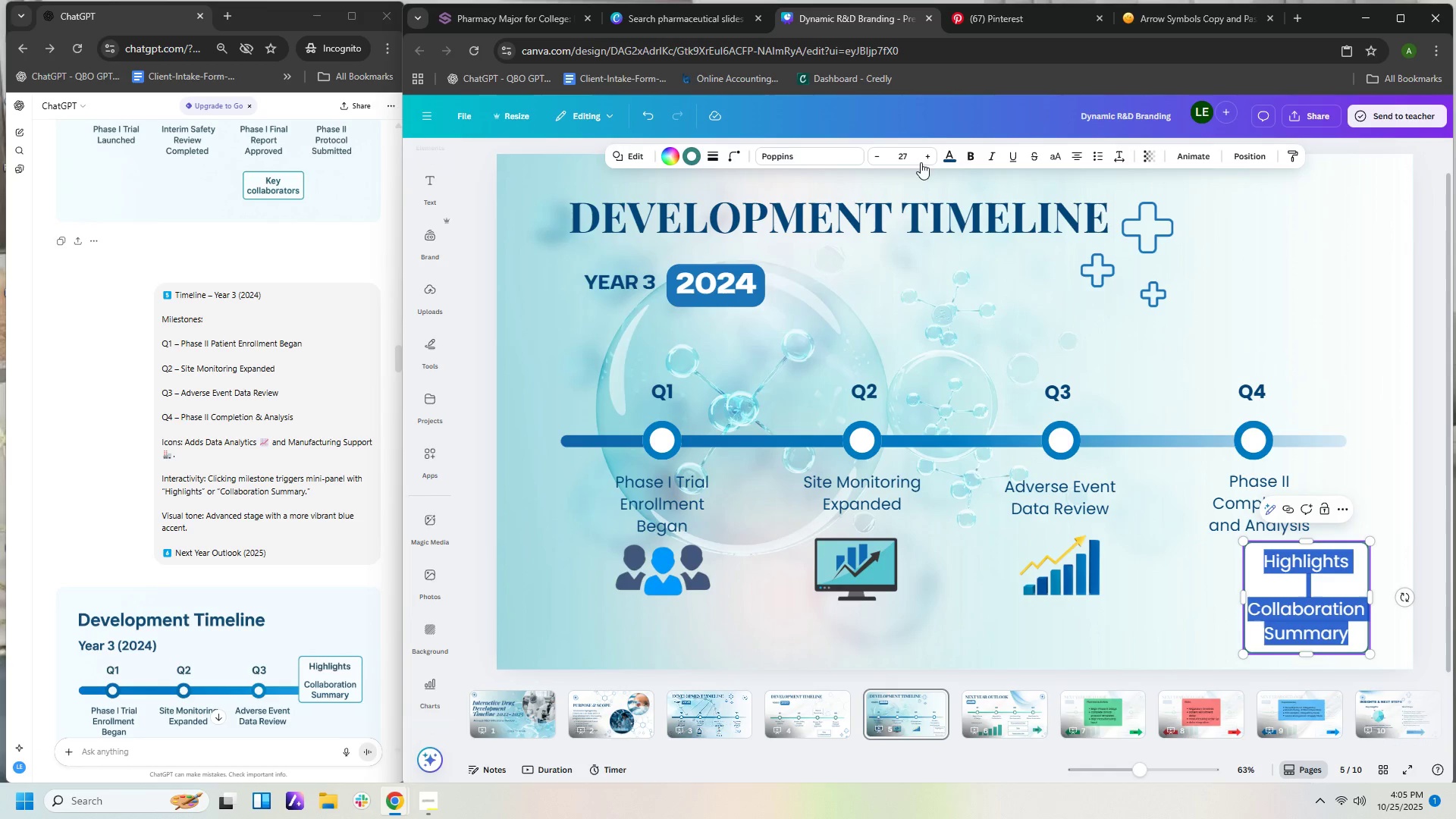 
left_click([916, 158])
 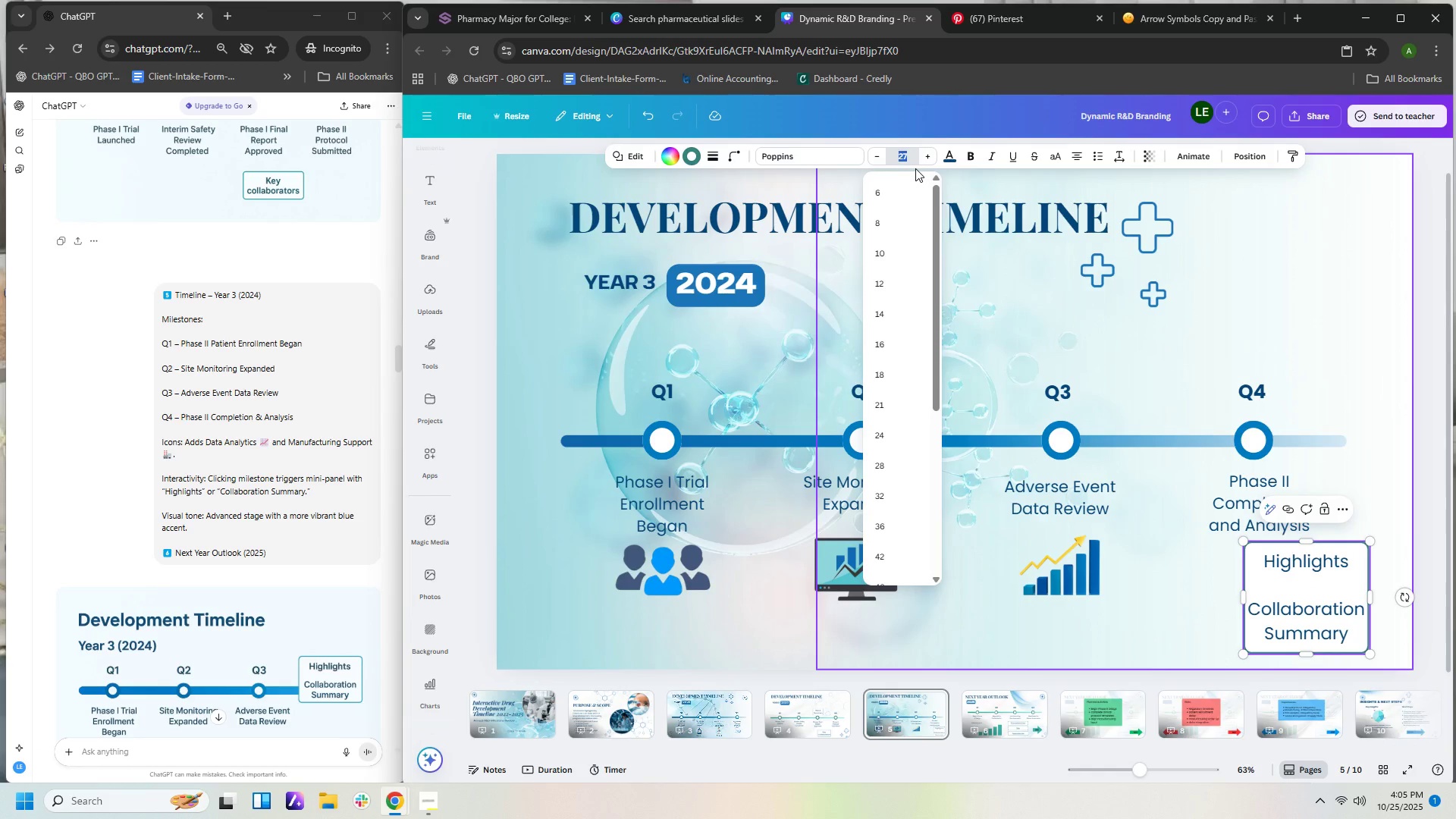 
key(Numpad2)
 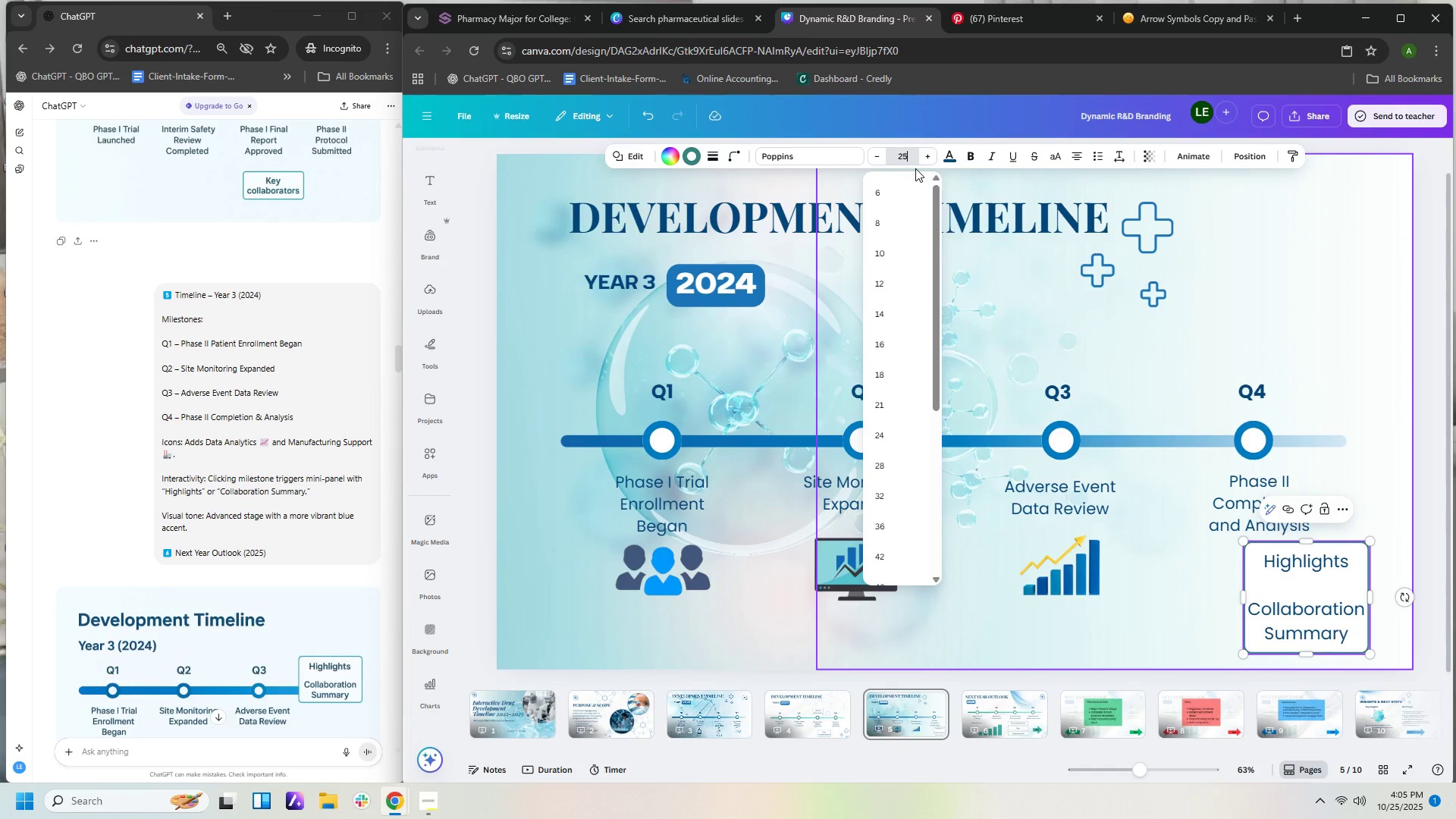 
key(Numpad5)
 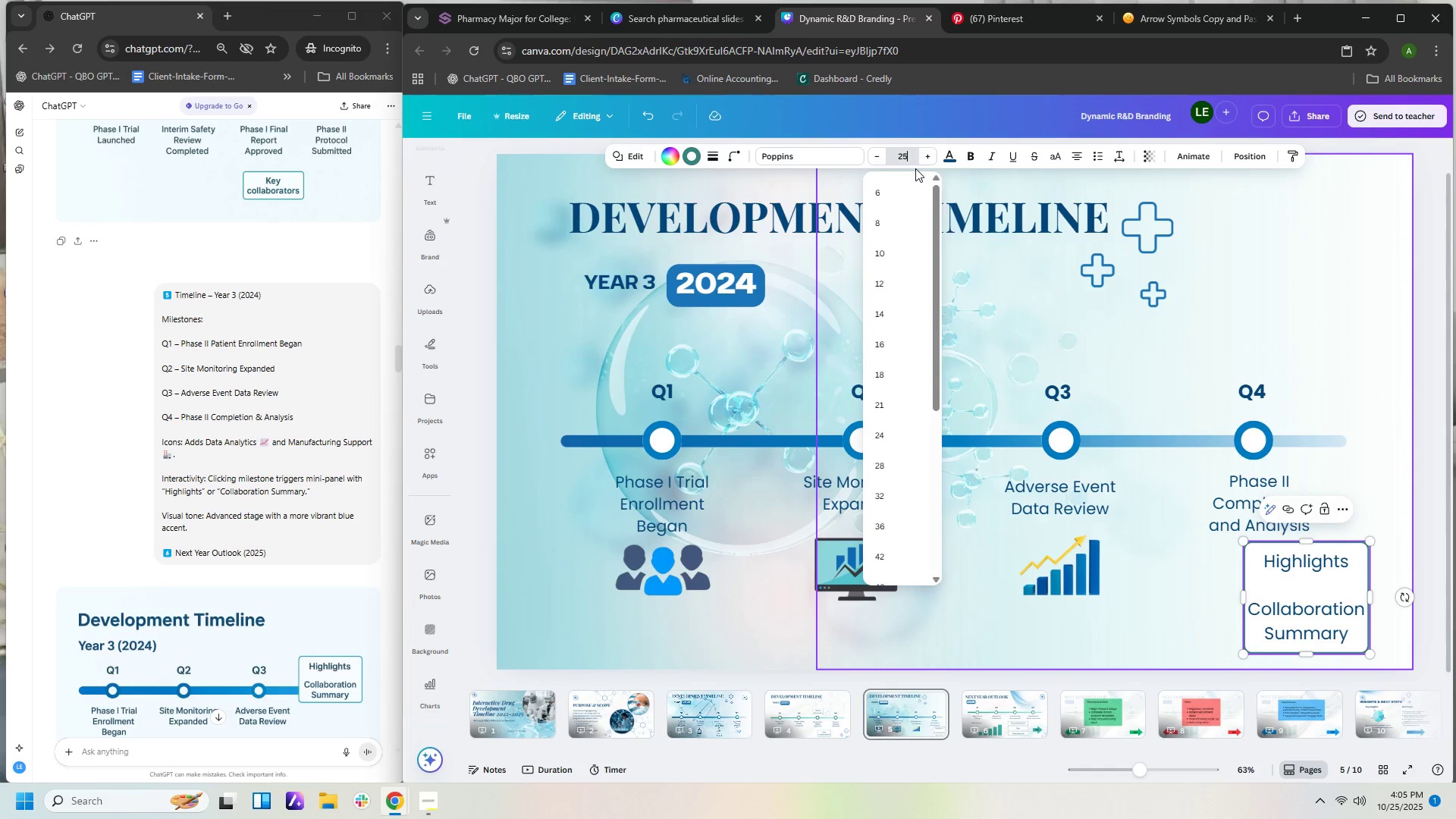 
key(NumpadEnter)
 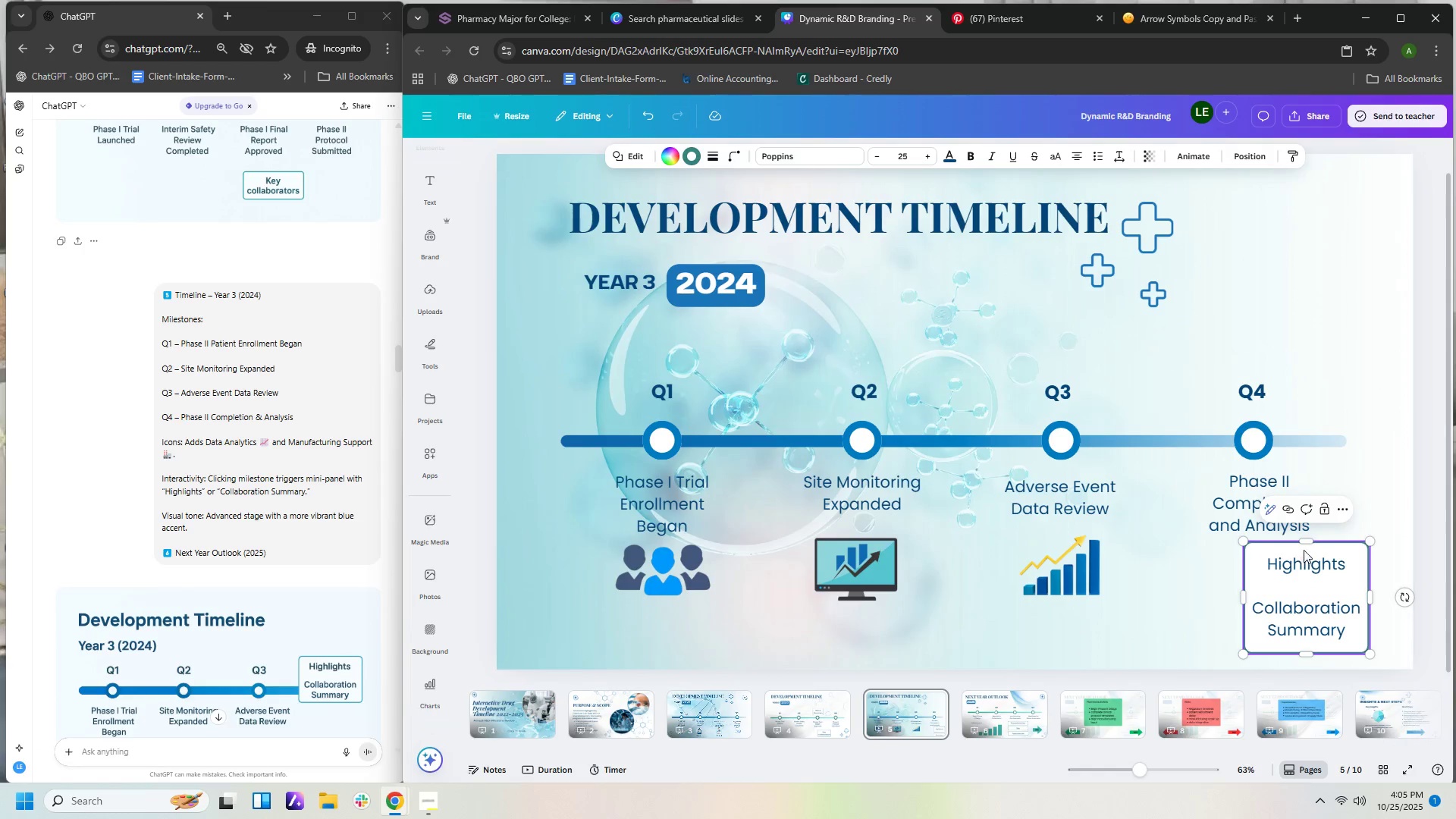 
left_click_drag(start_coordinate=[1307, 541], to_coordinate=[1316, 567])
 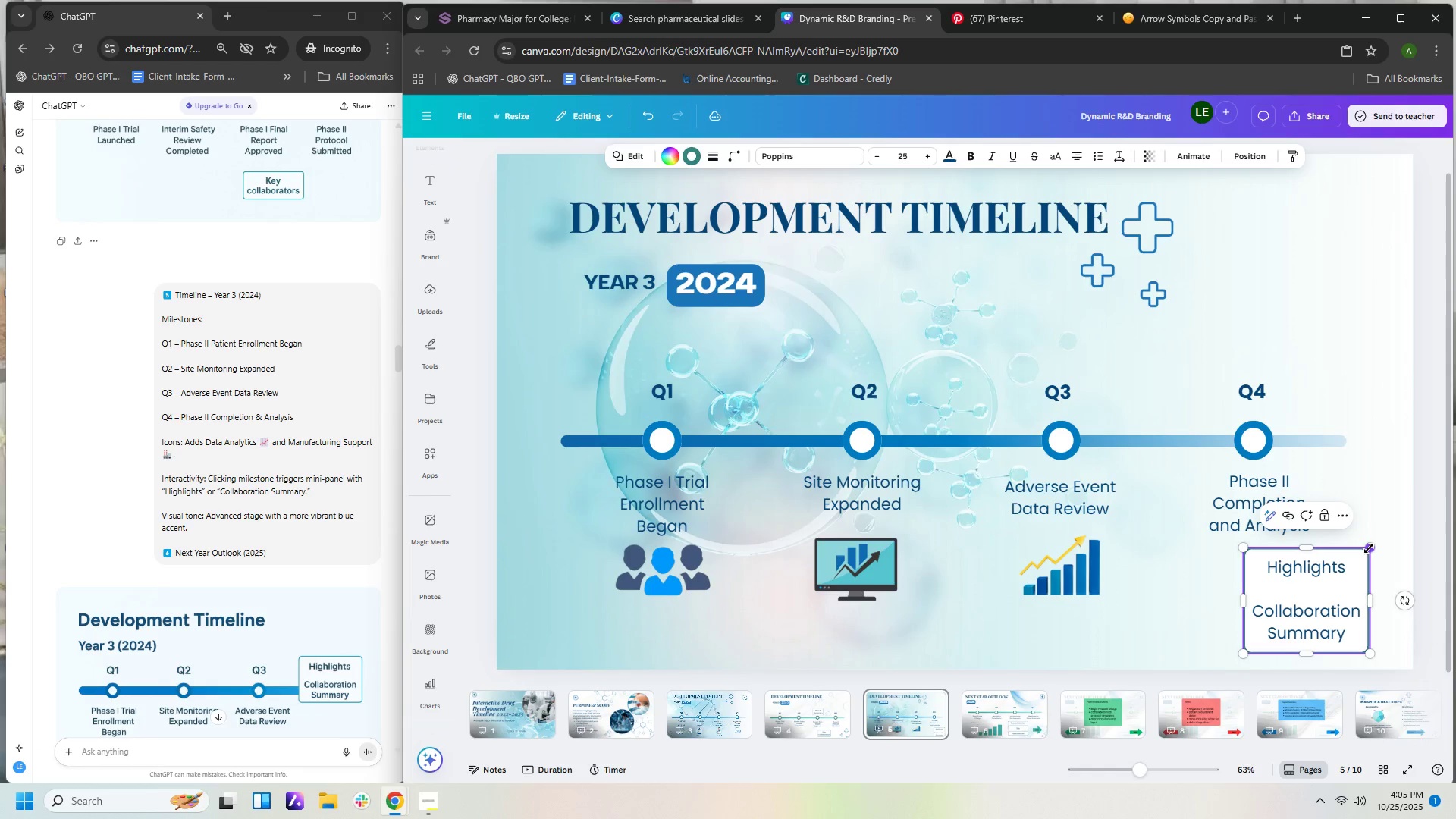 
left_click_drag(start_coordinate=[1369, 548], to_coordinate=[1380, 566])
 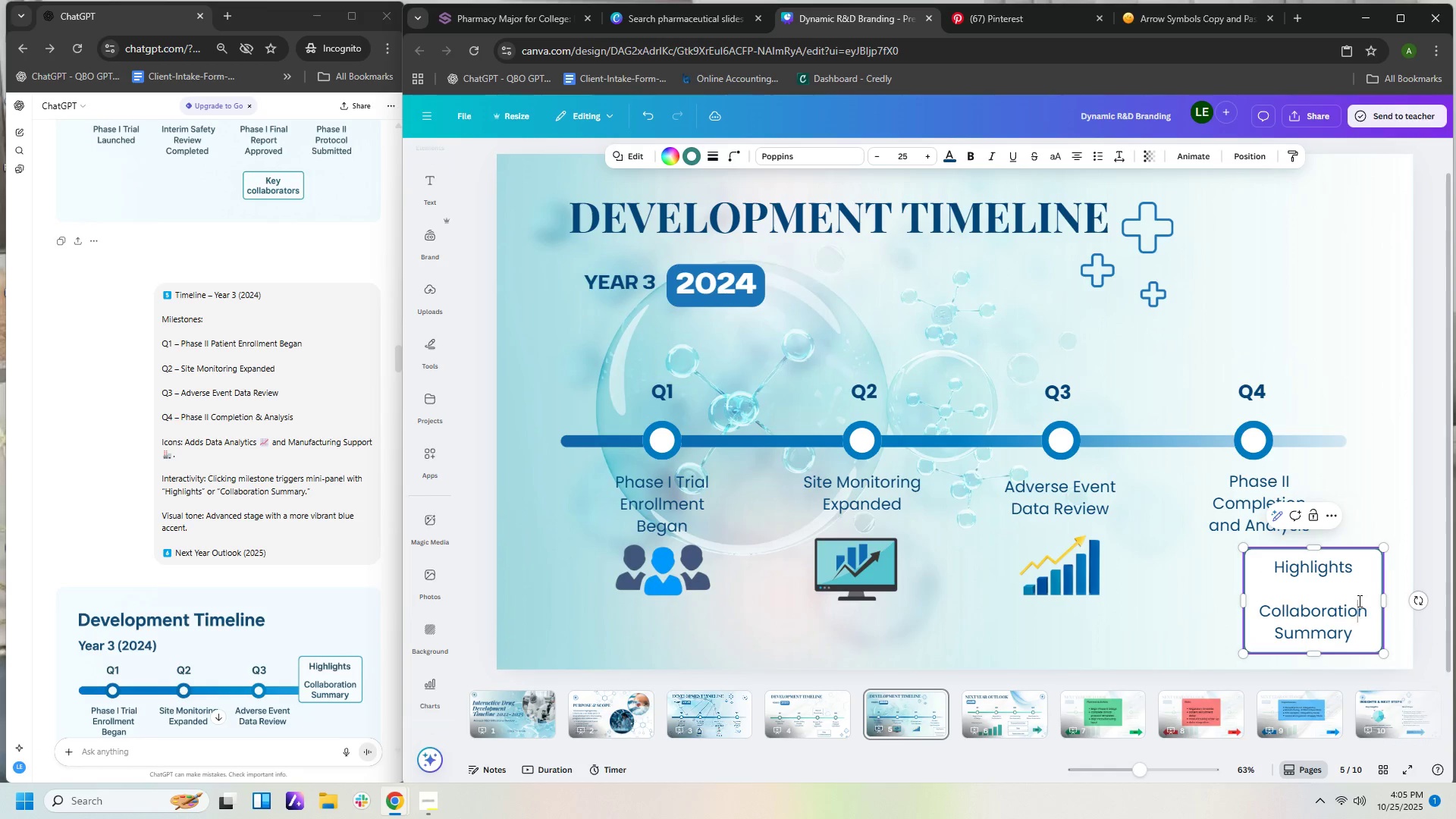 
double_click([1358, 601])
 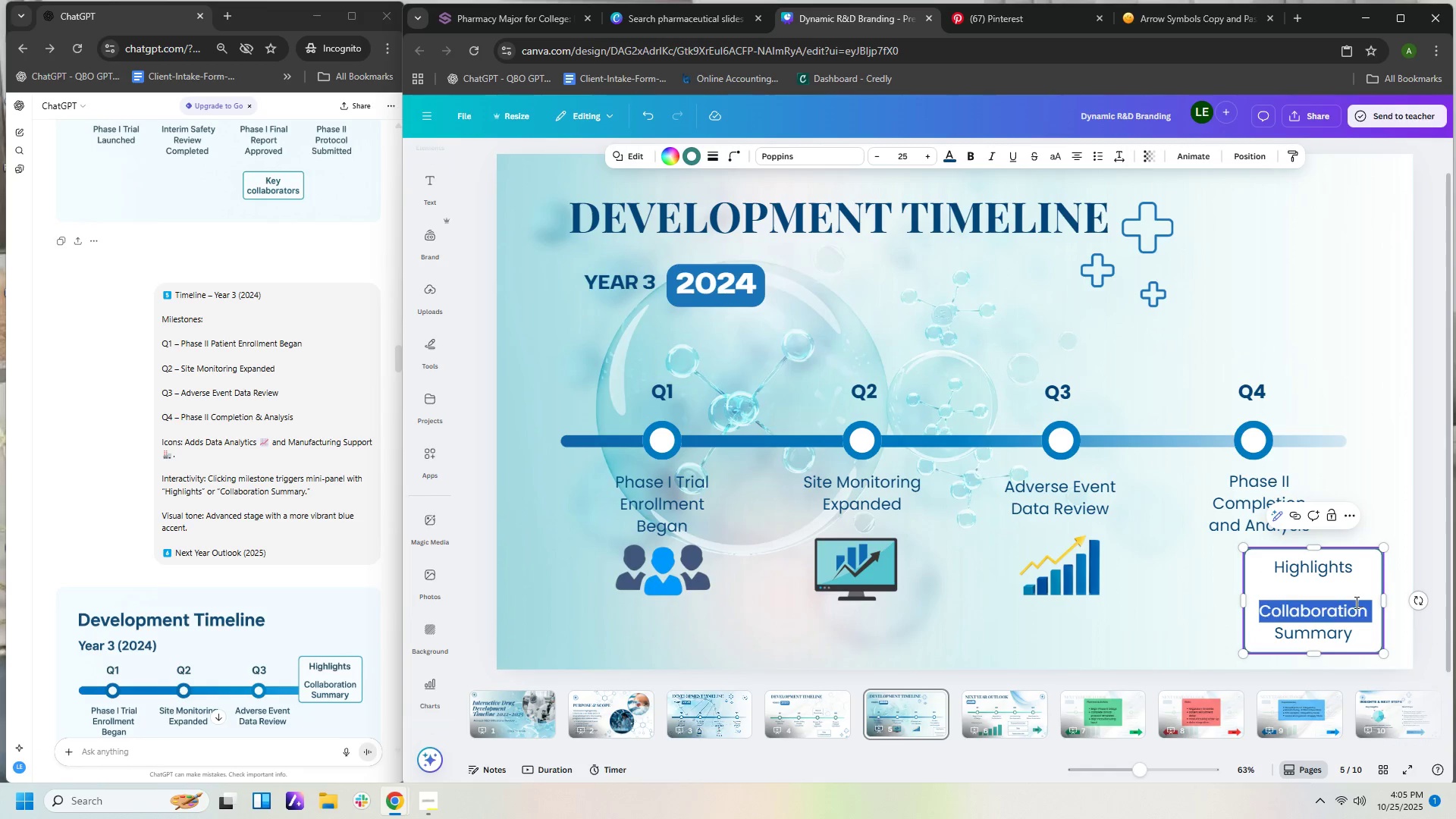 
key(Control+A)
 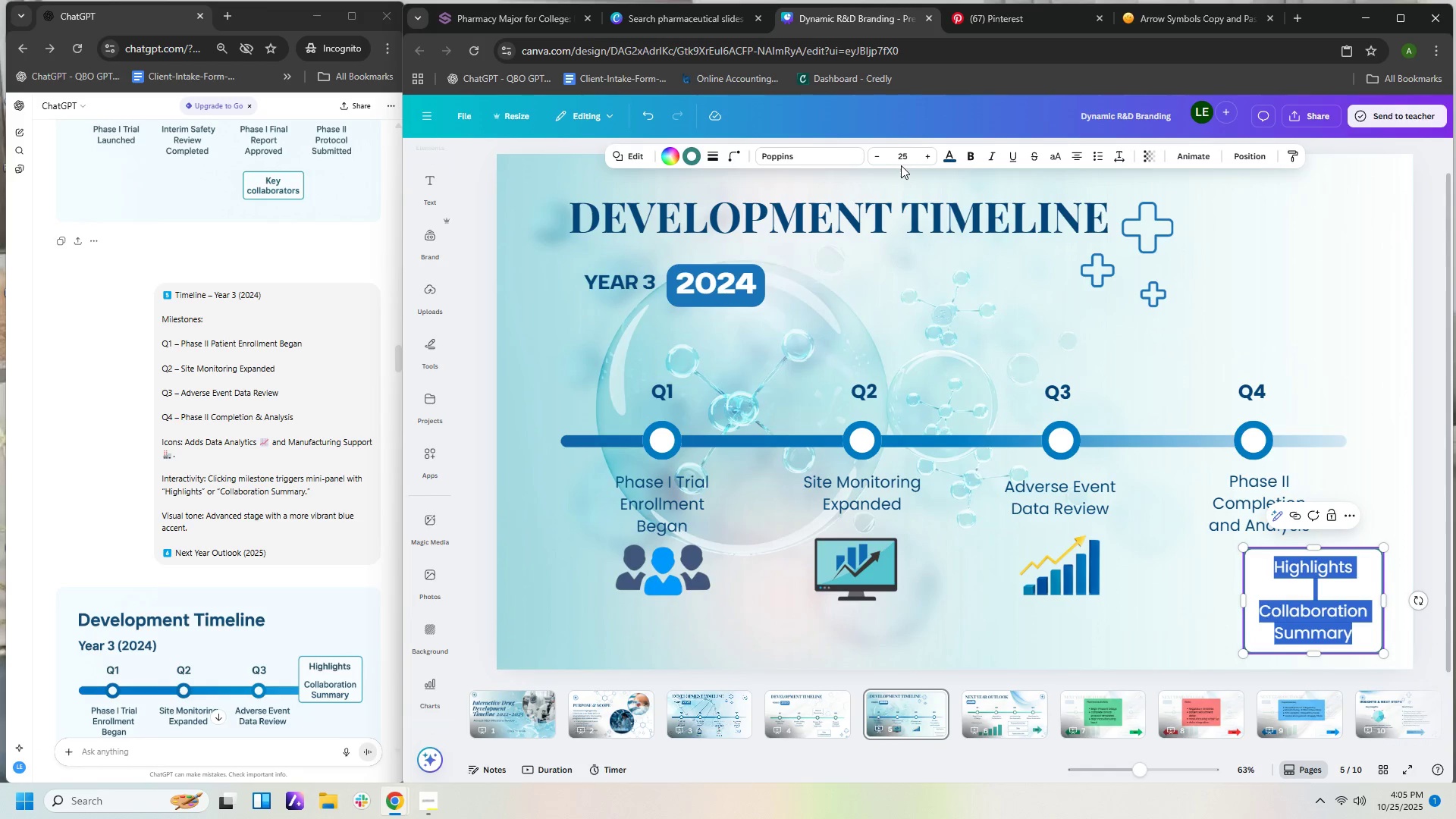 
left_click([905, 156])
 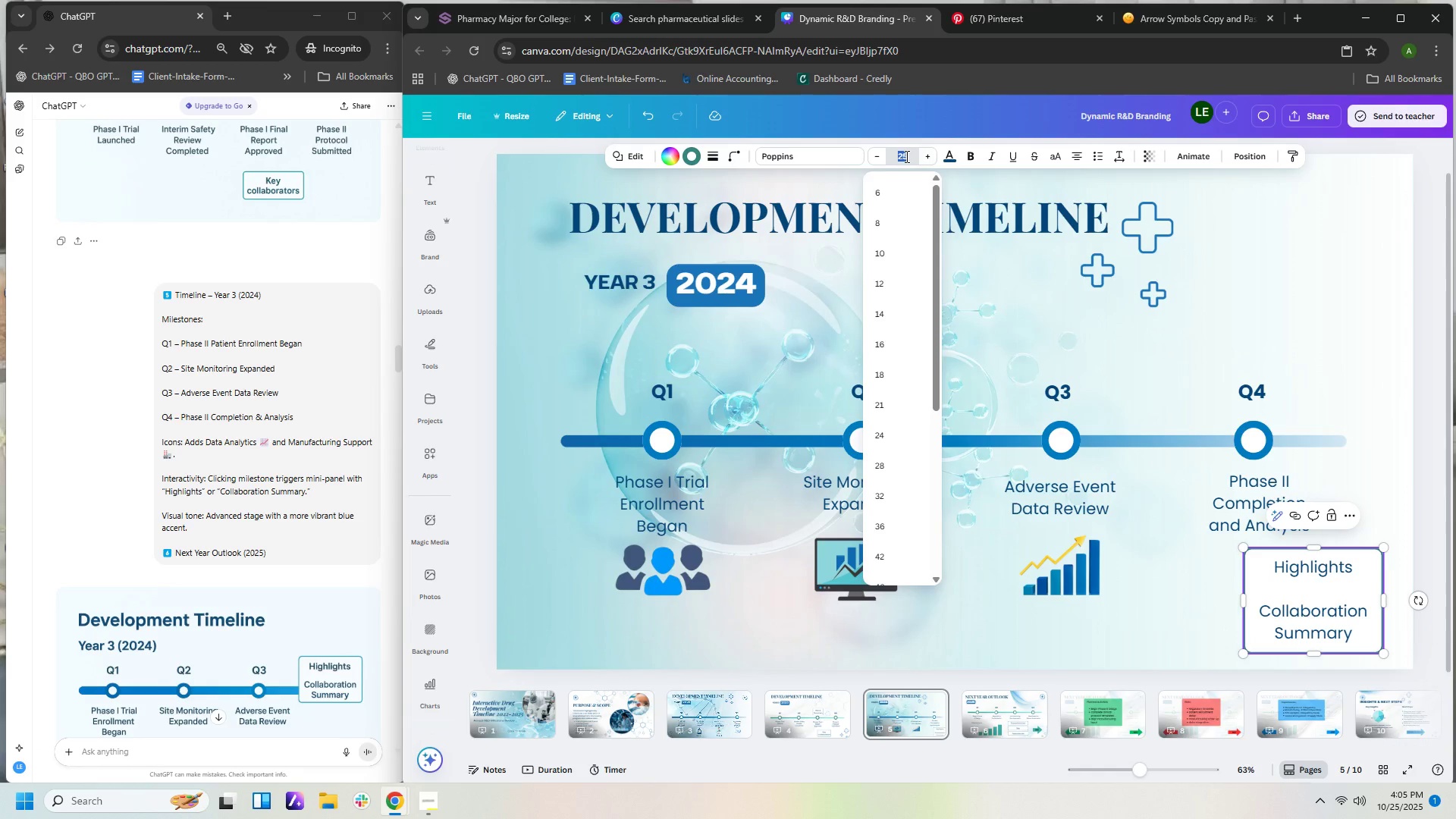 
key(Numpad2)
 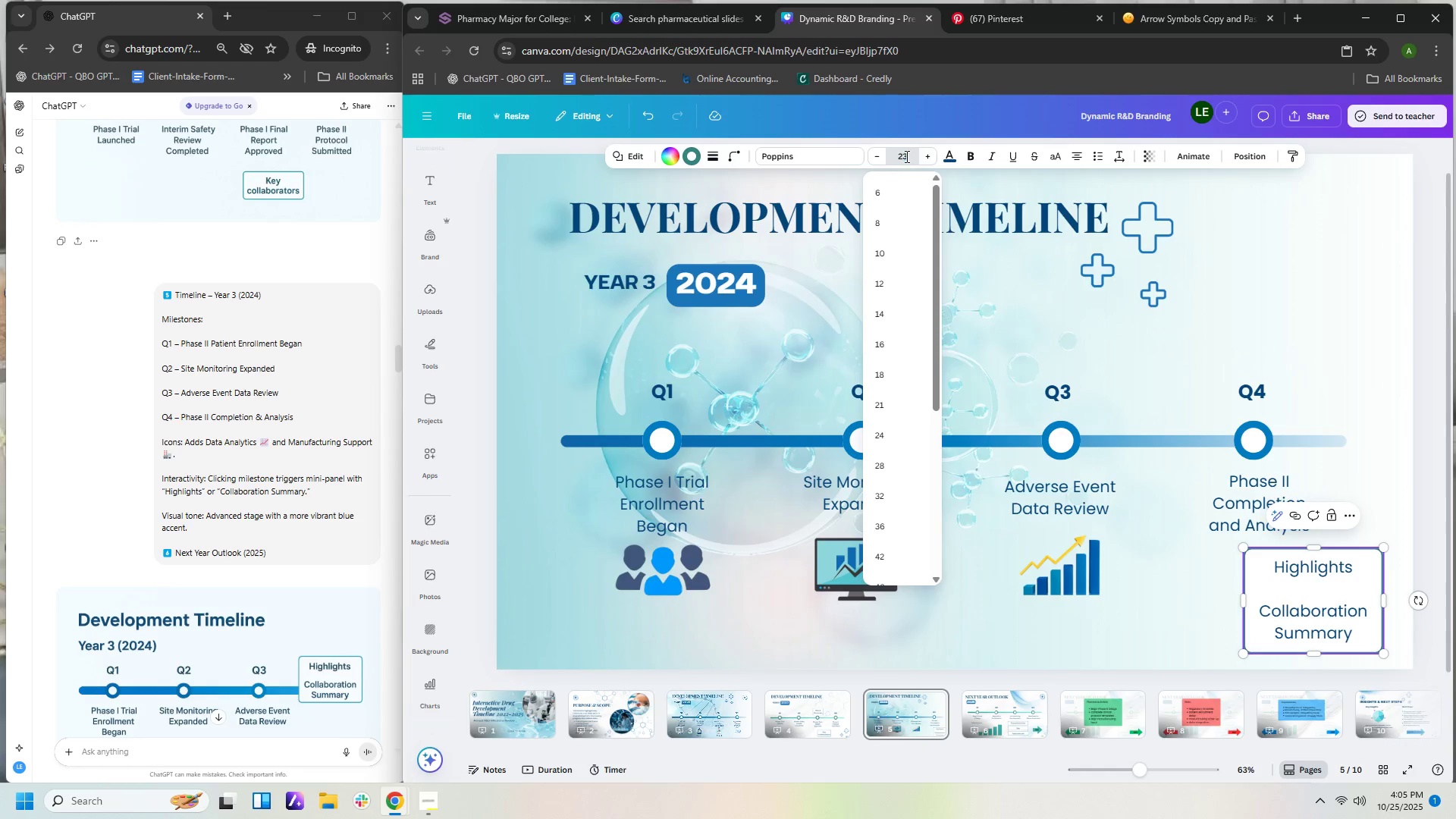 
key(Numpad3)
 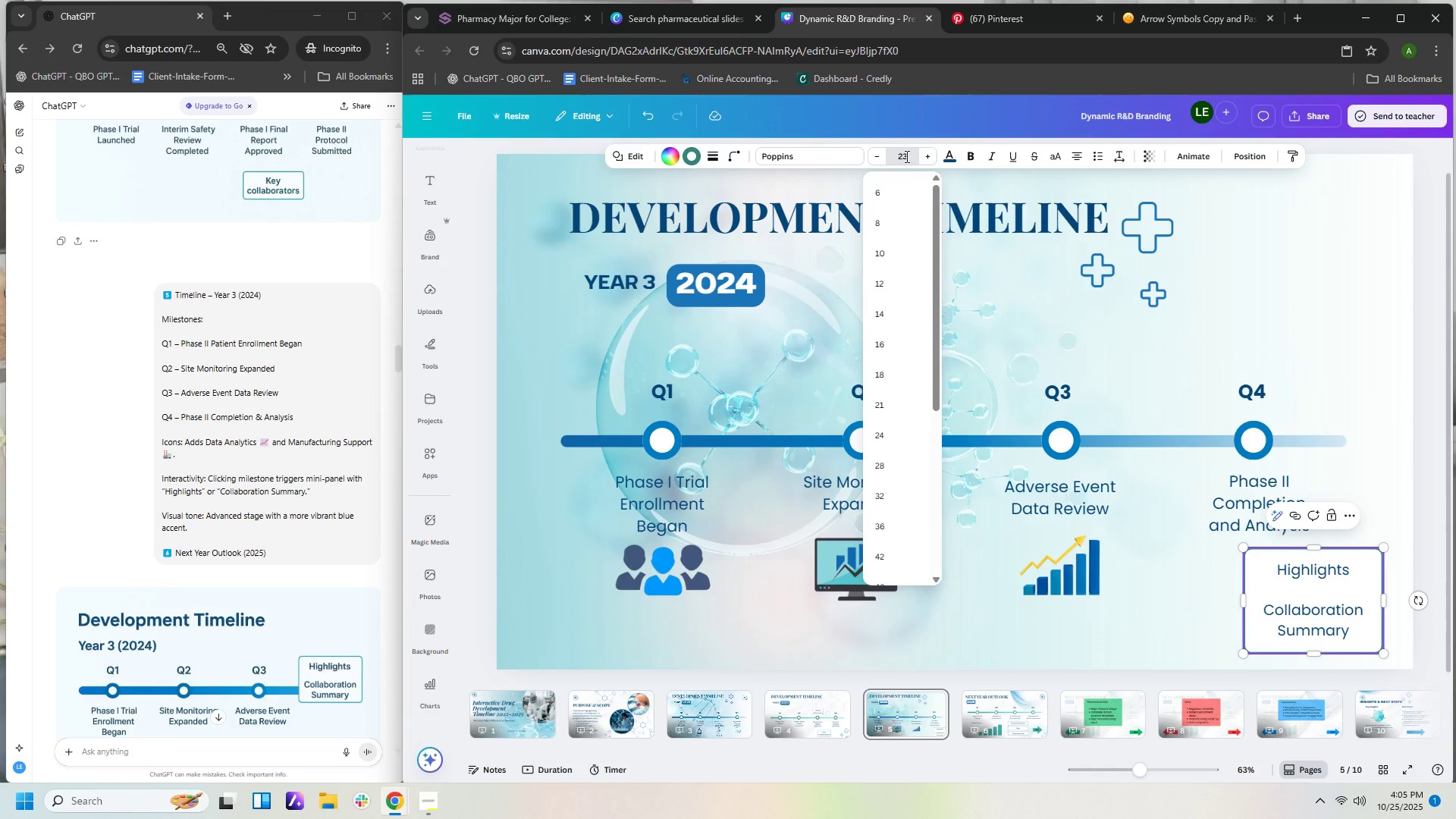 
key(NumpadEnter)
 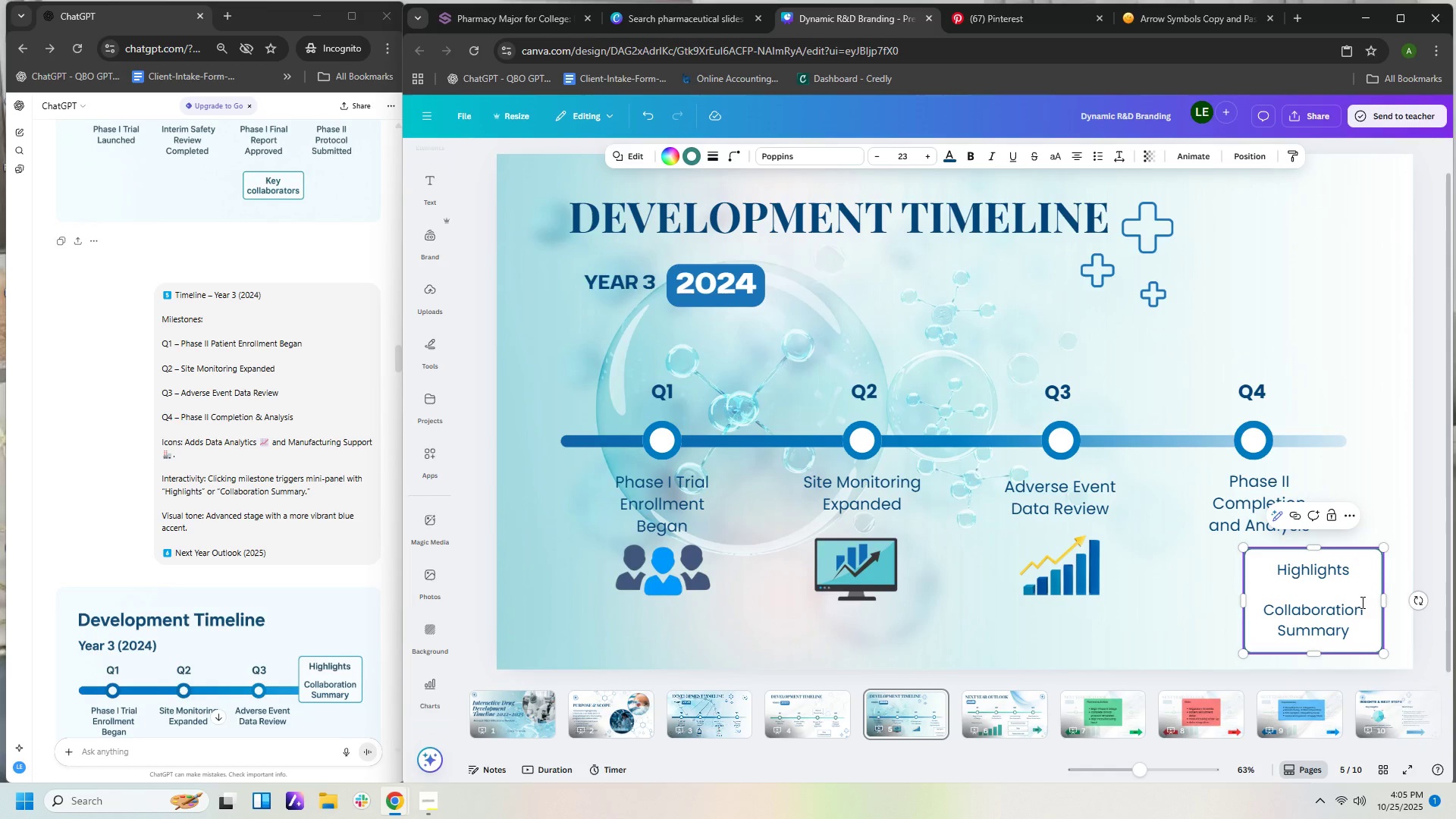 
double_click([1347, 606])
 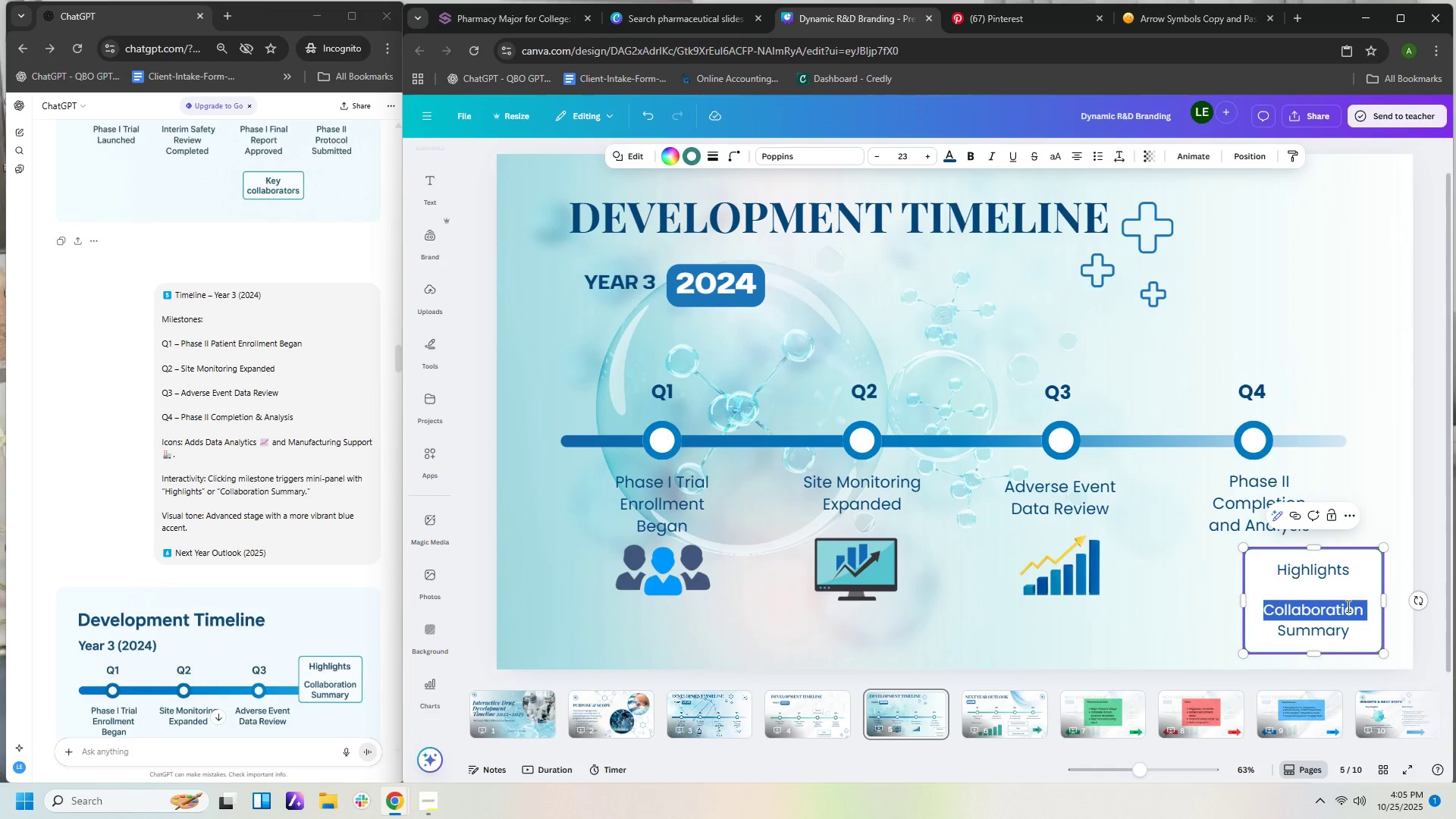 
key(Control+A)
 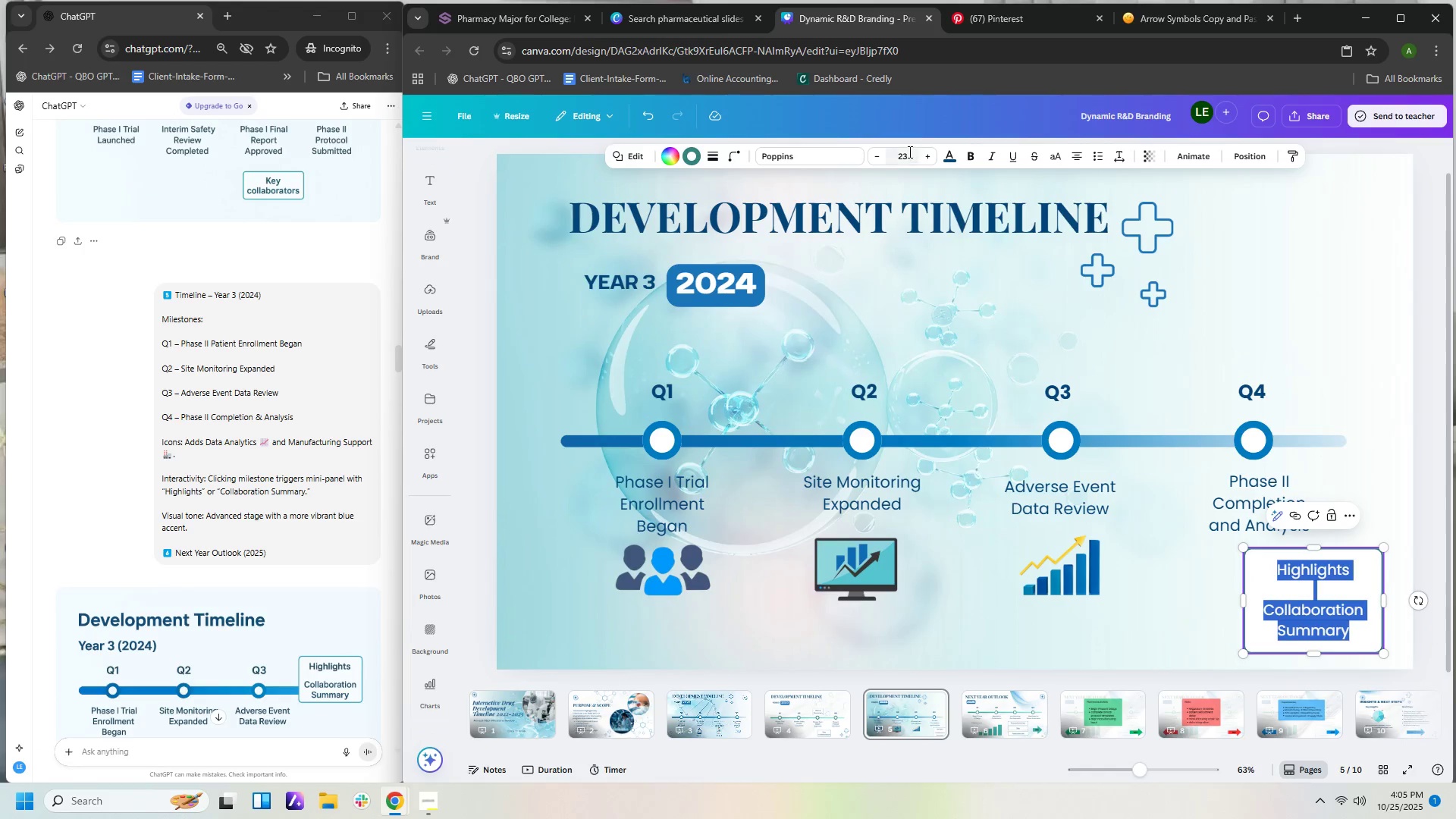 
left_click([908, 152])
 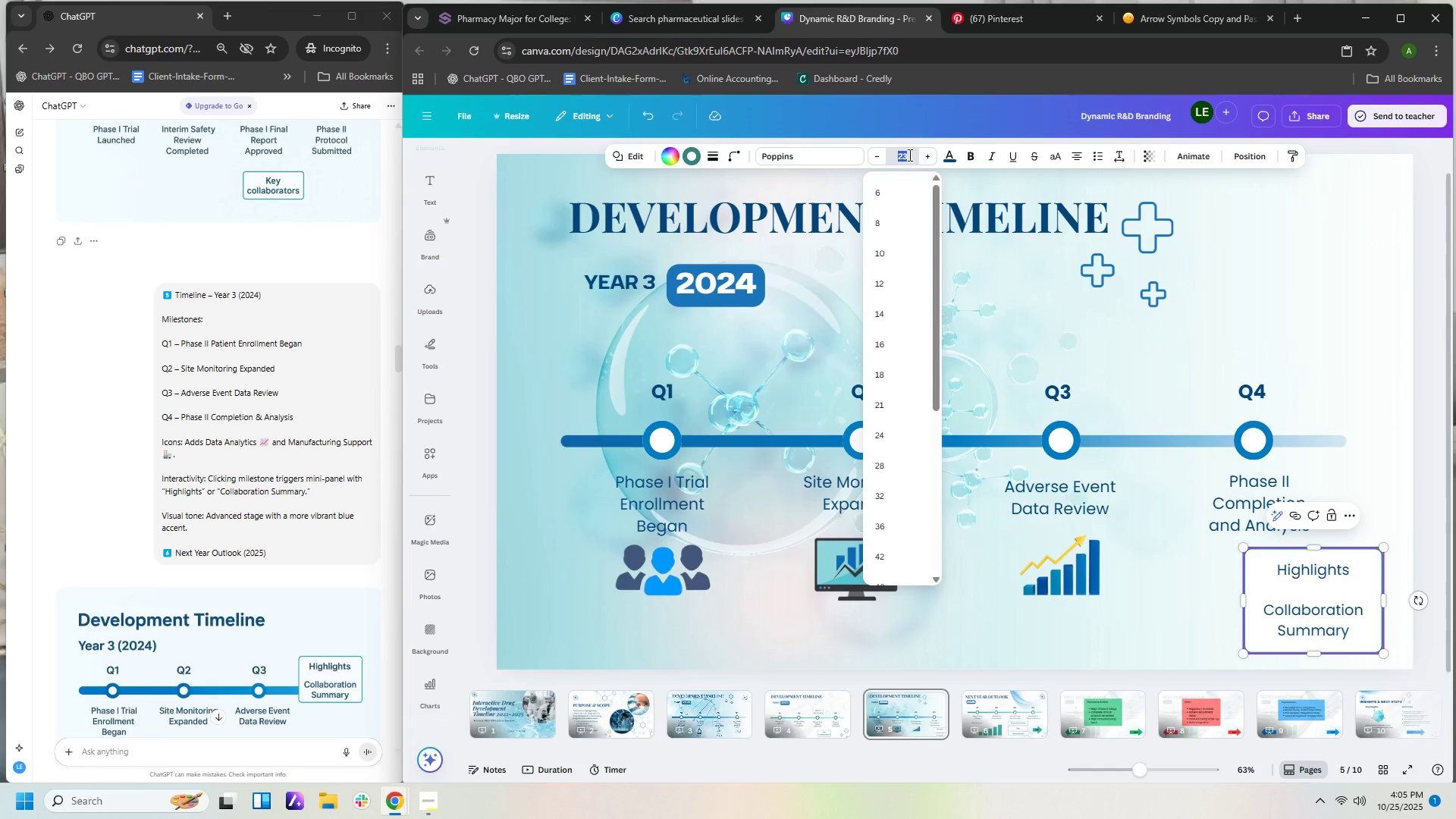 
key(Numpad2)
 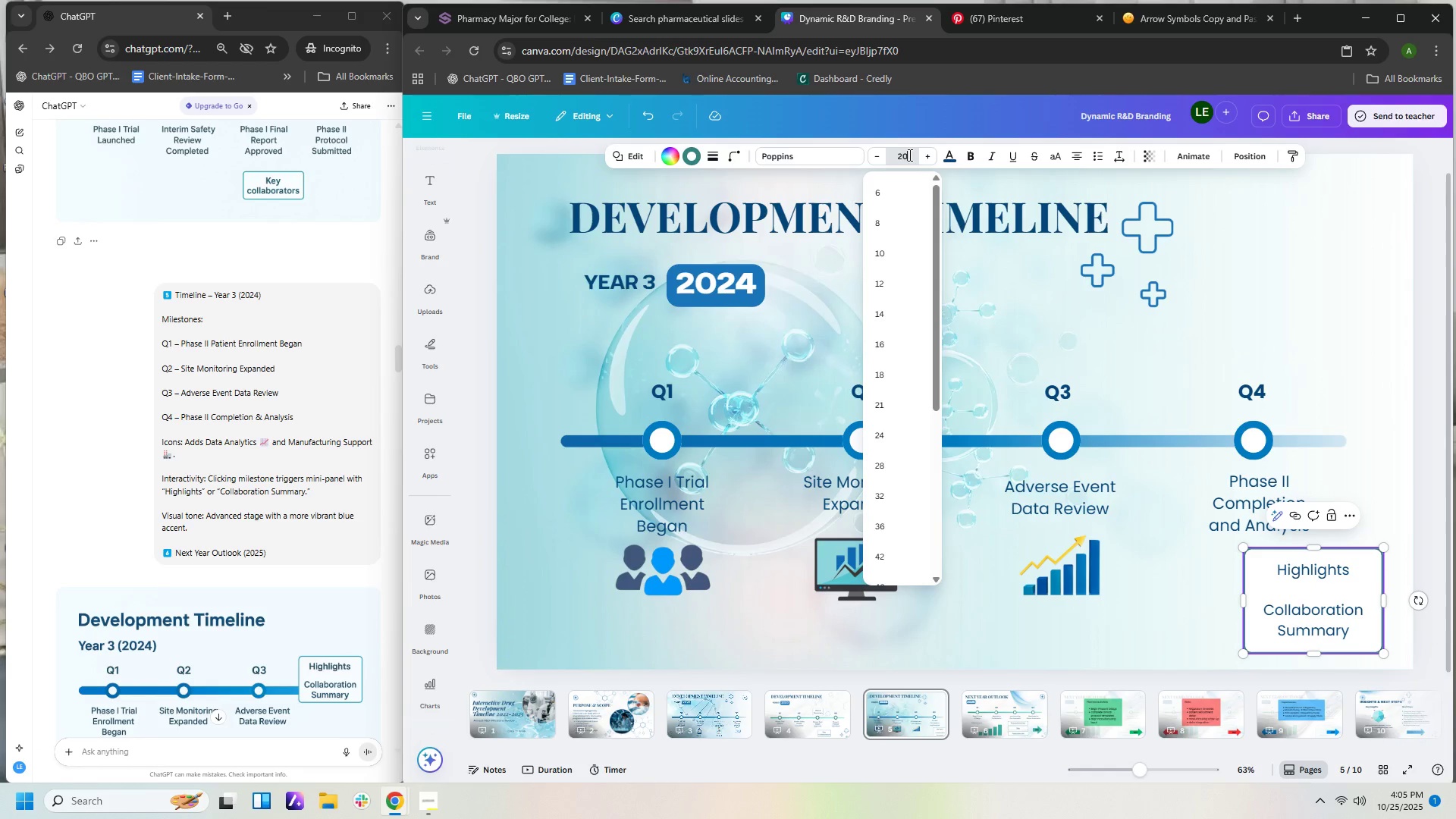 
key(Numpad0)
 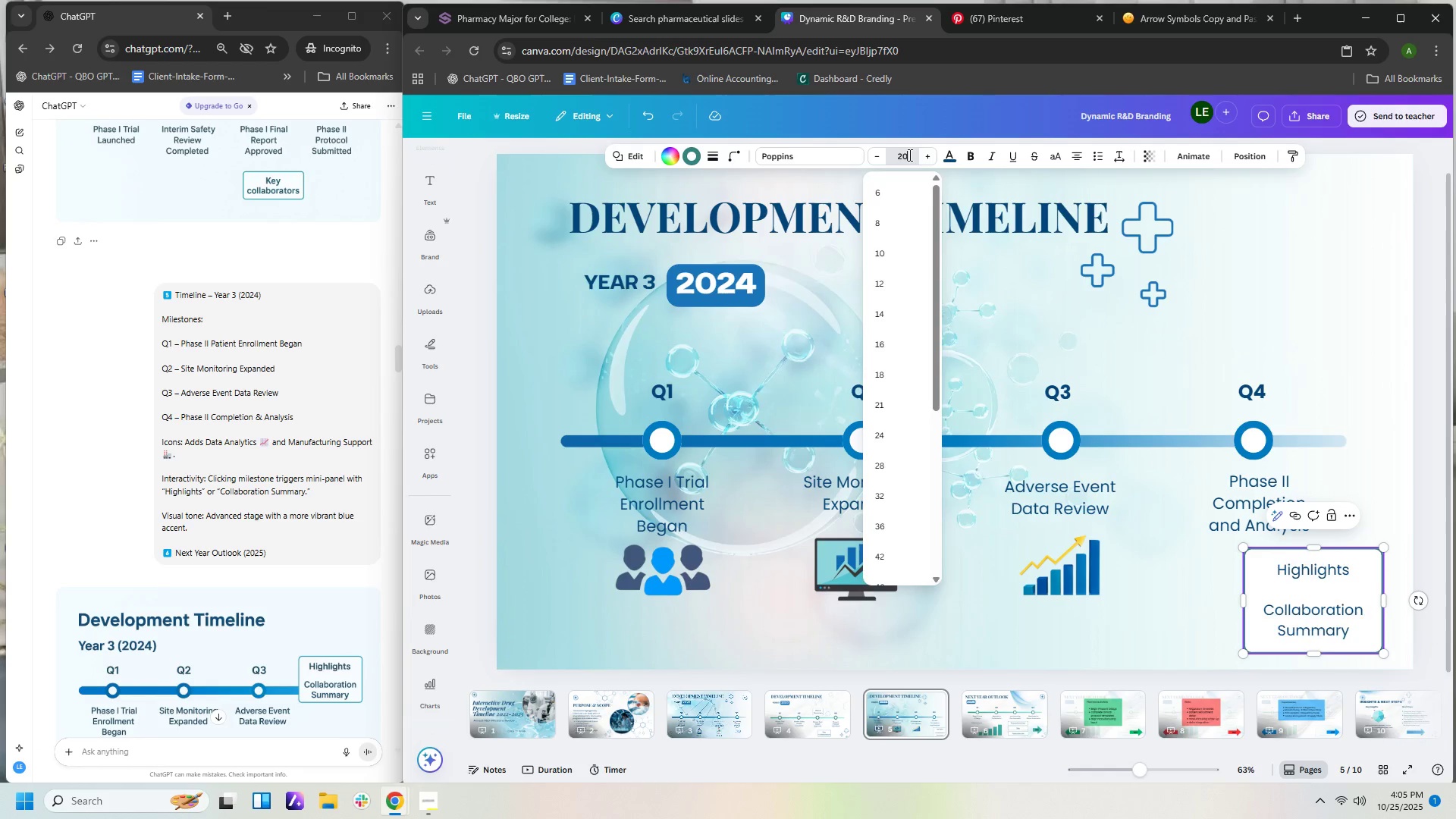 
key(NumpadEnter)
 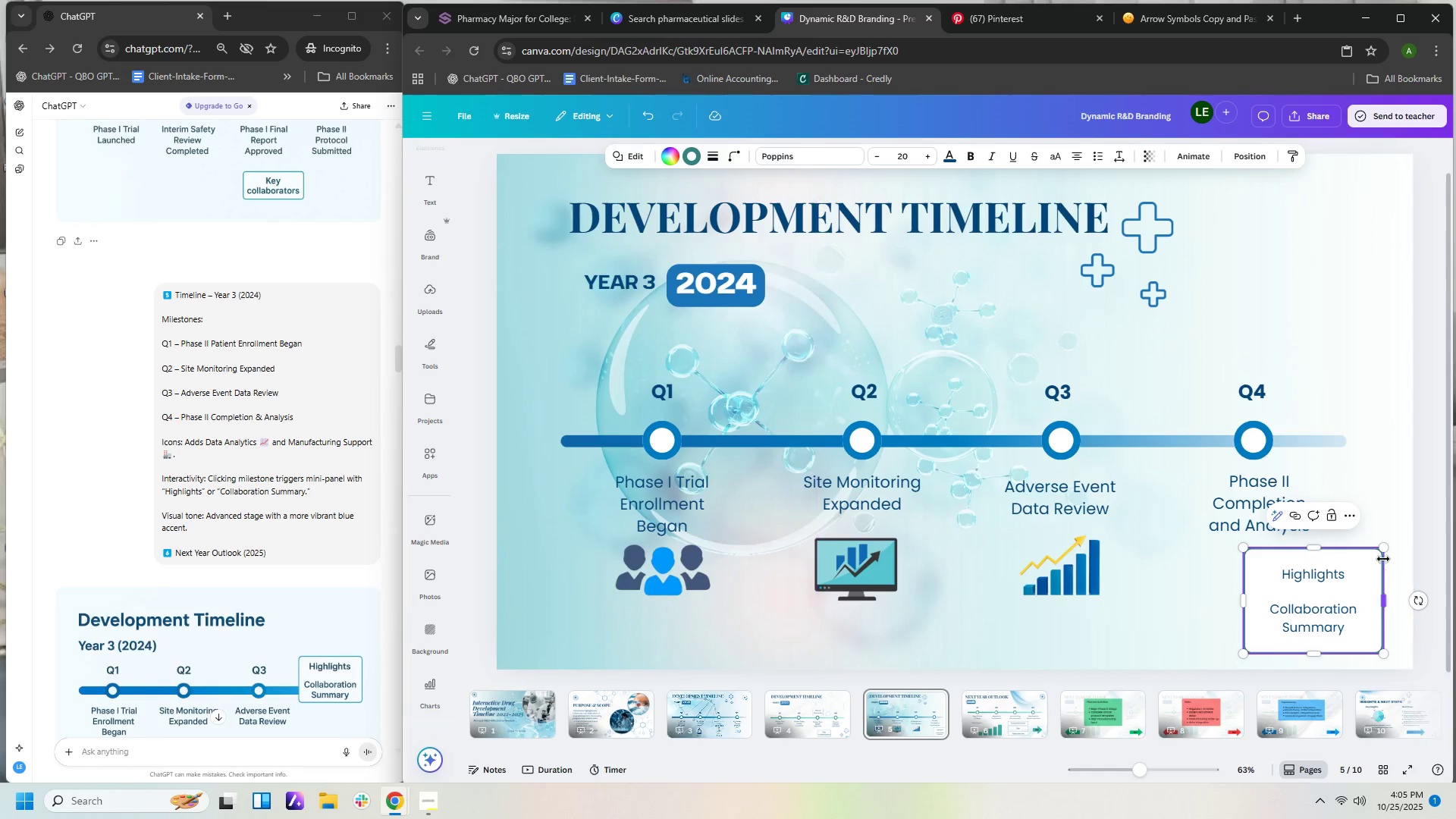 
left_click_drag(start_coordinate=[1385, 549], to_coordinate=[1367, 575])
 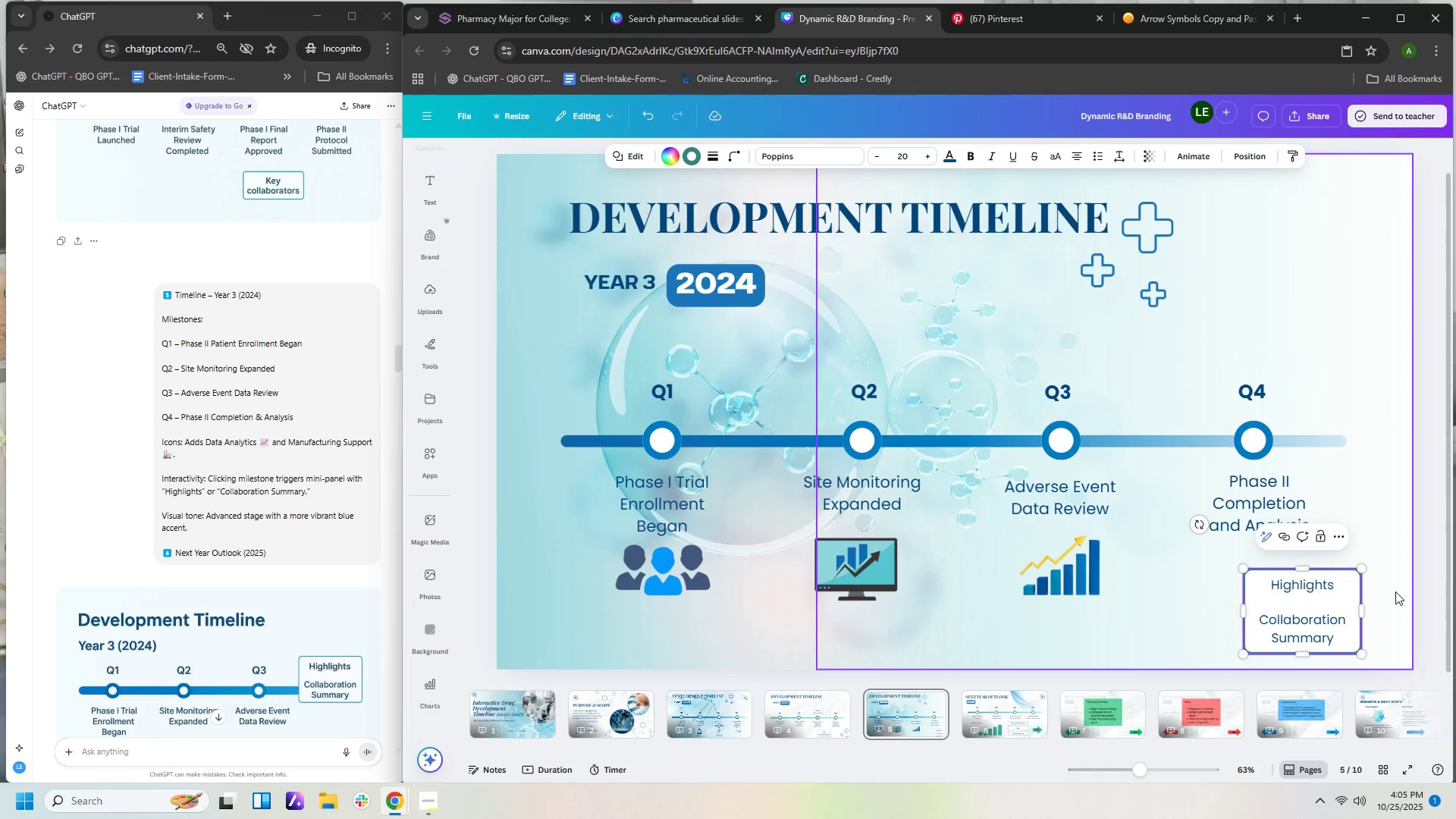 
left_click([1395, 592])
 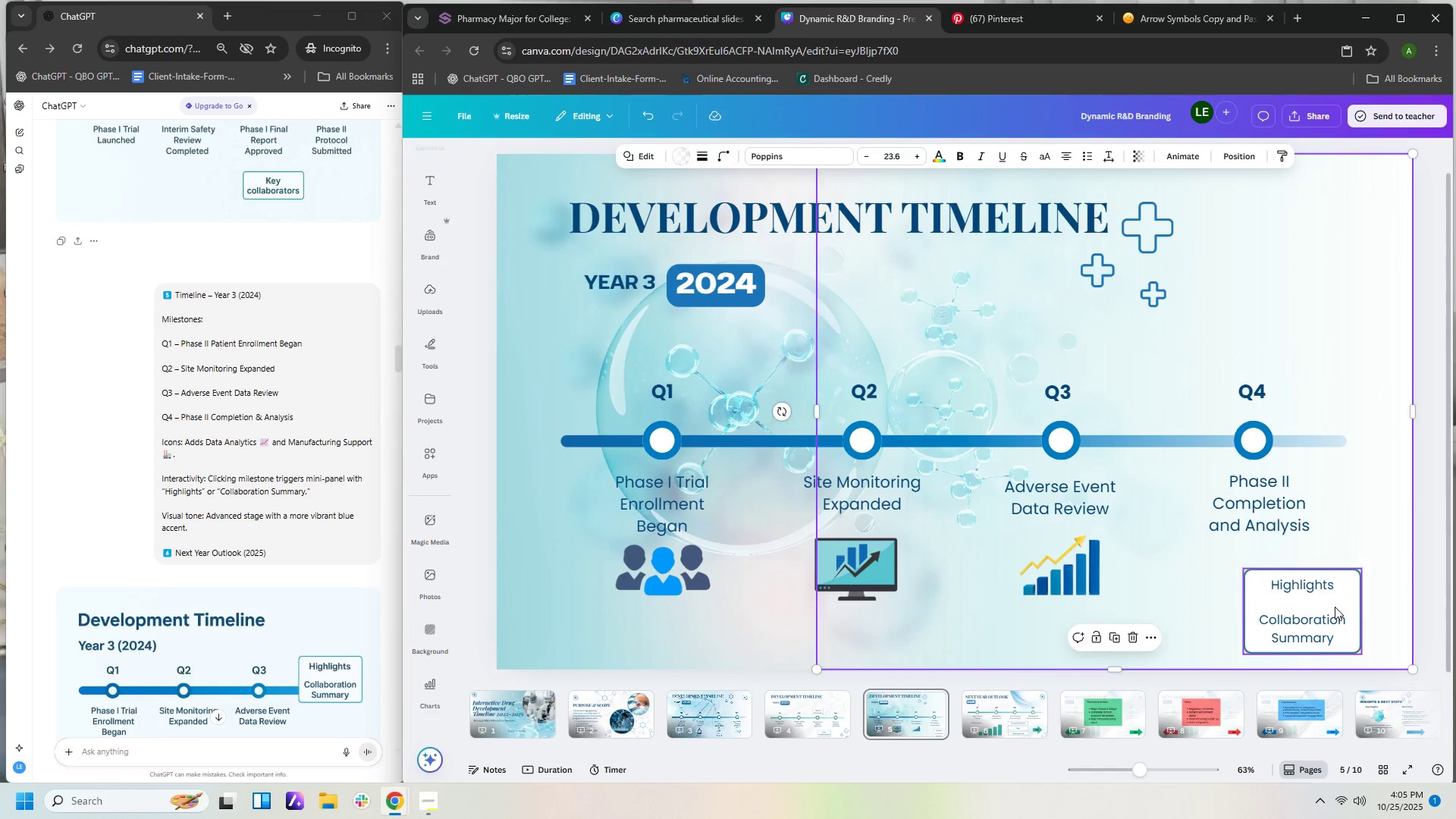 
left_click_drag(start_coordinate=[1335, 607], to_coordinate=[1359, 596])
 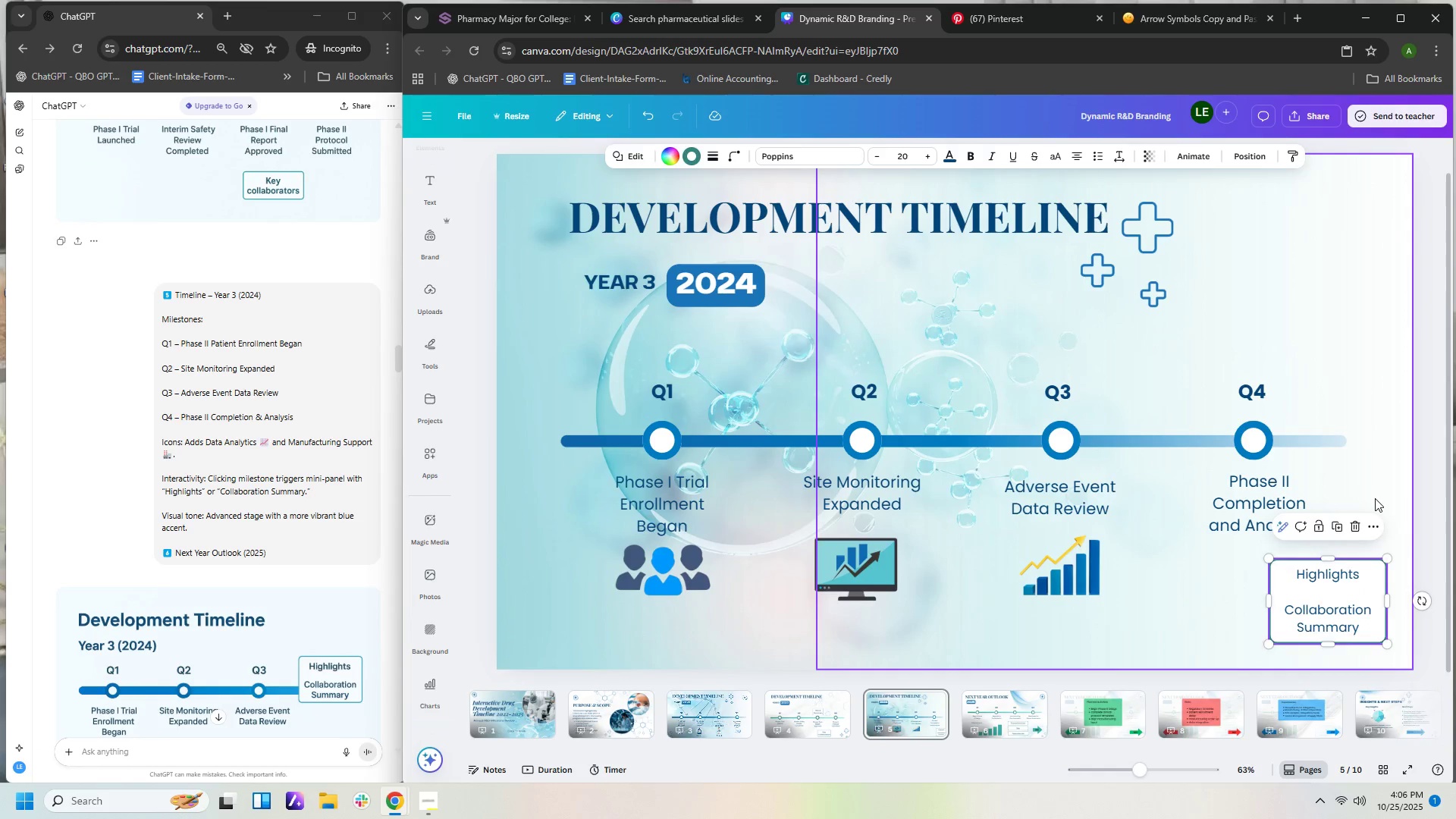 
left_click([1375, 498])
 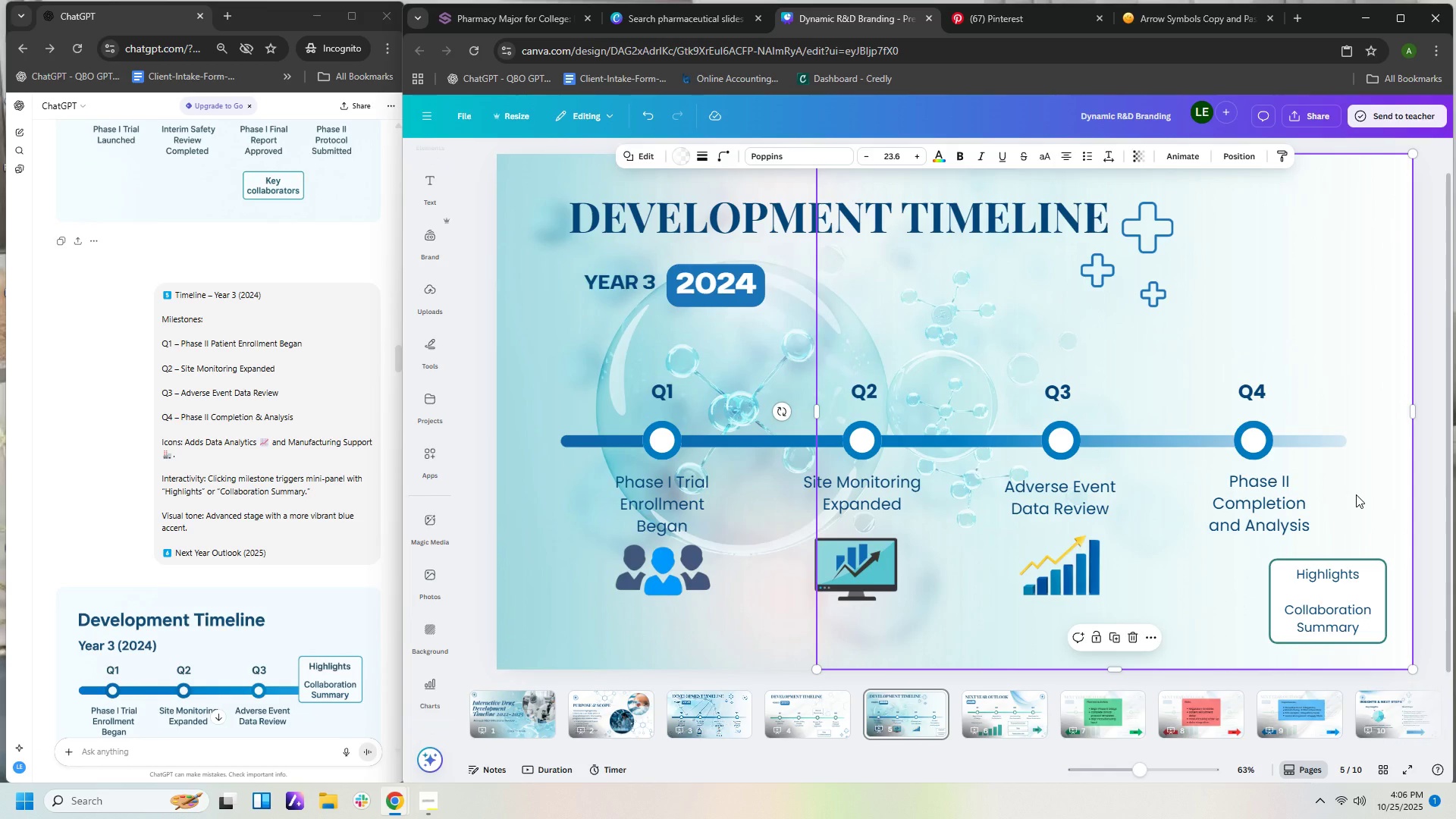 
wait(7.38)
 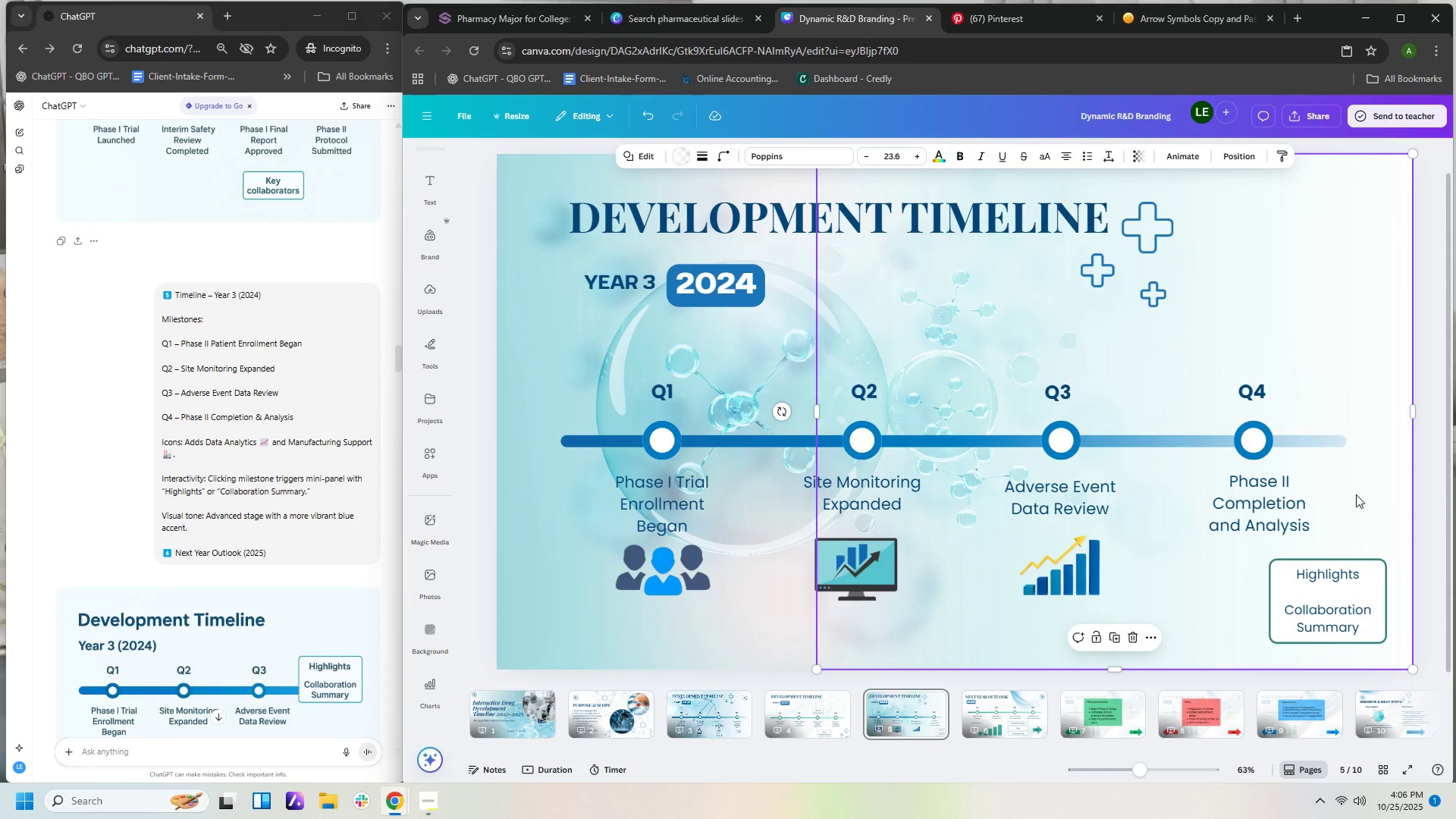 
mouse_move([440, 517])
 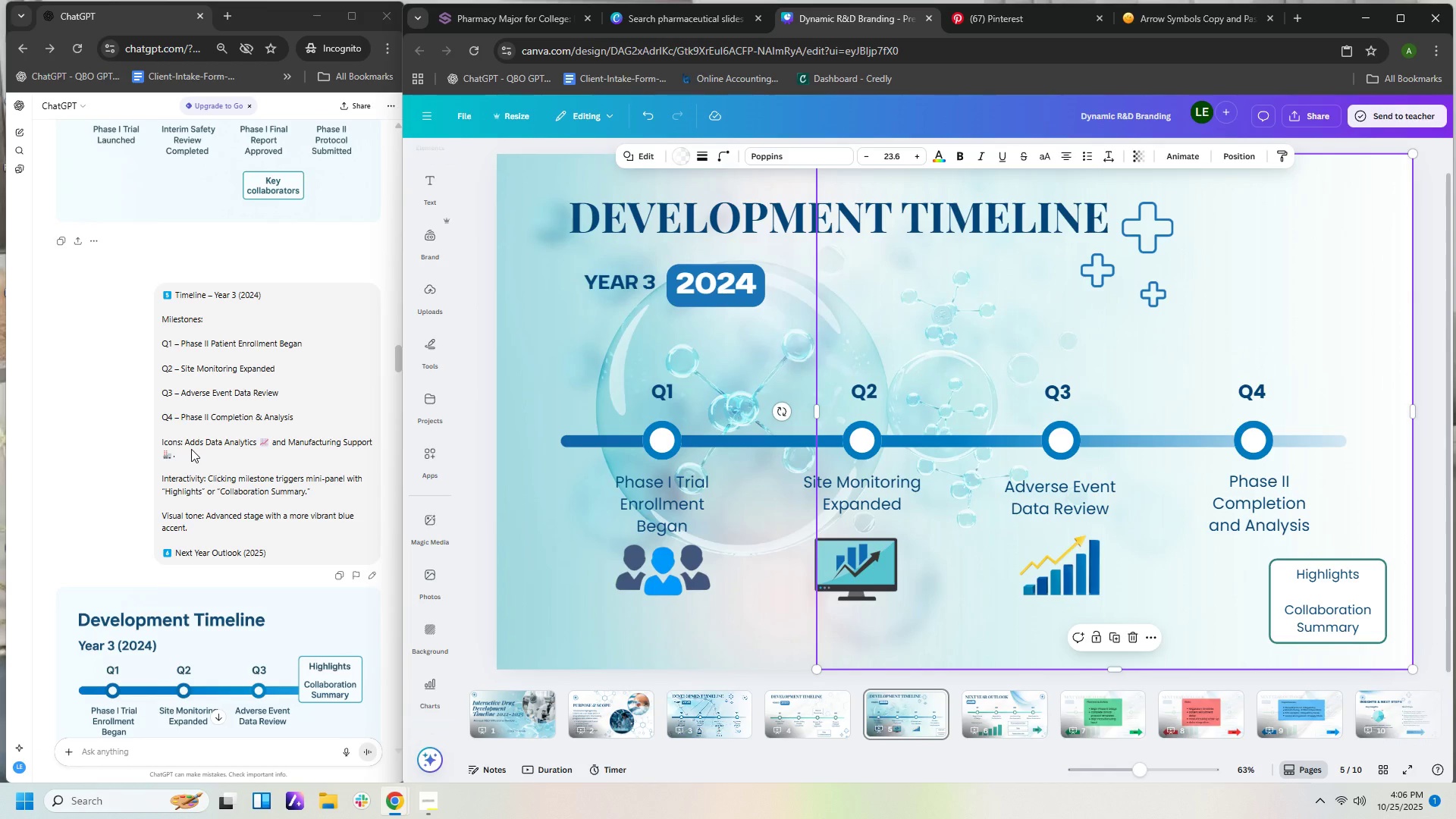 
scroll: coordinate [199, 464], scroll_direction: down, amount: 1.0
 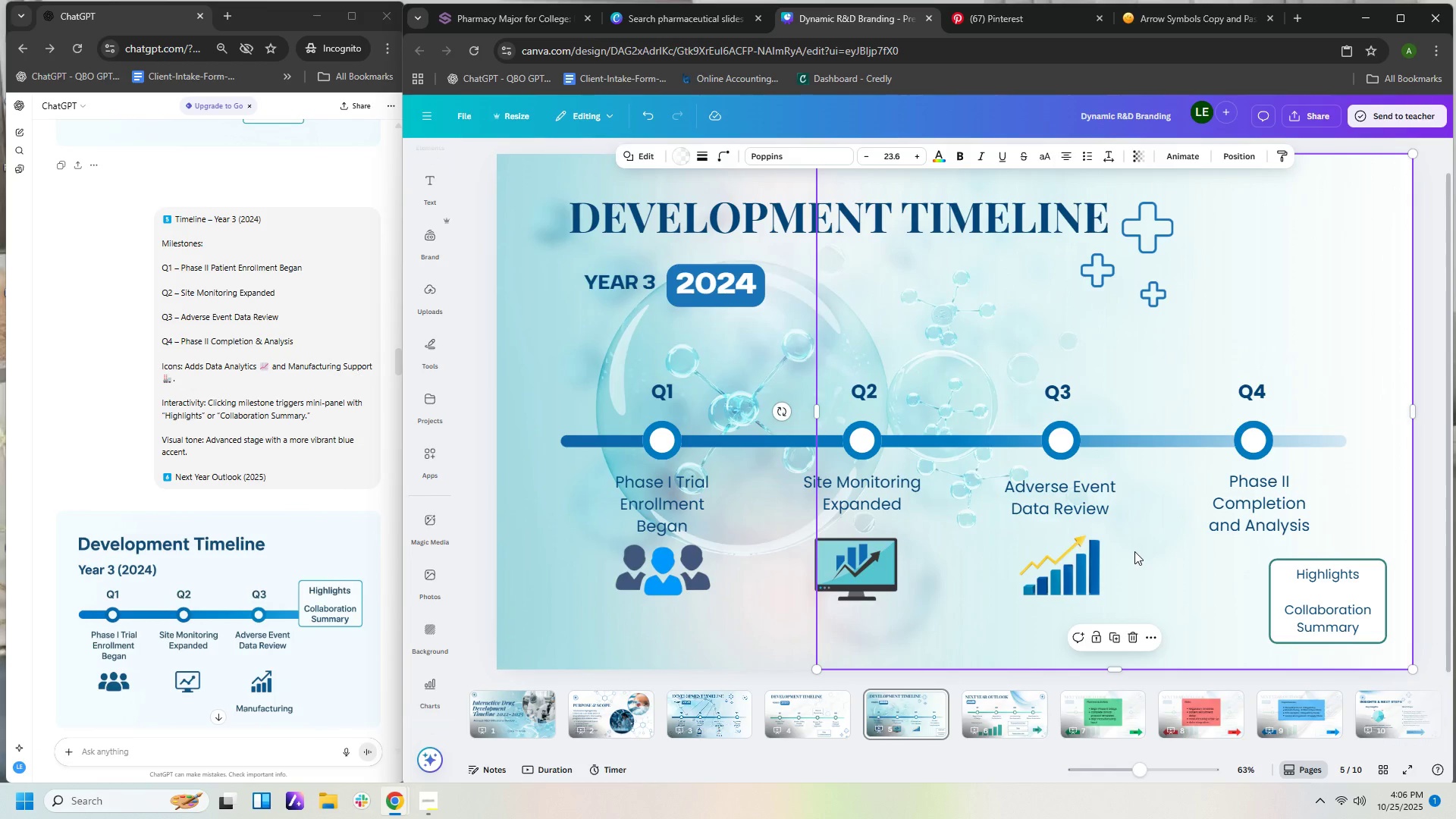 
wait(41.29)
 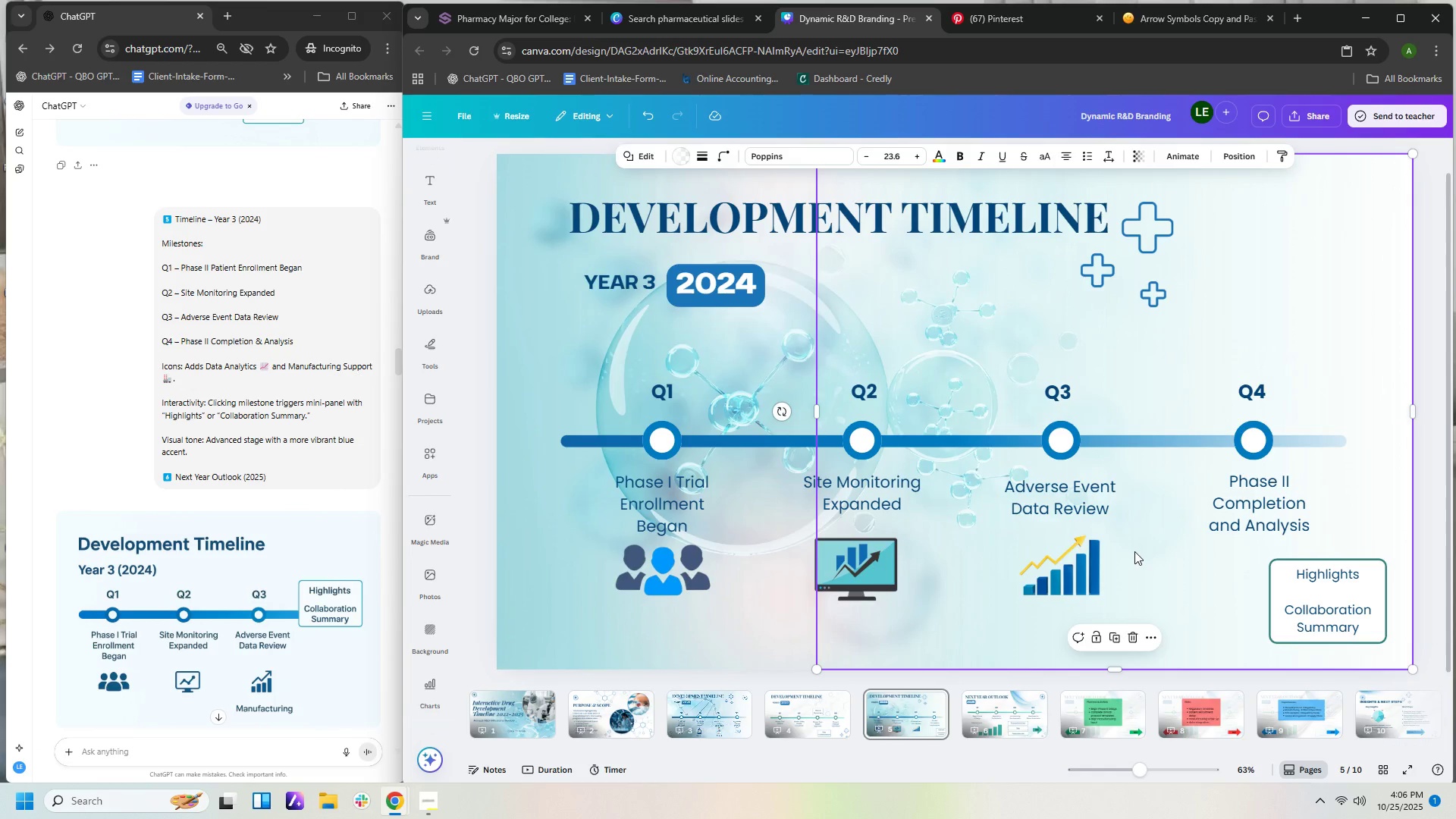 
right_click([1328, 601])
 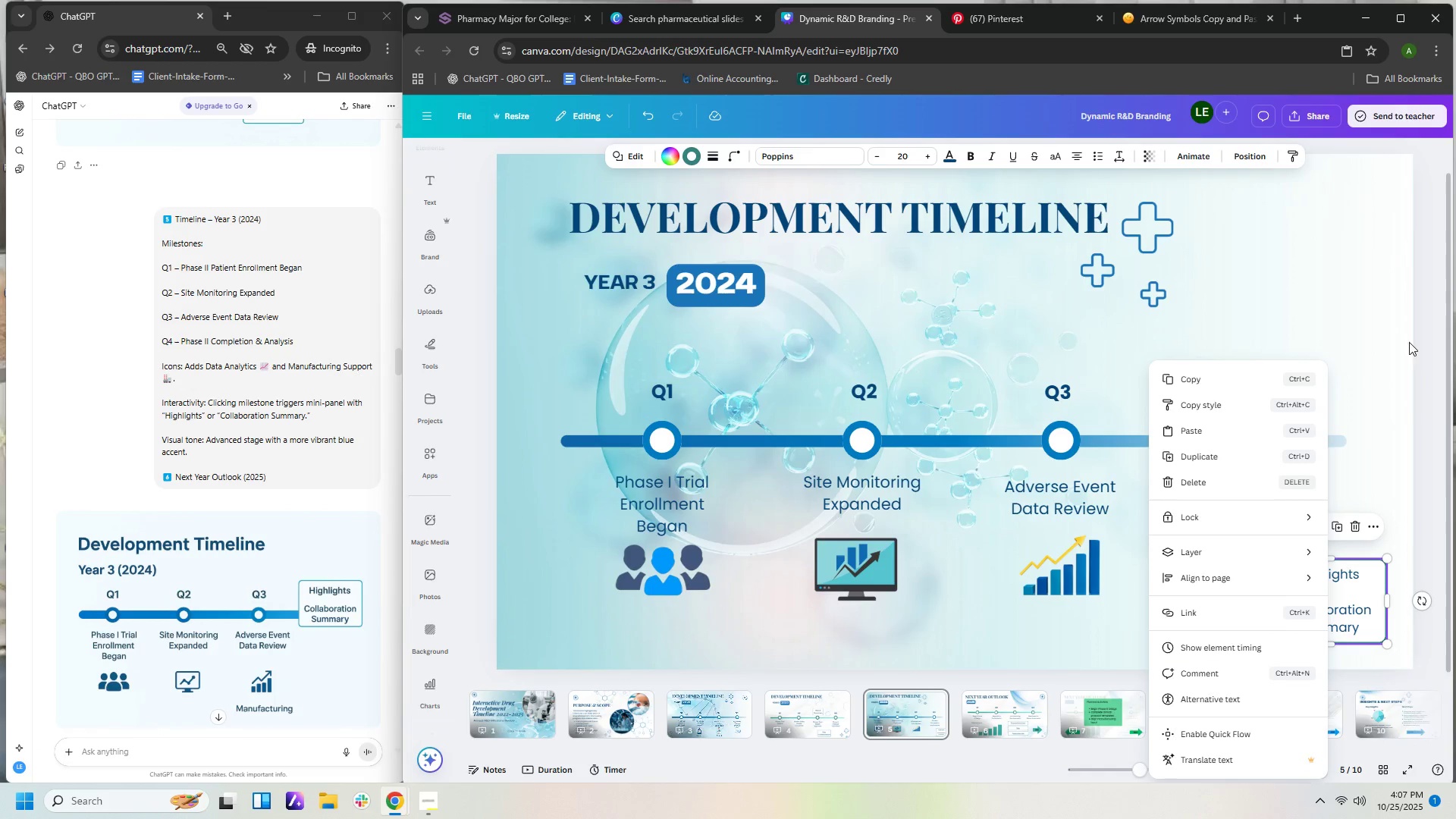 
wait(5.81)
 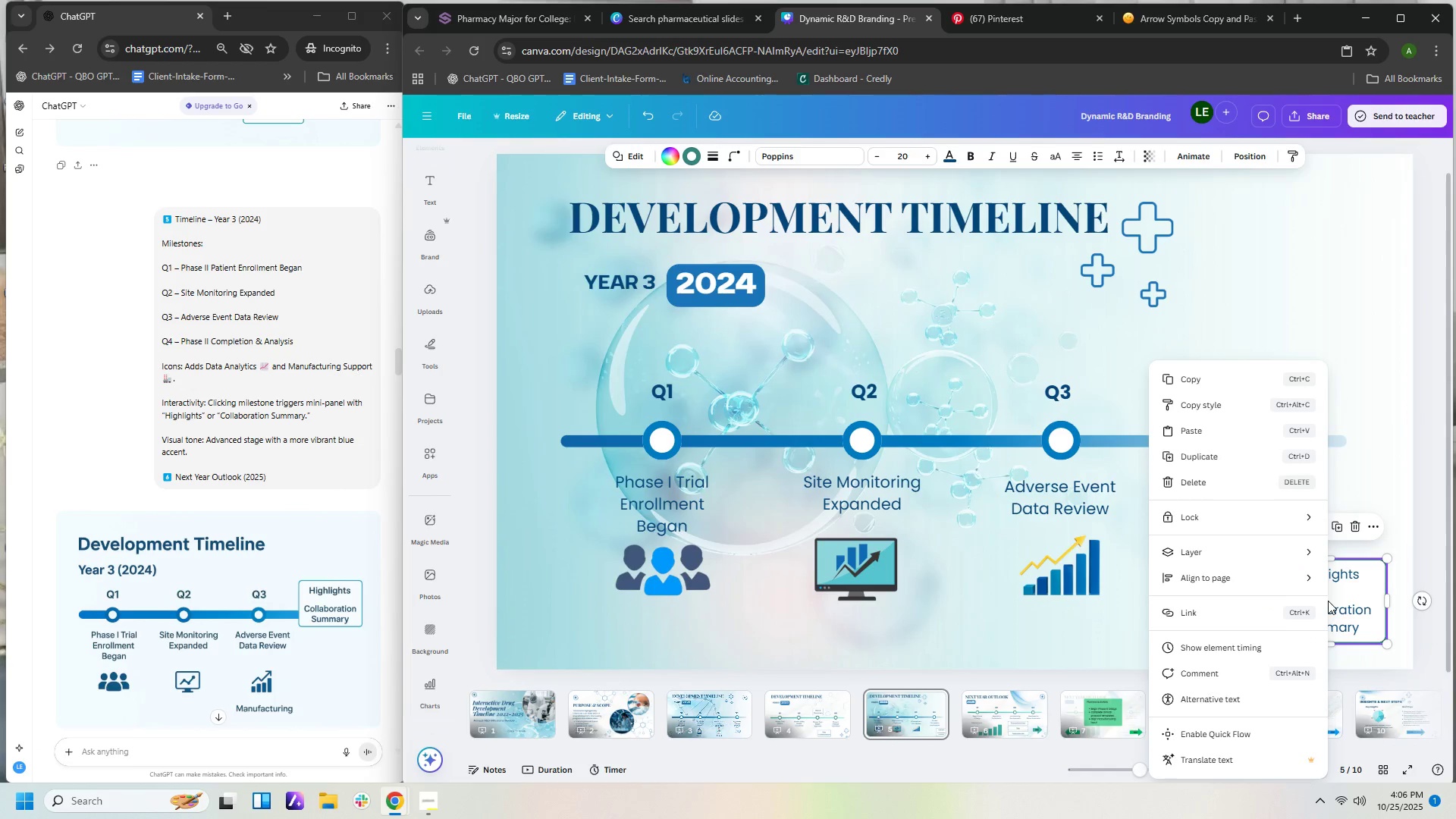 
left_click([1376, 569])
 